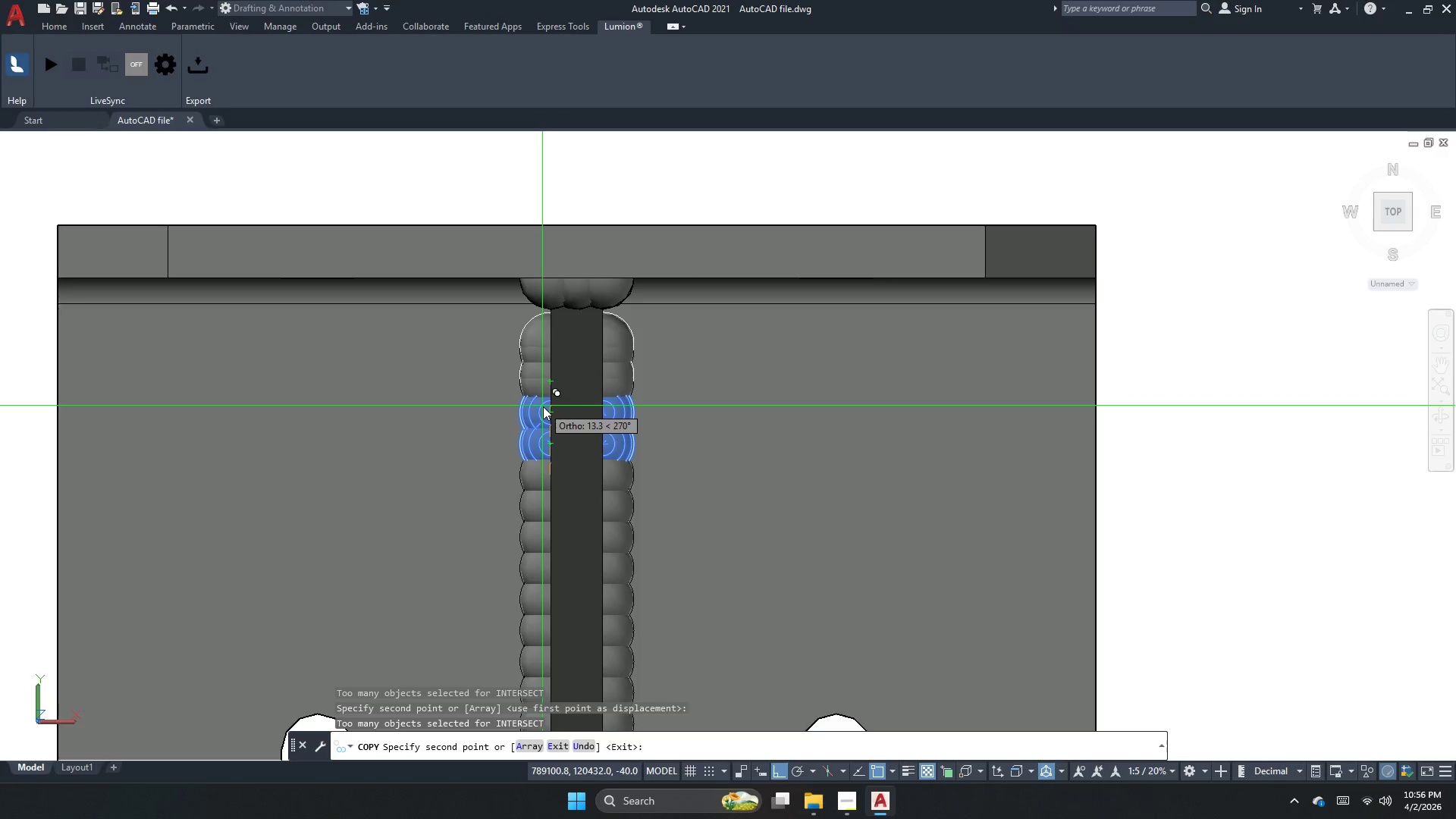 
key(Escape)
 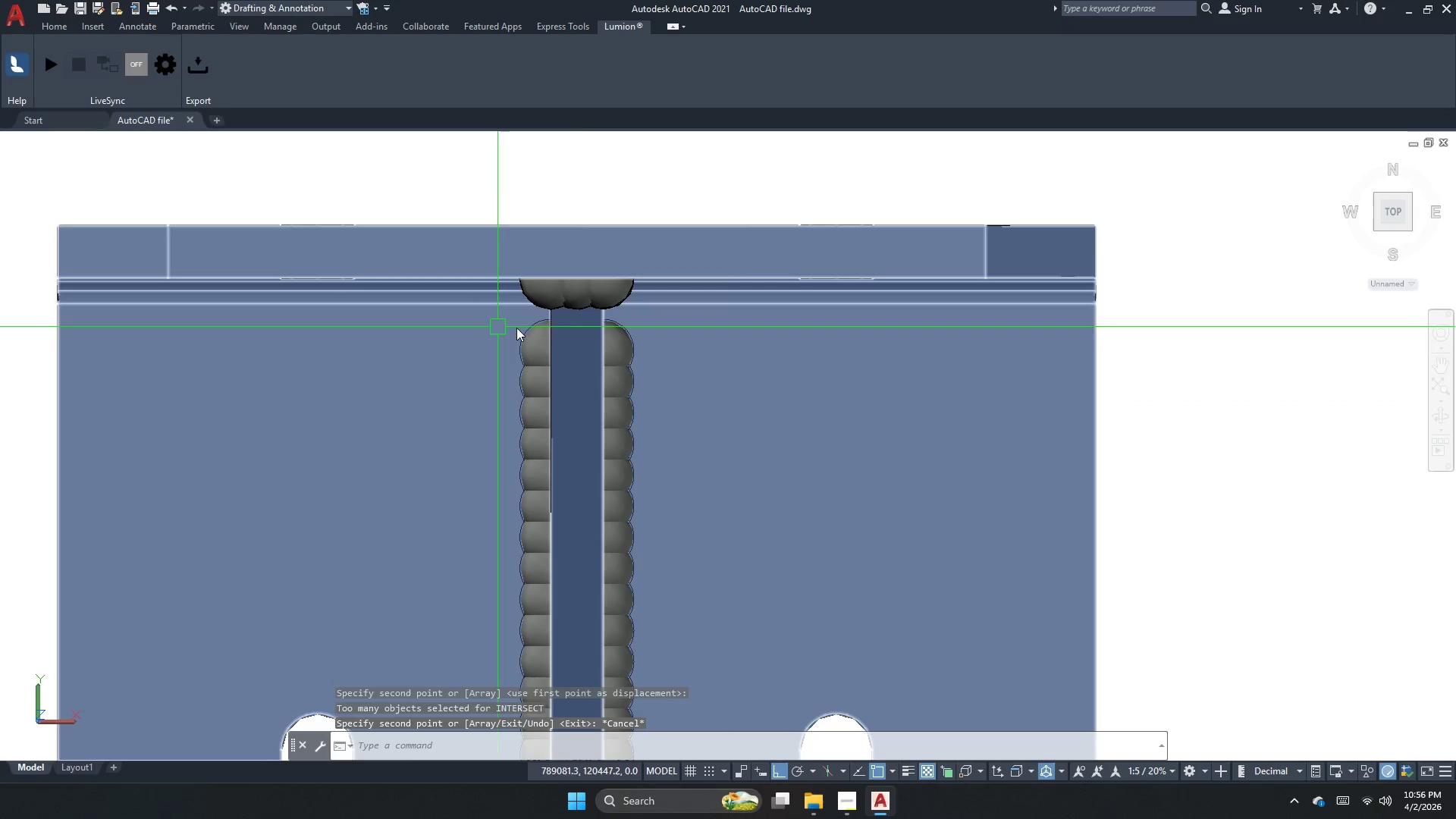 
scroll: coordinate [622, 343], scroll_direction: down, amount: 1.0
 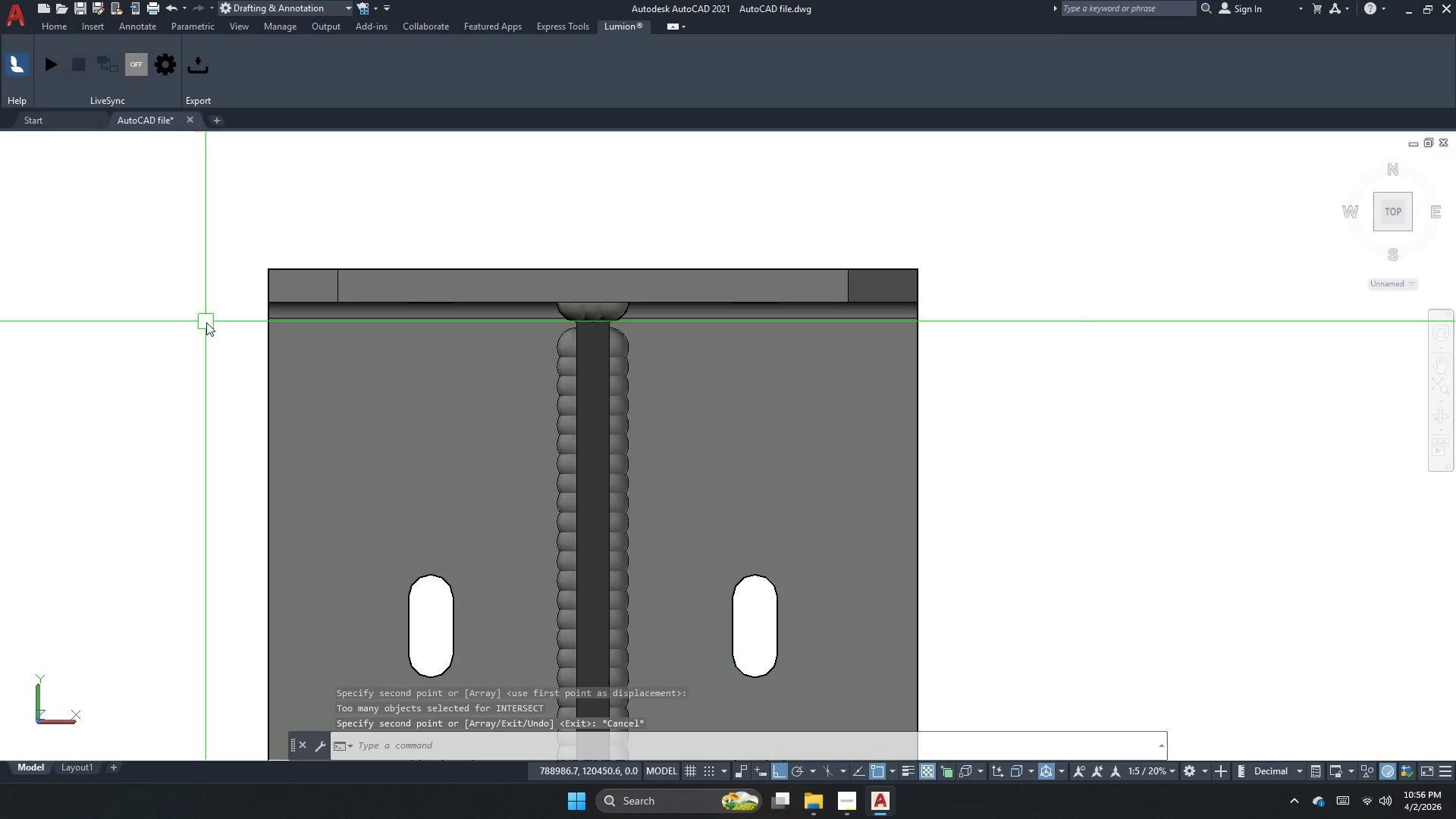 
left_click_drag(start_coordinate=[206, 322], to_coordinate=[215, 322])
 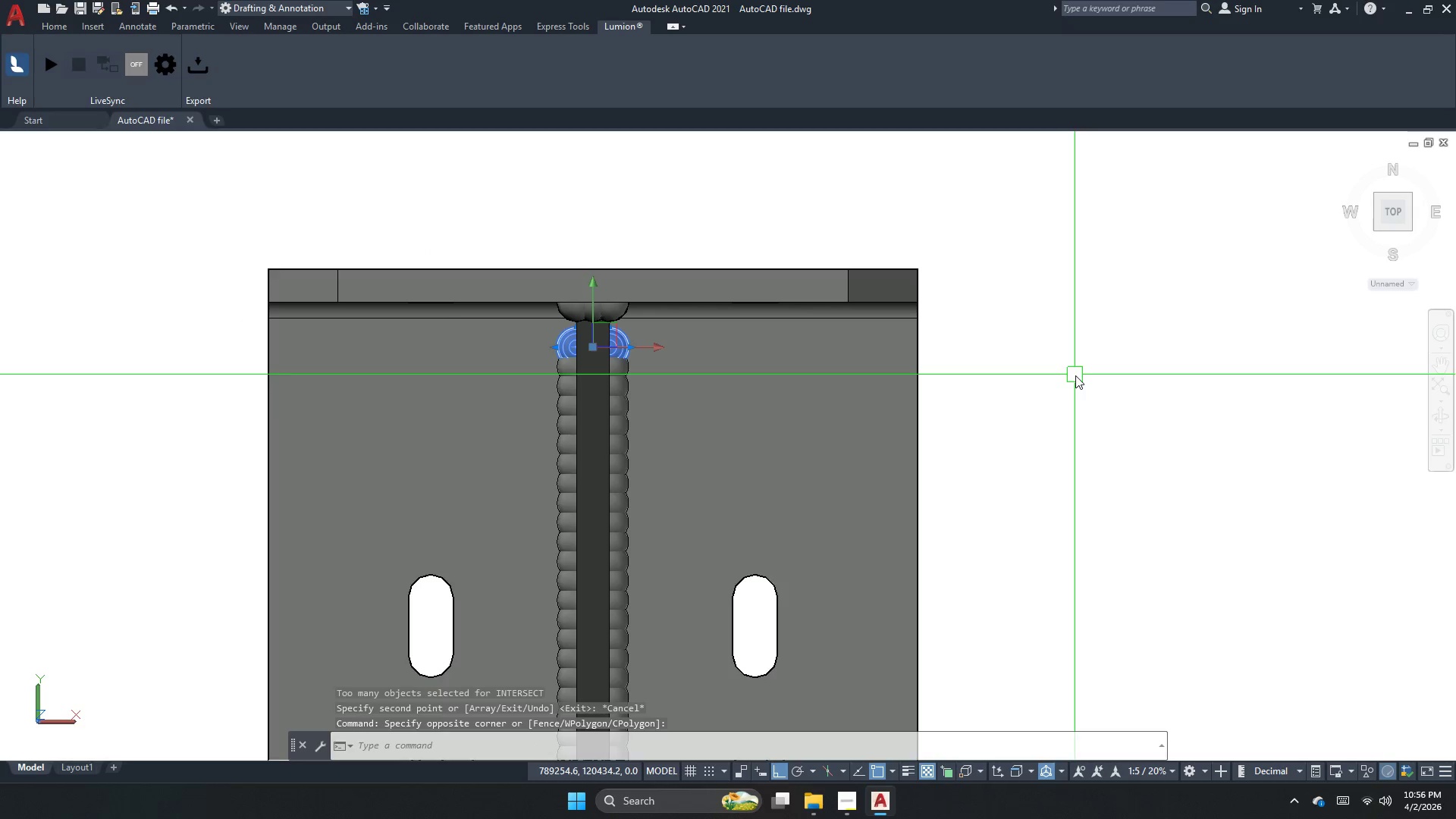 
key(C)
 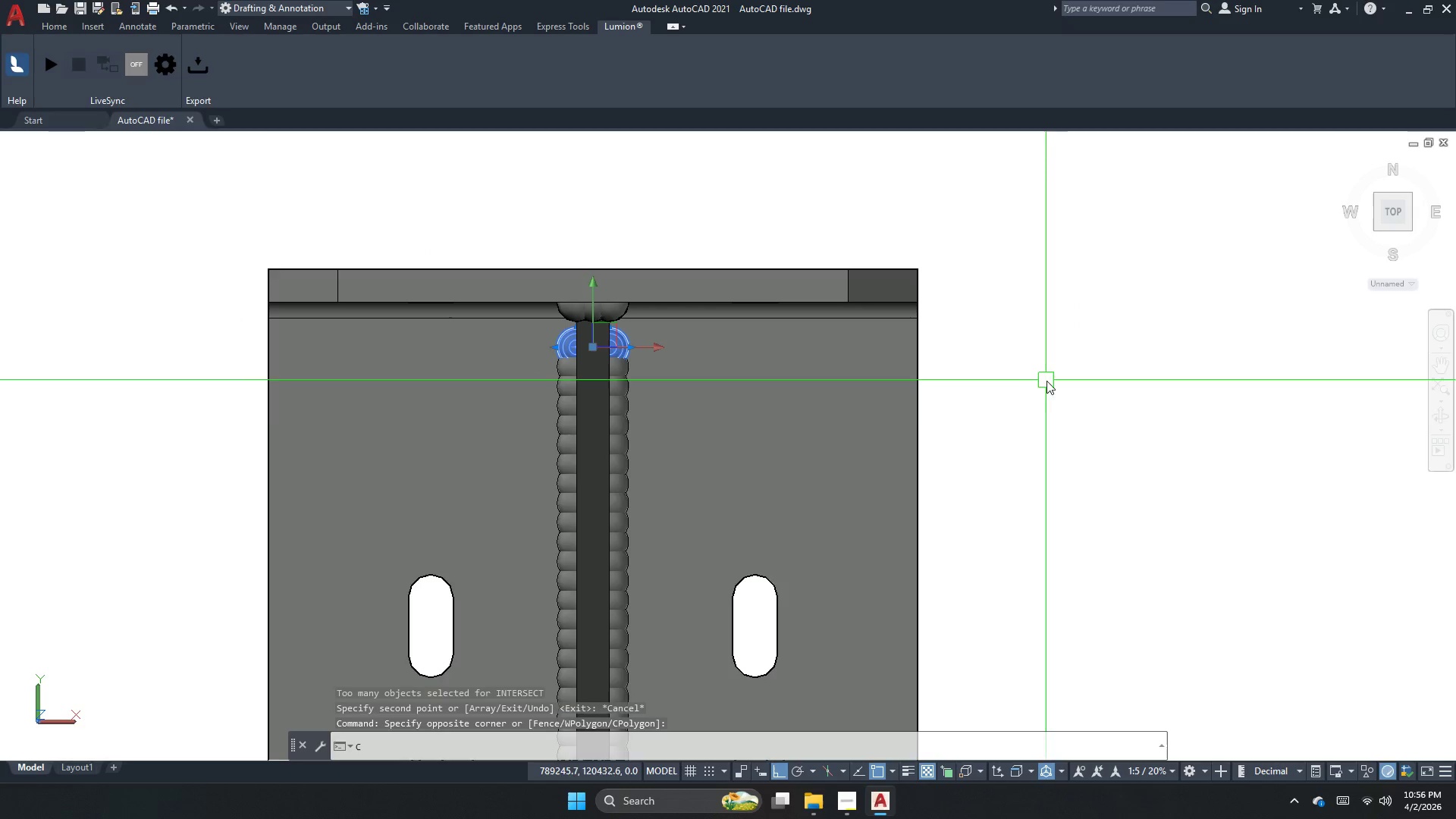 
hold_key(key=O, duration=11.2)
 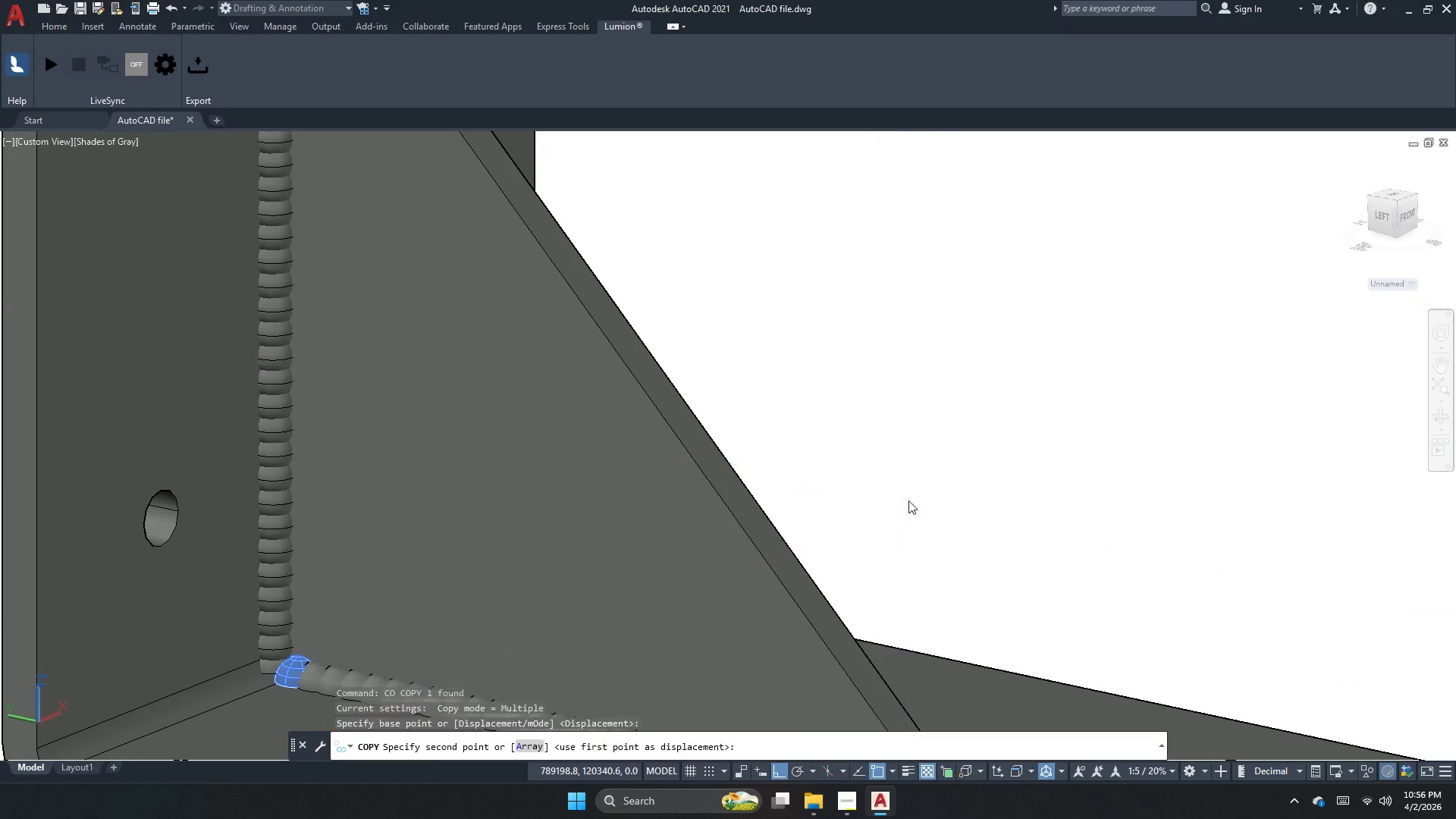 
key(Space)
 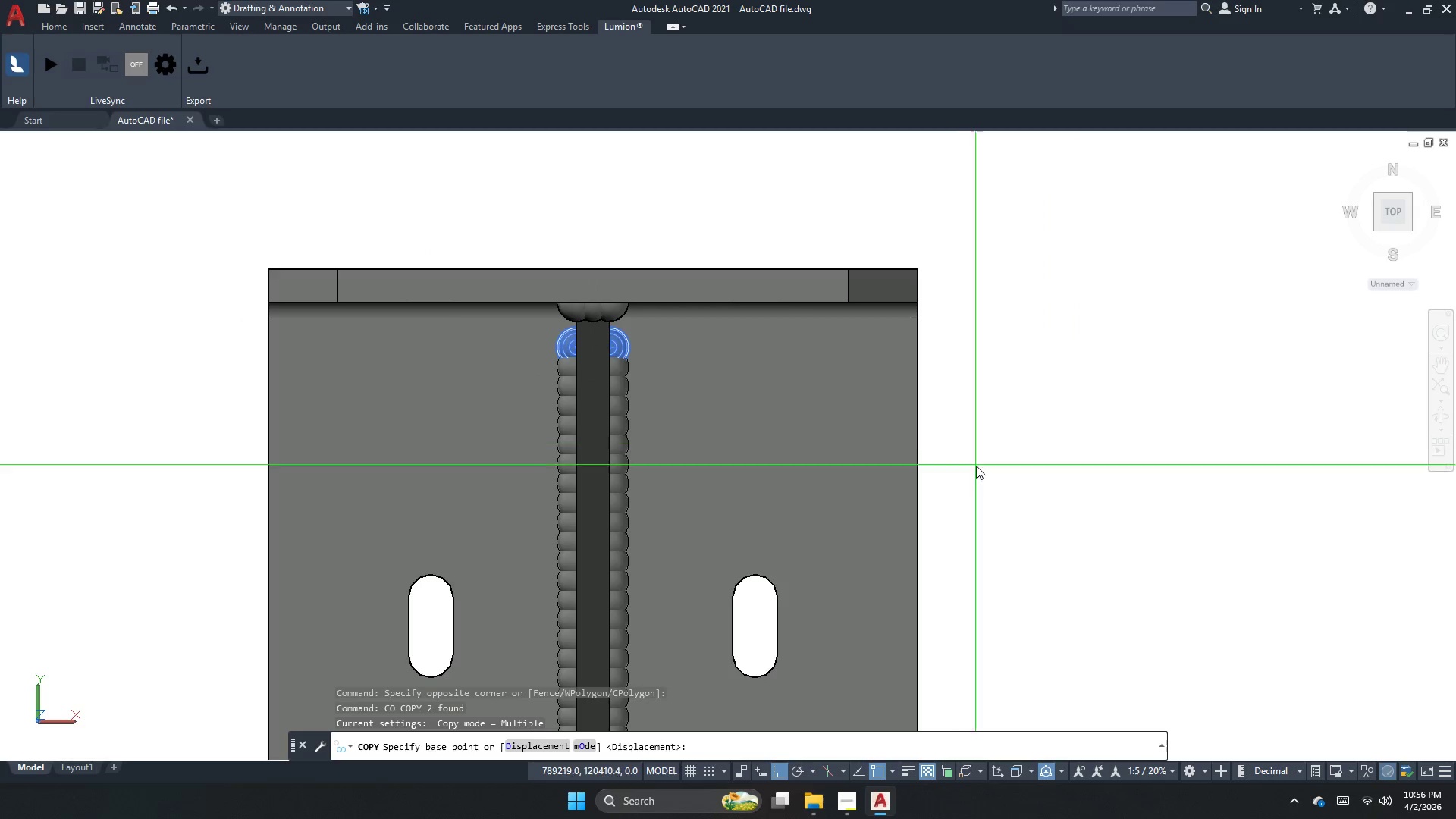 
left_click_drag(start_coordinate=[1008, 479], to_coordinate=[1018, 460])
 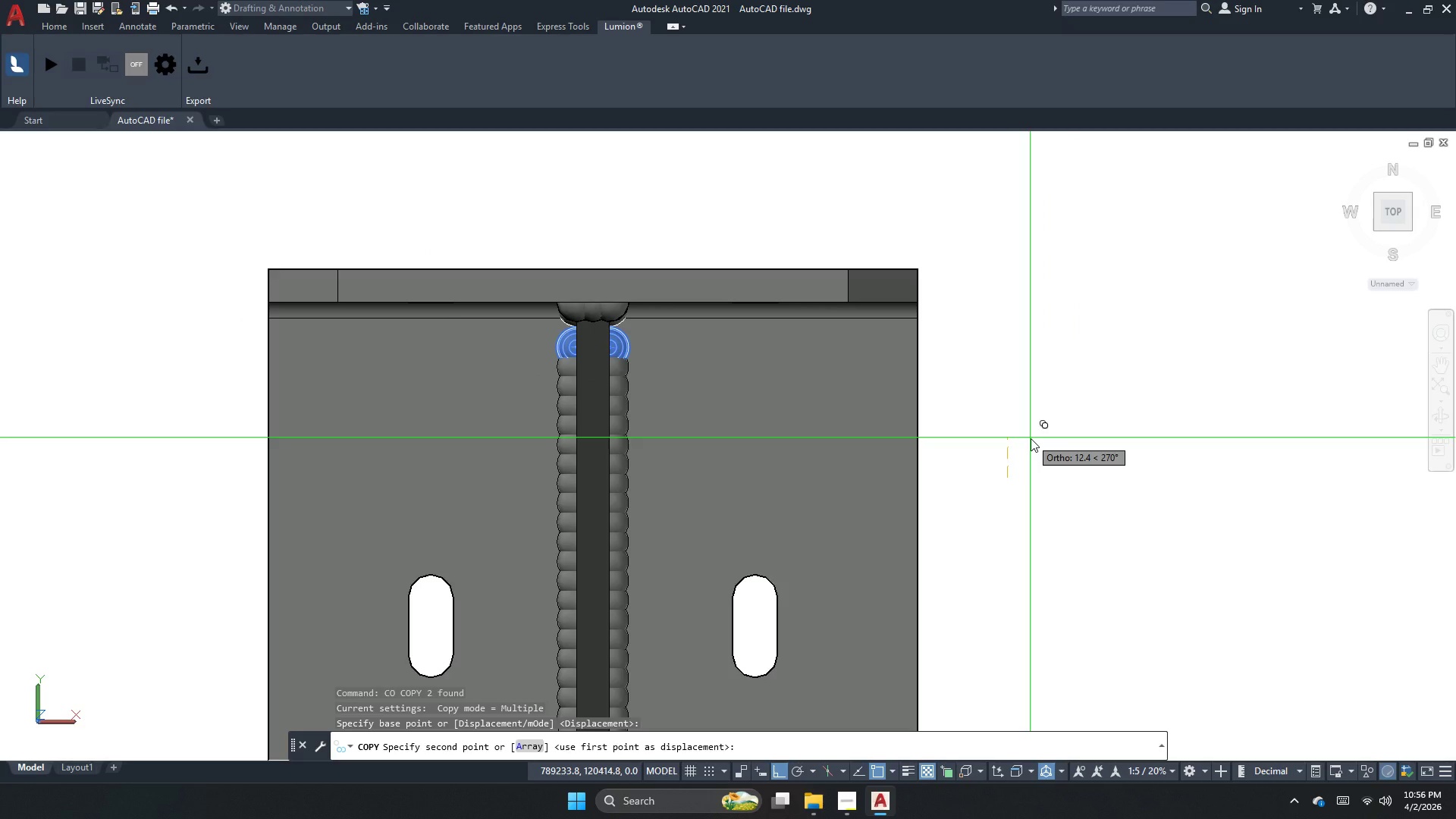 
key(Numpad6)
 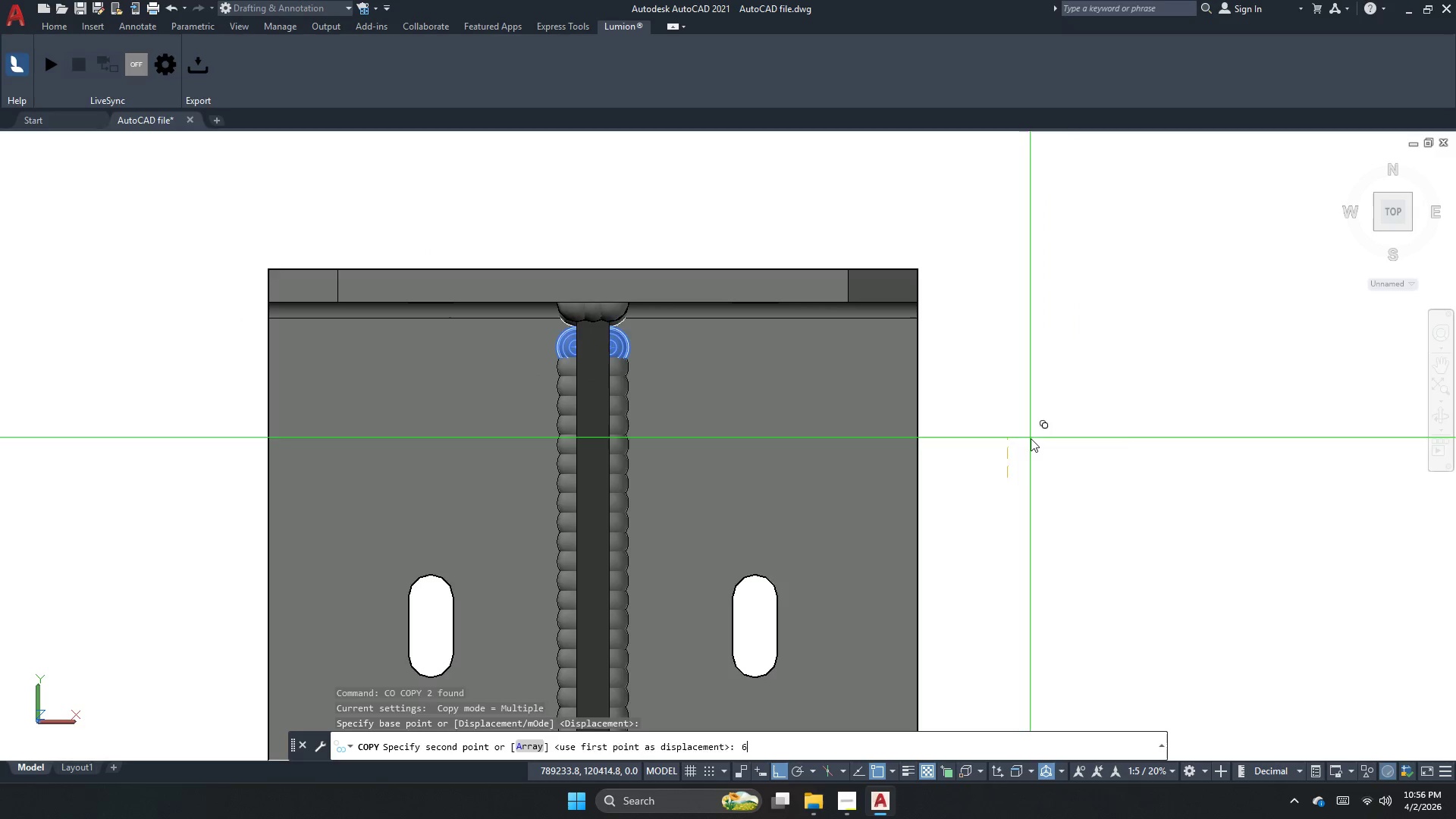 
key(NumpadEnter)
 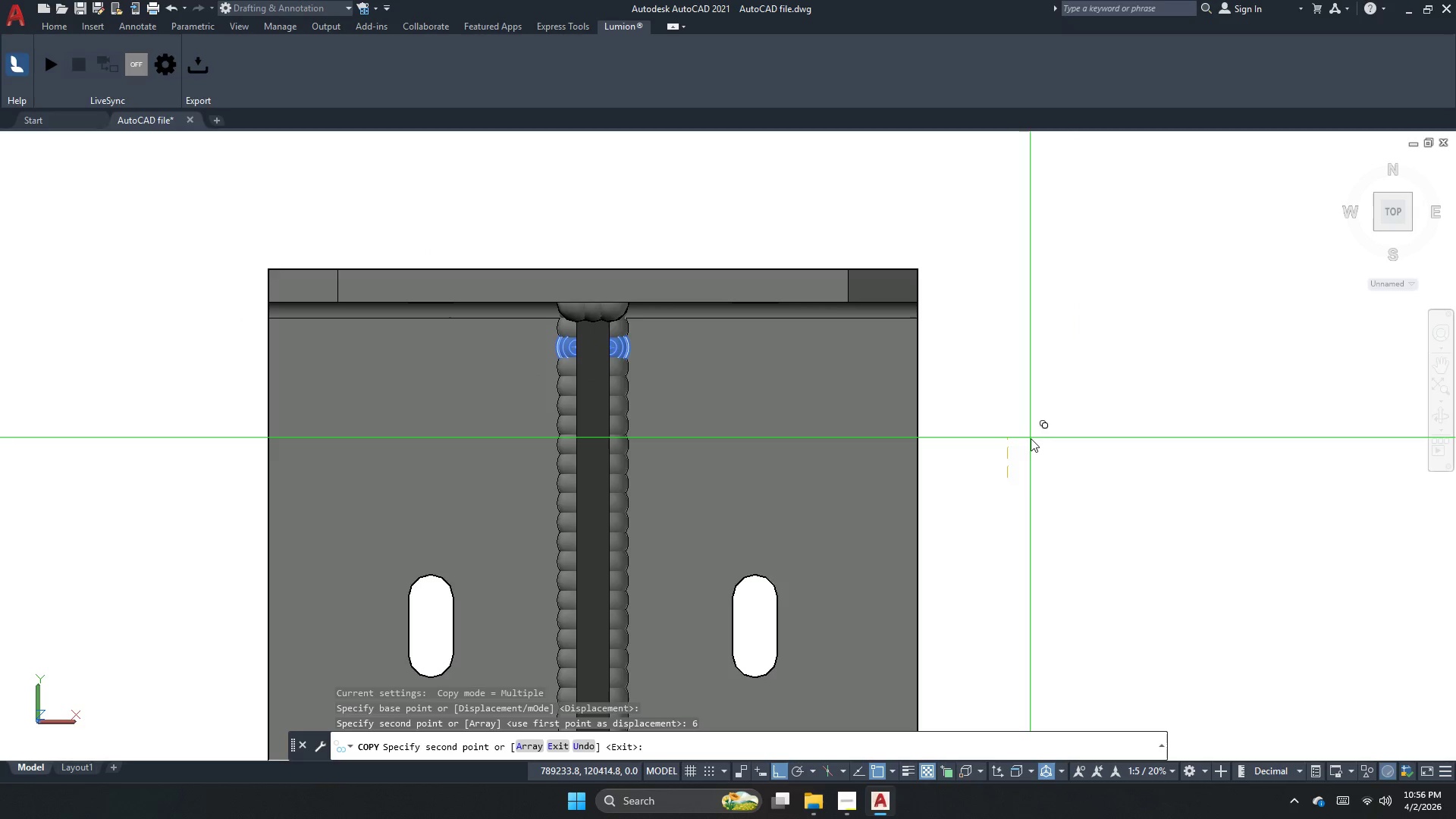 
key(Escape)
 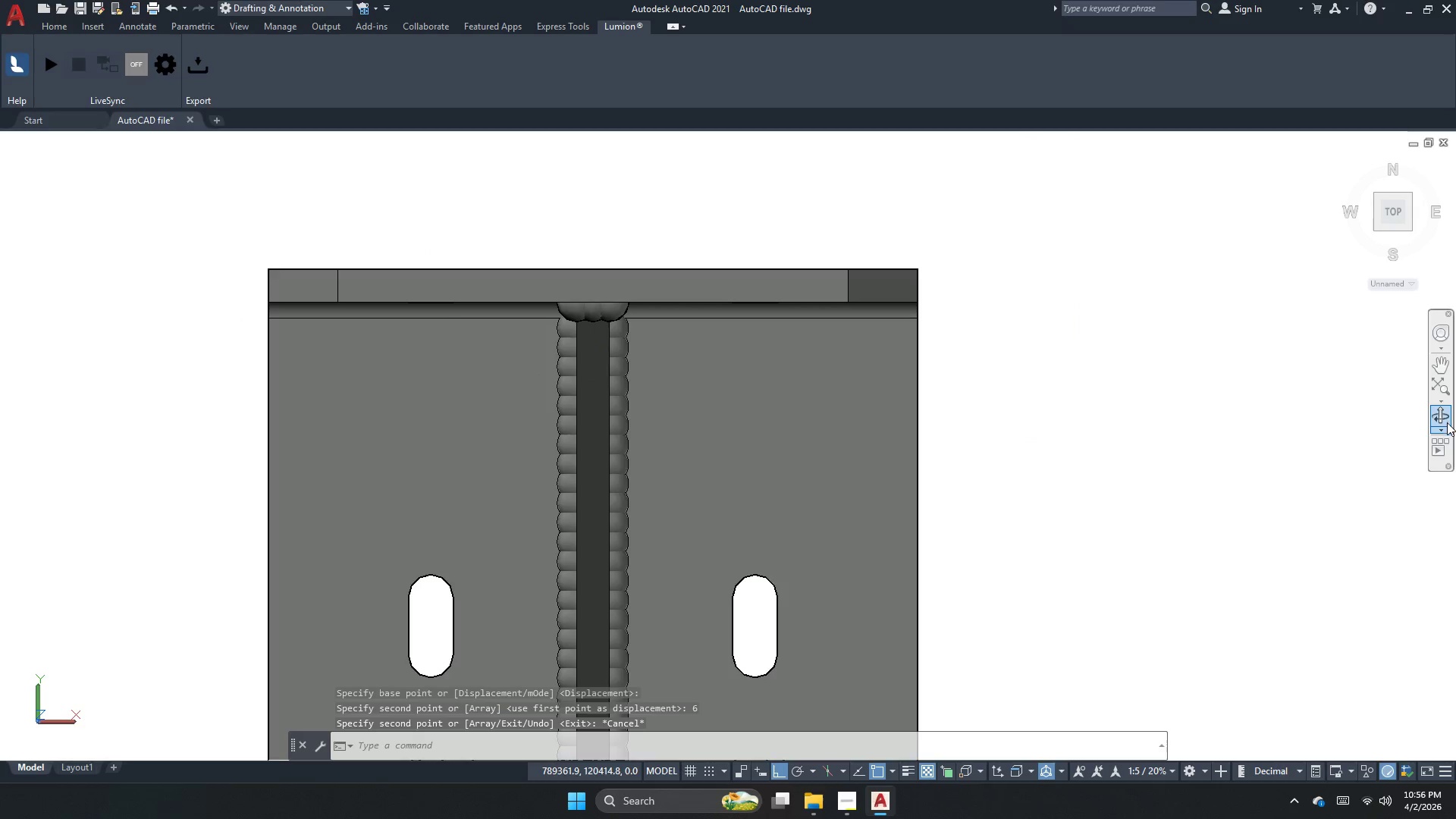 
left_click([1448, 421])
 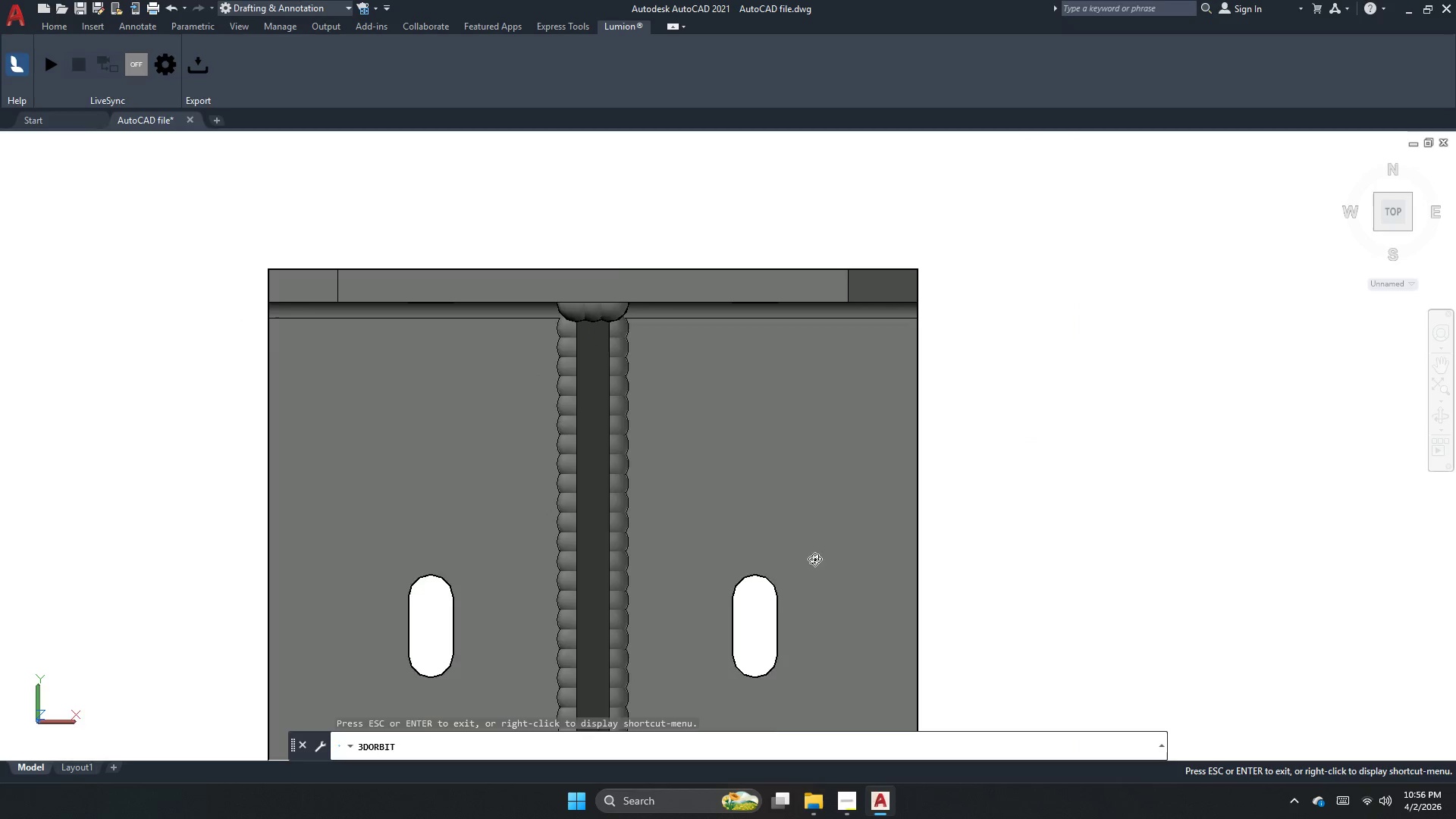 
left_click_drag(start_coordinate=[798, 573], to_coordinate=[873, 372])
 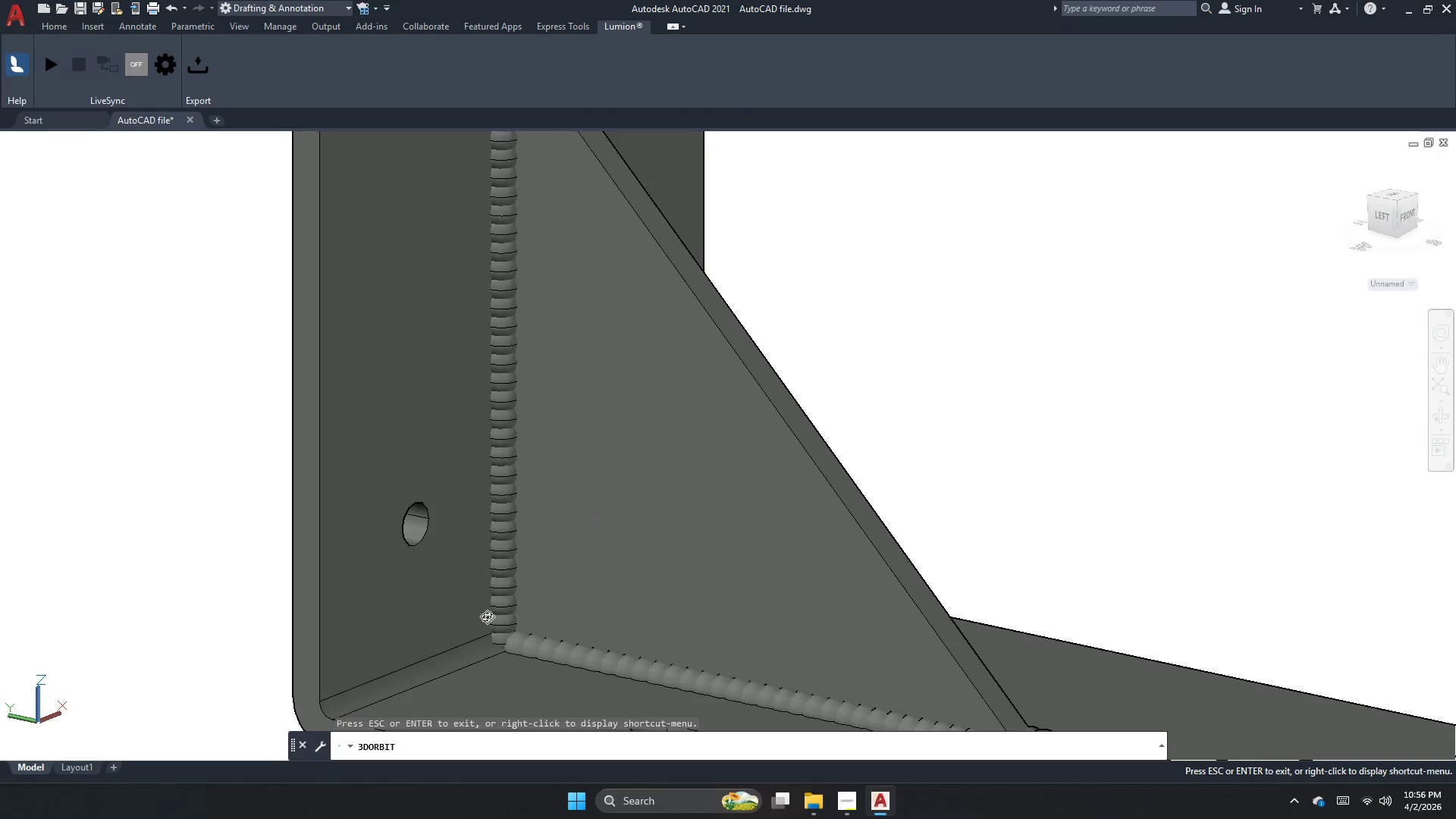 
key(Escape)
 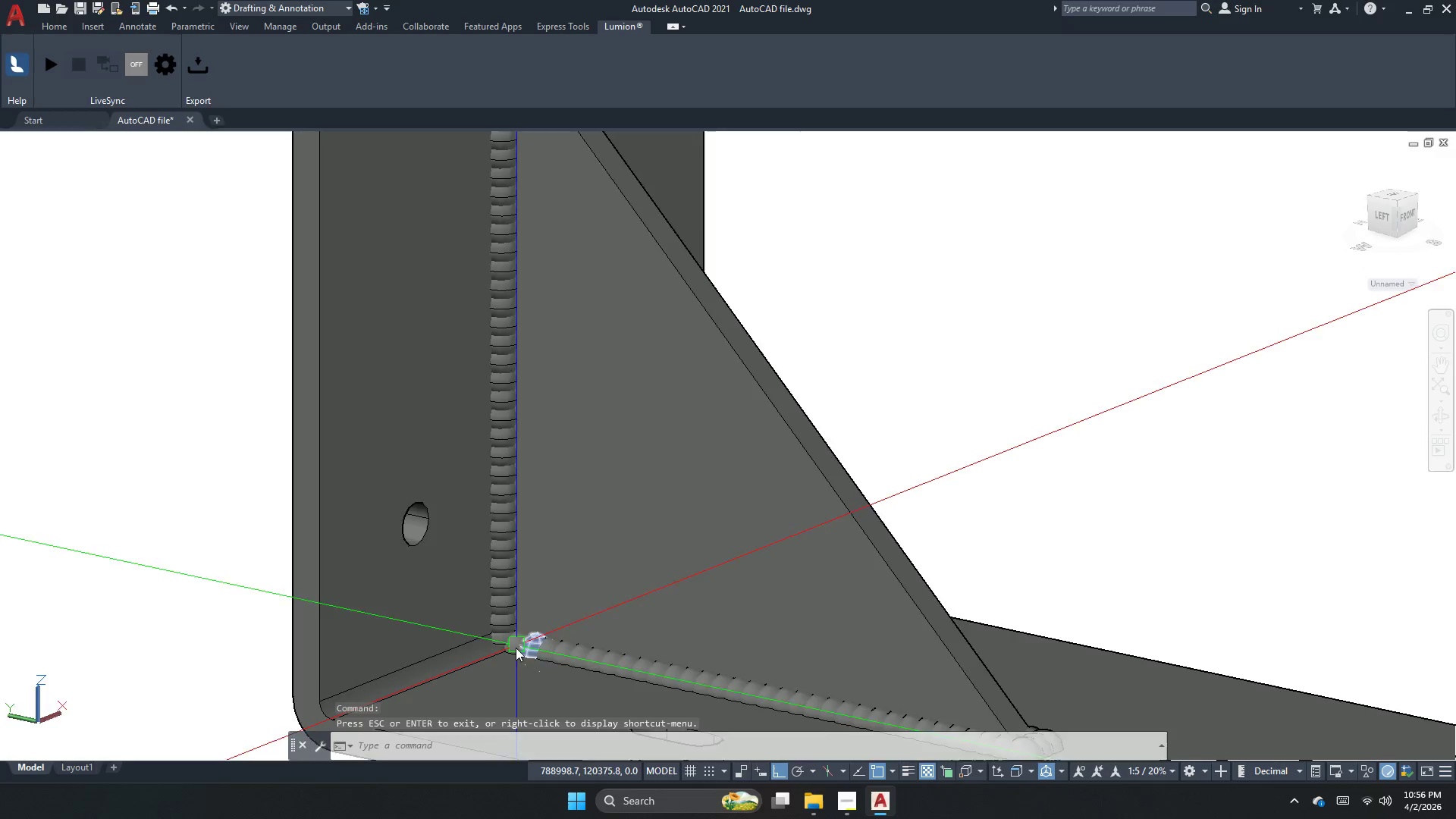 
scroll: coordinate [513, 649], scroll_direction: up, amount: 3.0
 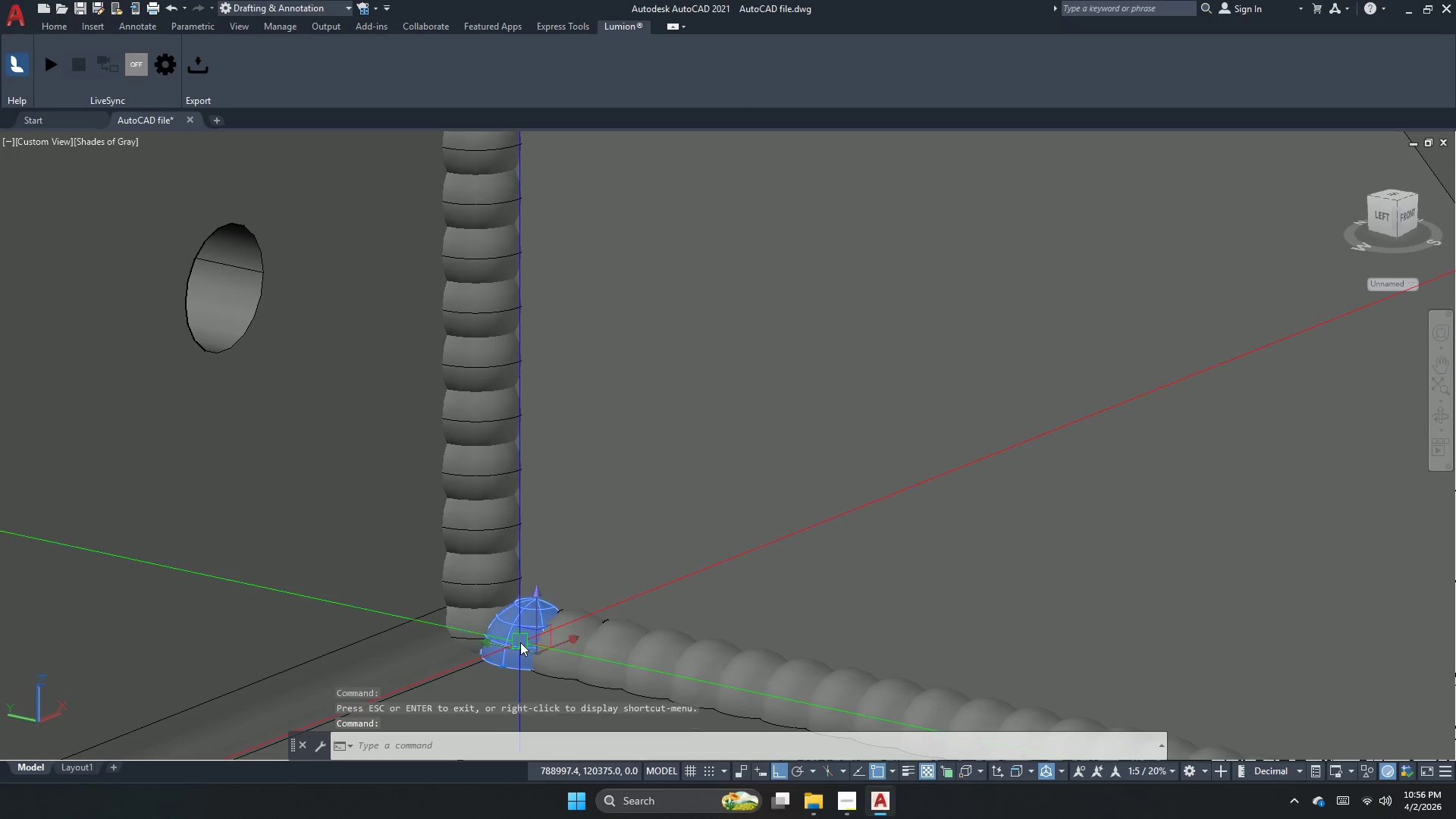 
scroll: coordinate [438, 624], scroll_direction: down, amount: 4.0
 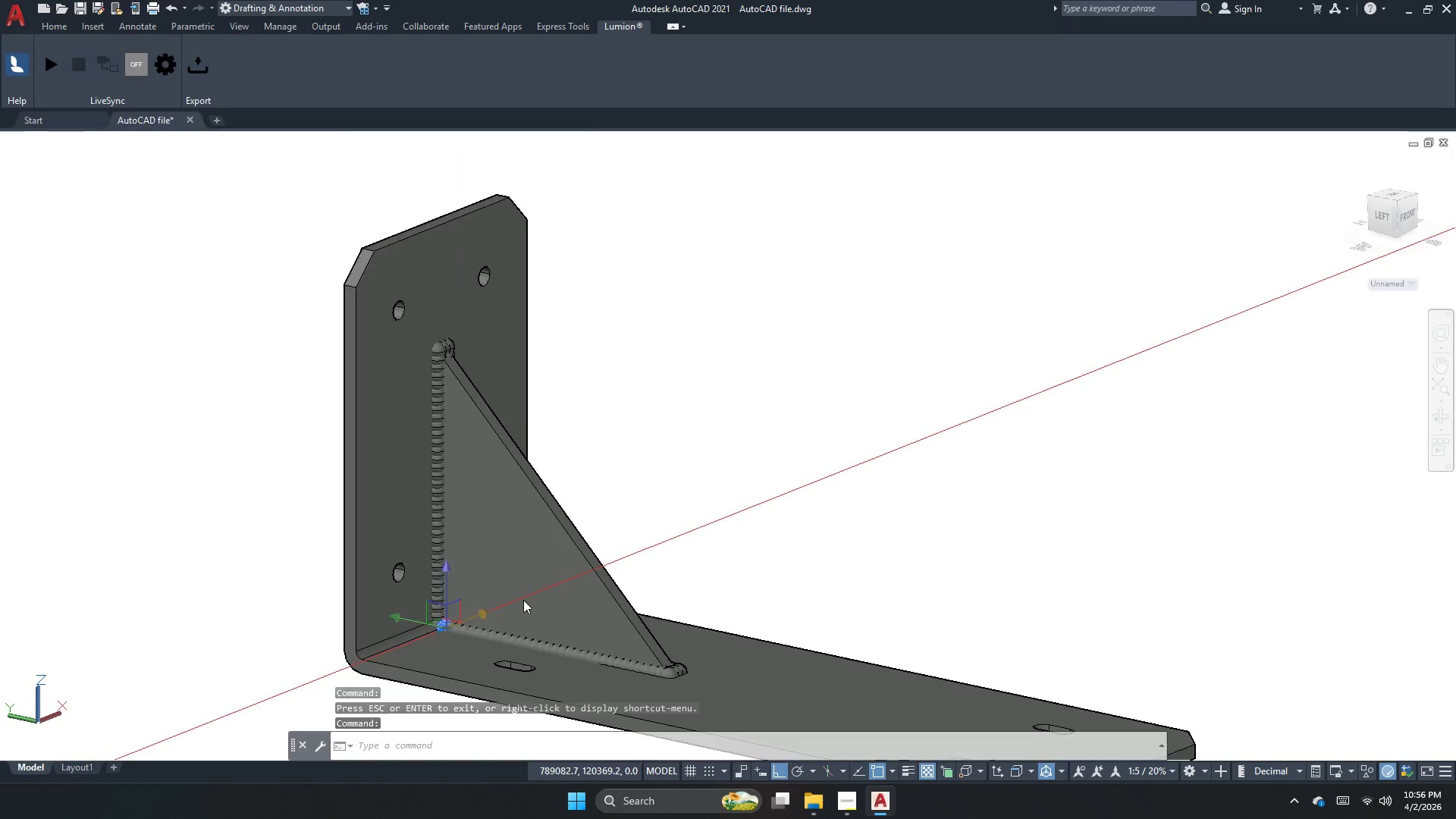 
scroll: coordinate [739, 557], scroll_direction: up, amount: 3.0
 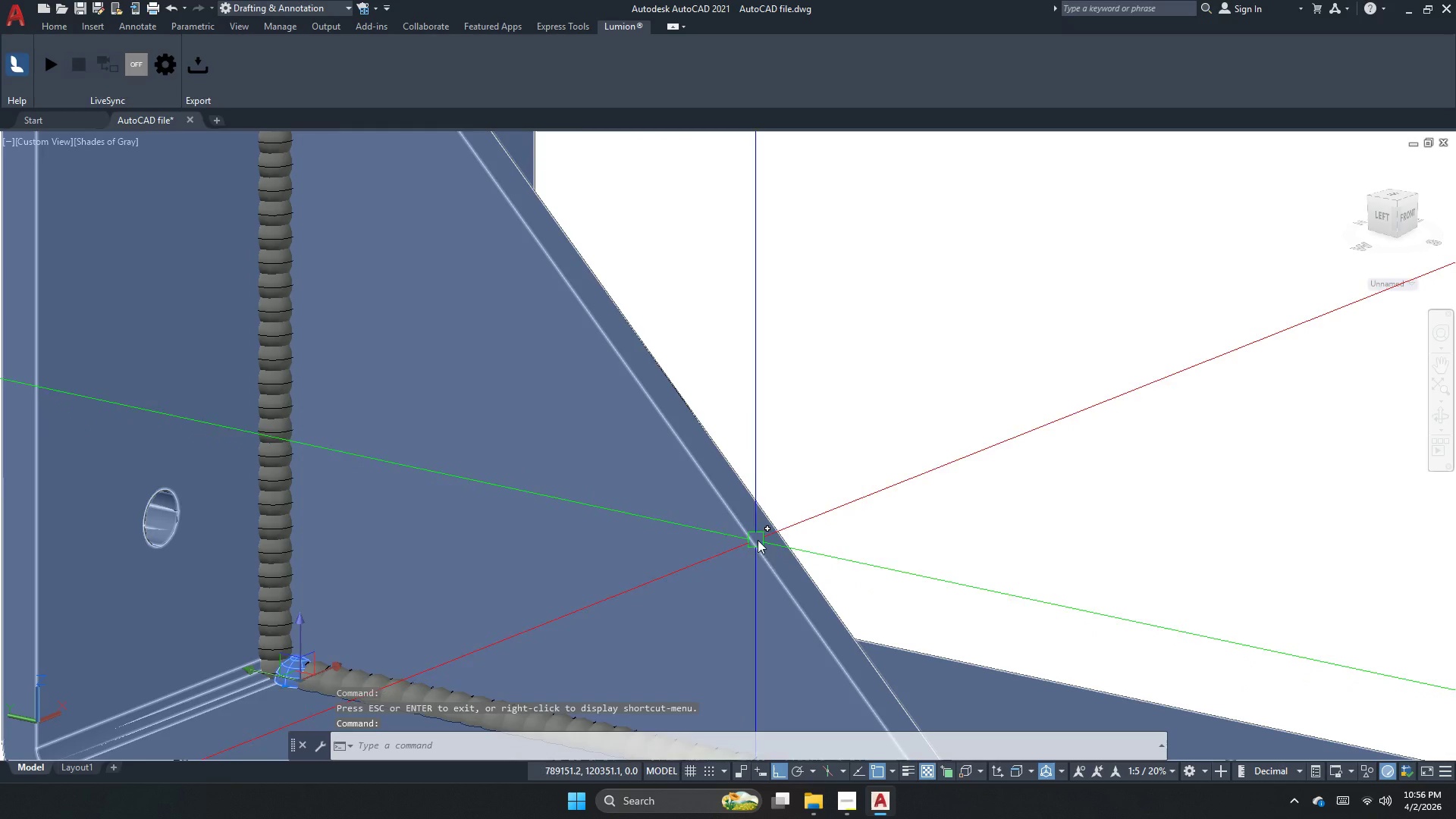 
key(C)
 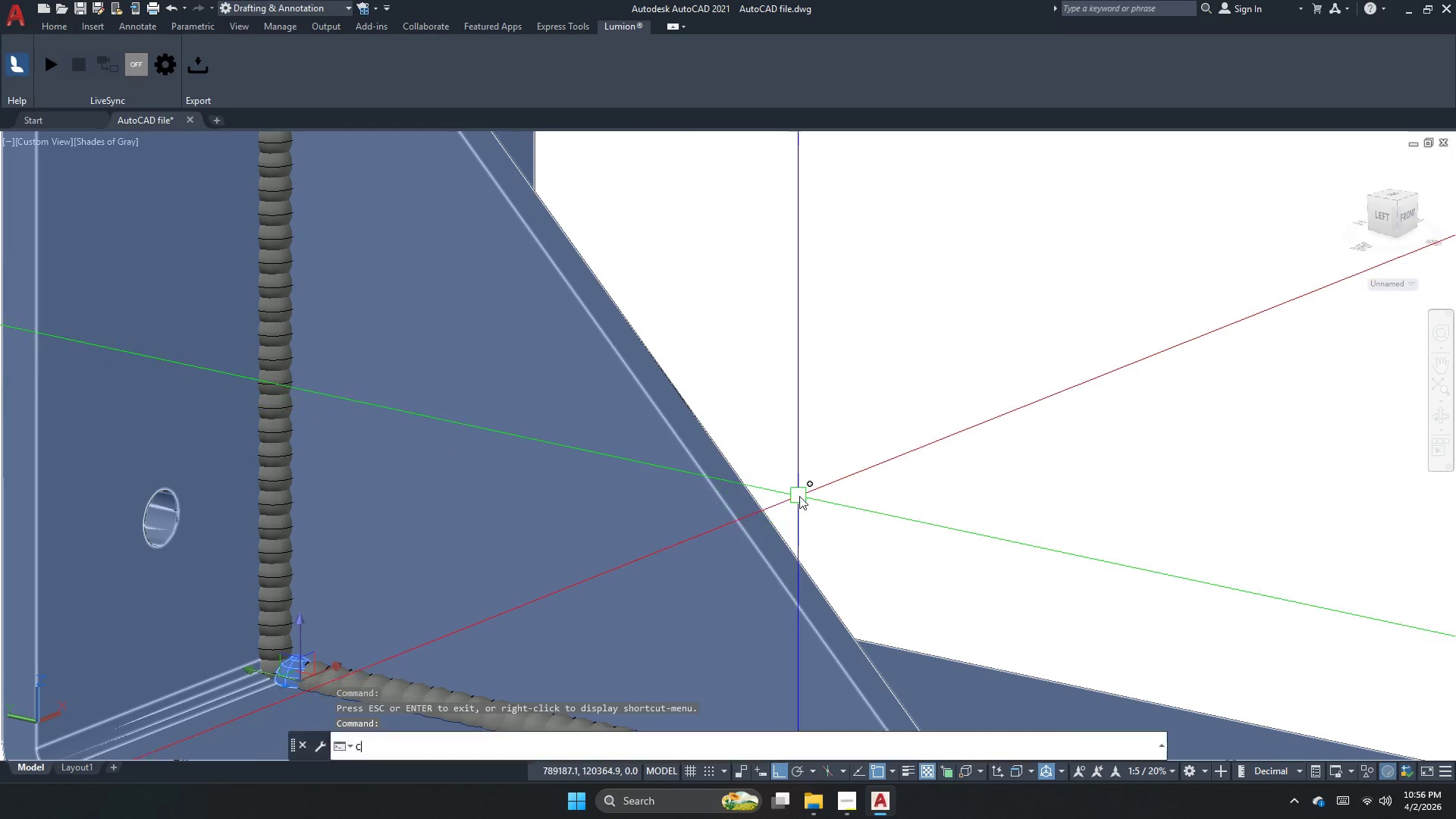 
key(Space)
 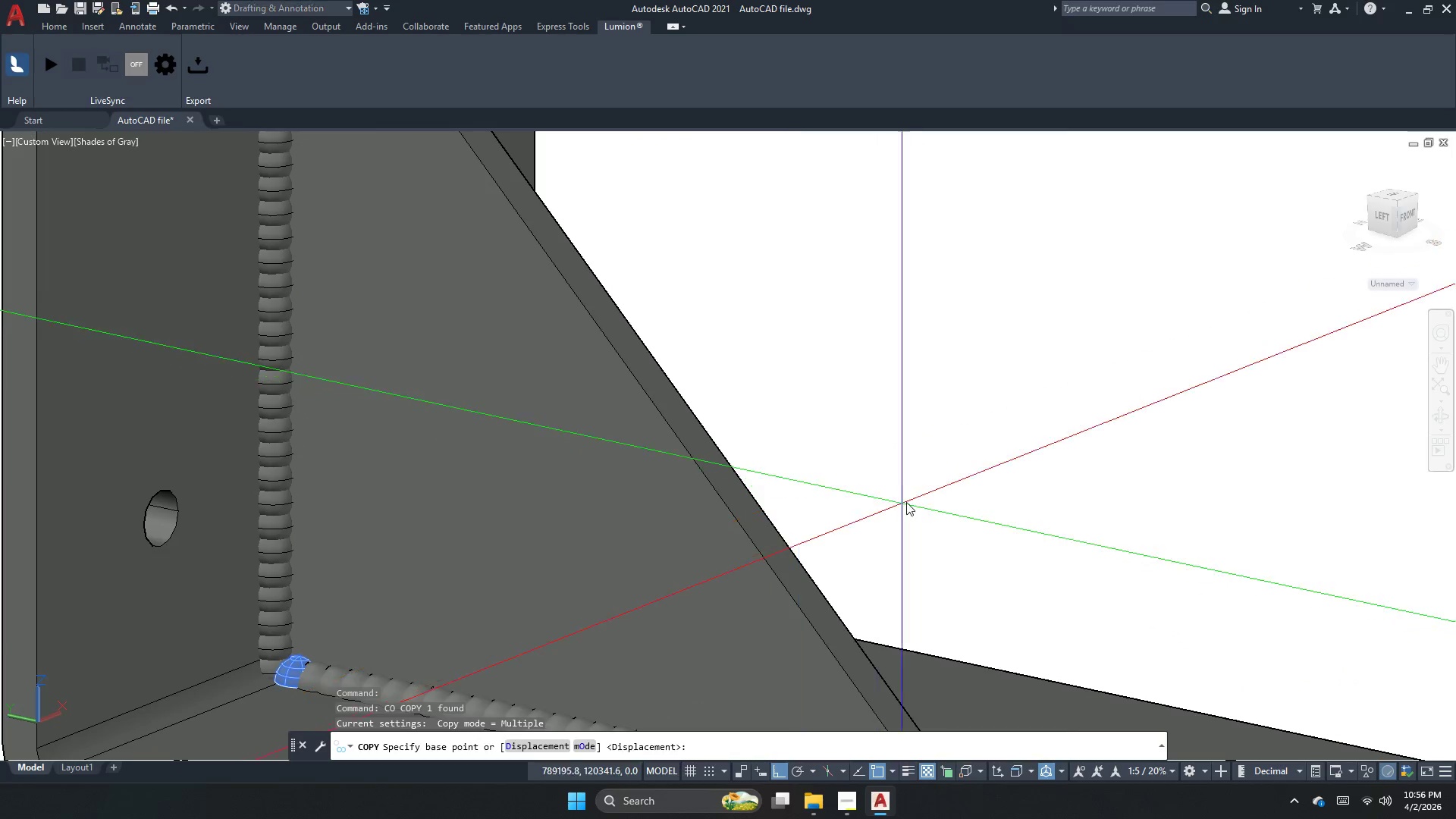 
left_click_drag(start_coordinate=[910, 502], to_coordinate=[905, 497])
 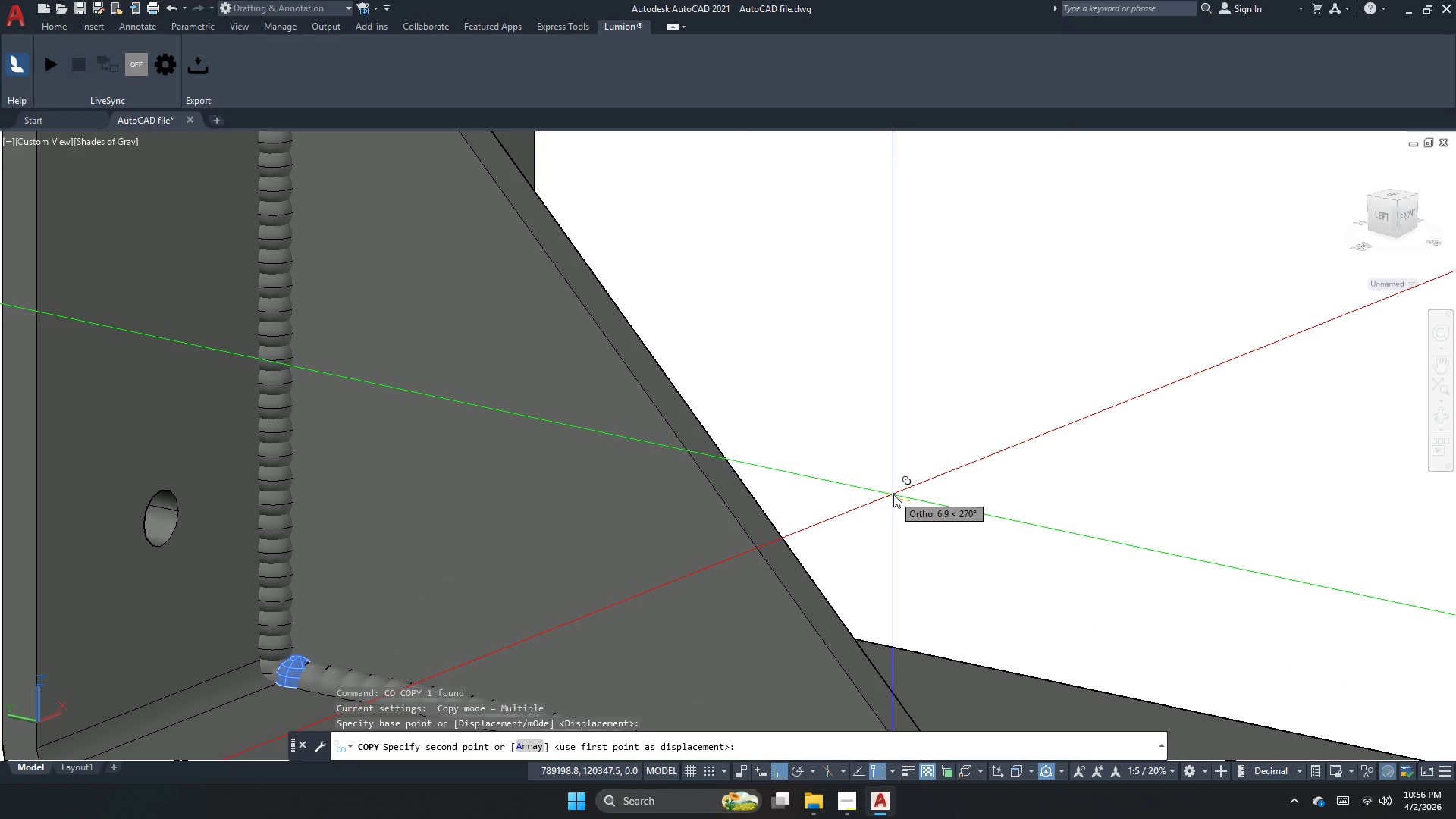 
key(Numpad6)
 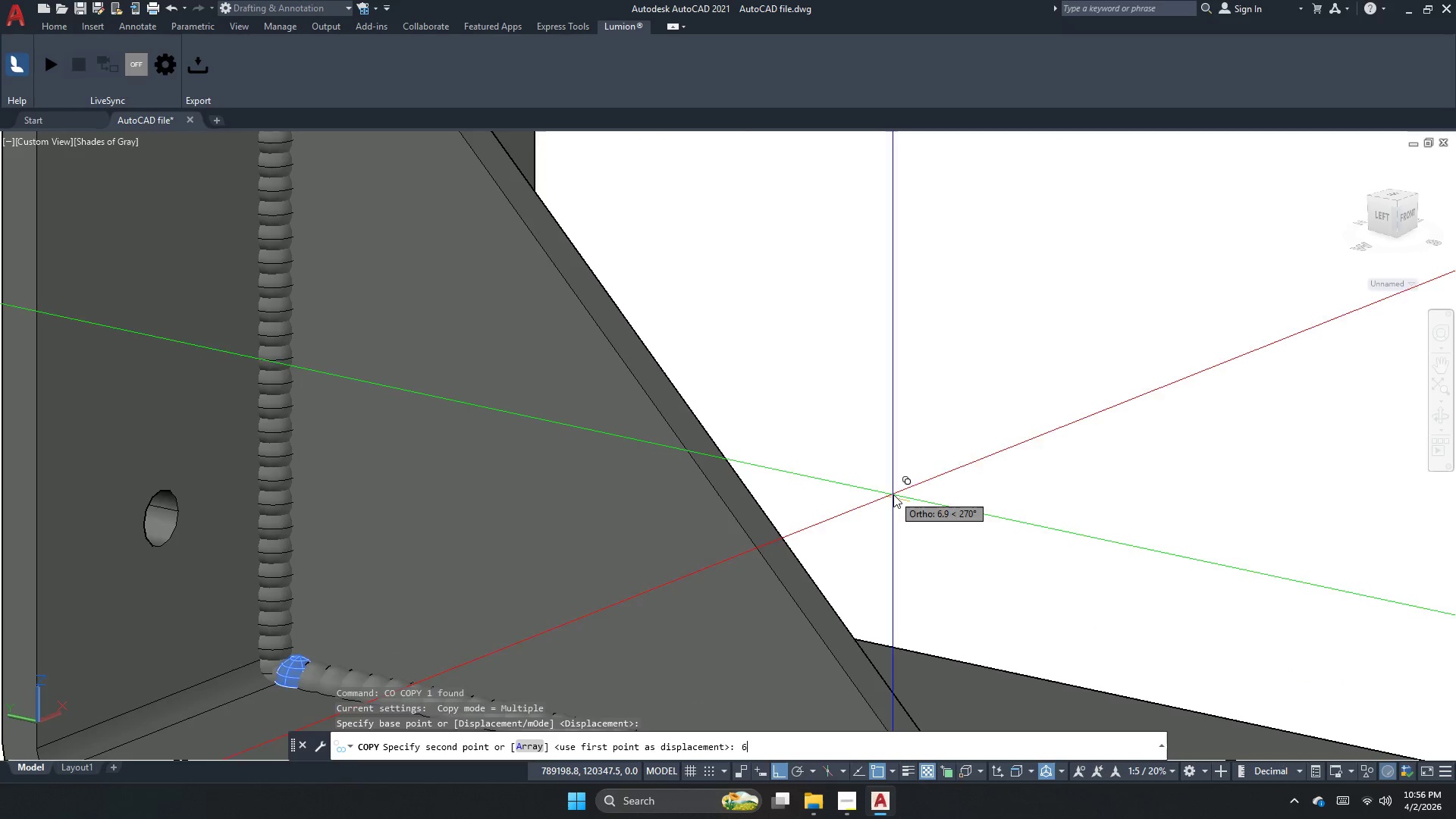 
key(NumpadEnter)
 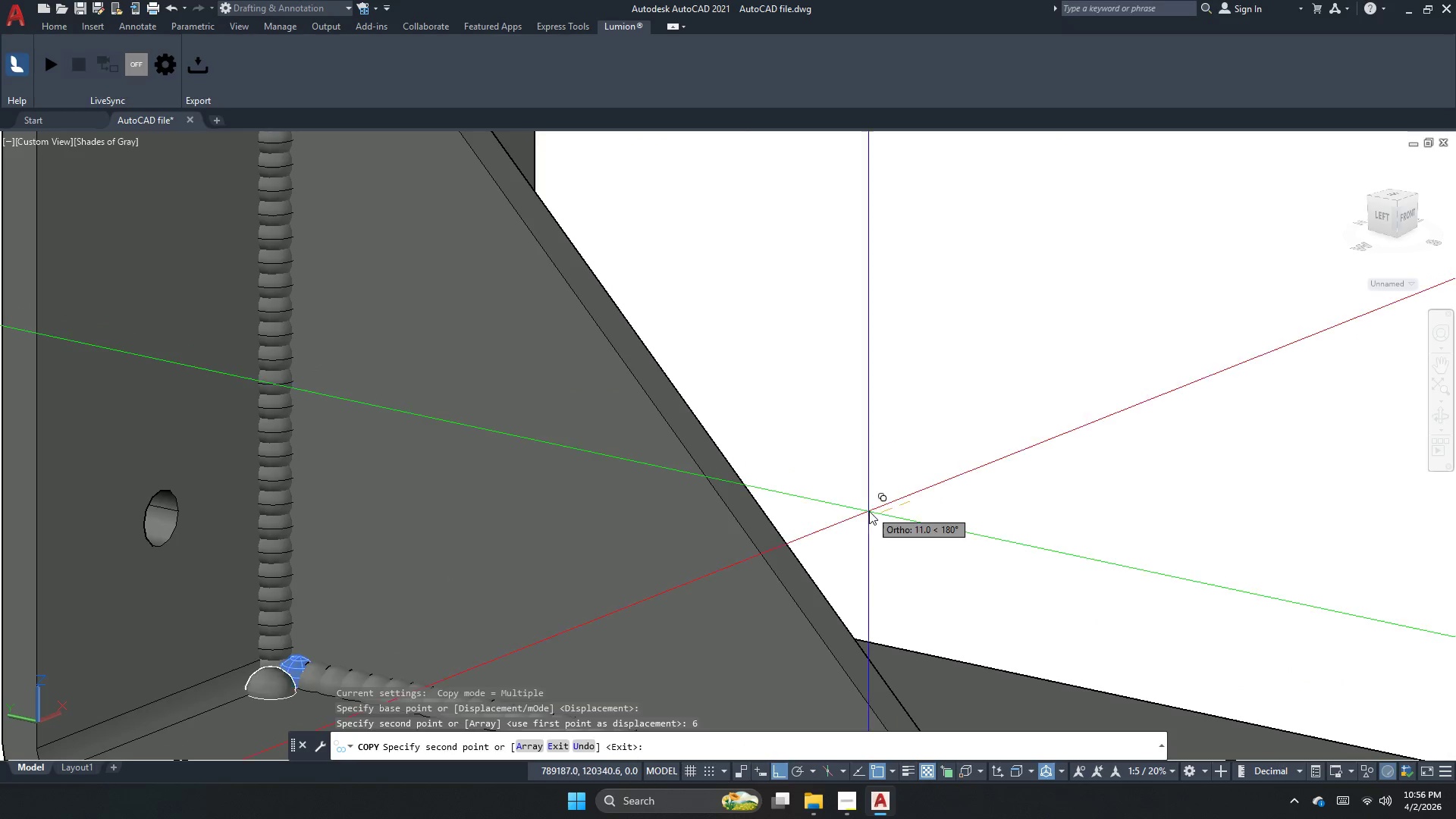 
key(Escape)
 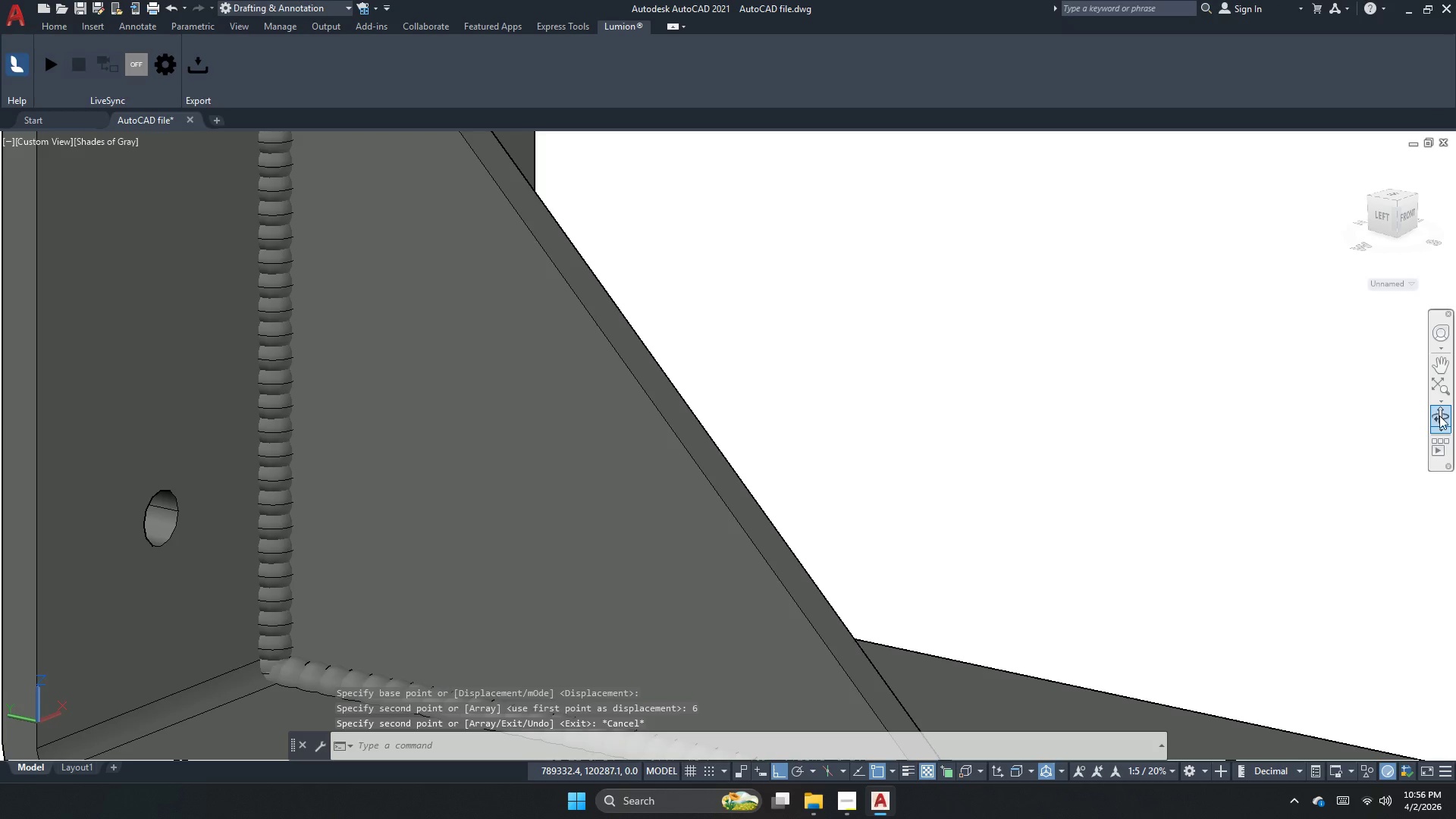 
left_click_drag(start_coordinate=[1175, 563], to_coordinate=[781, 615])
 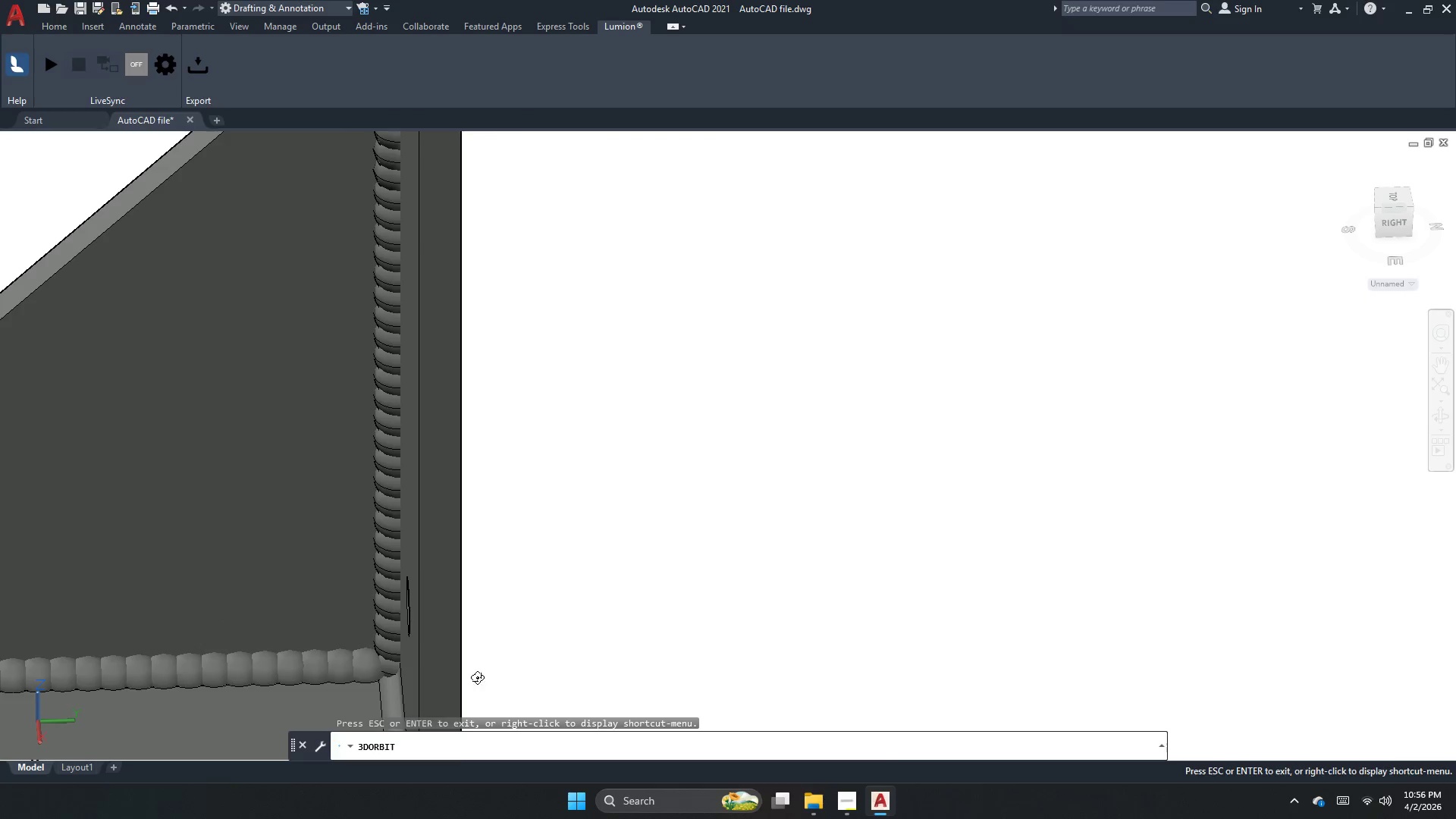 
key(Escape)
 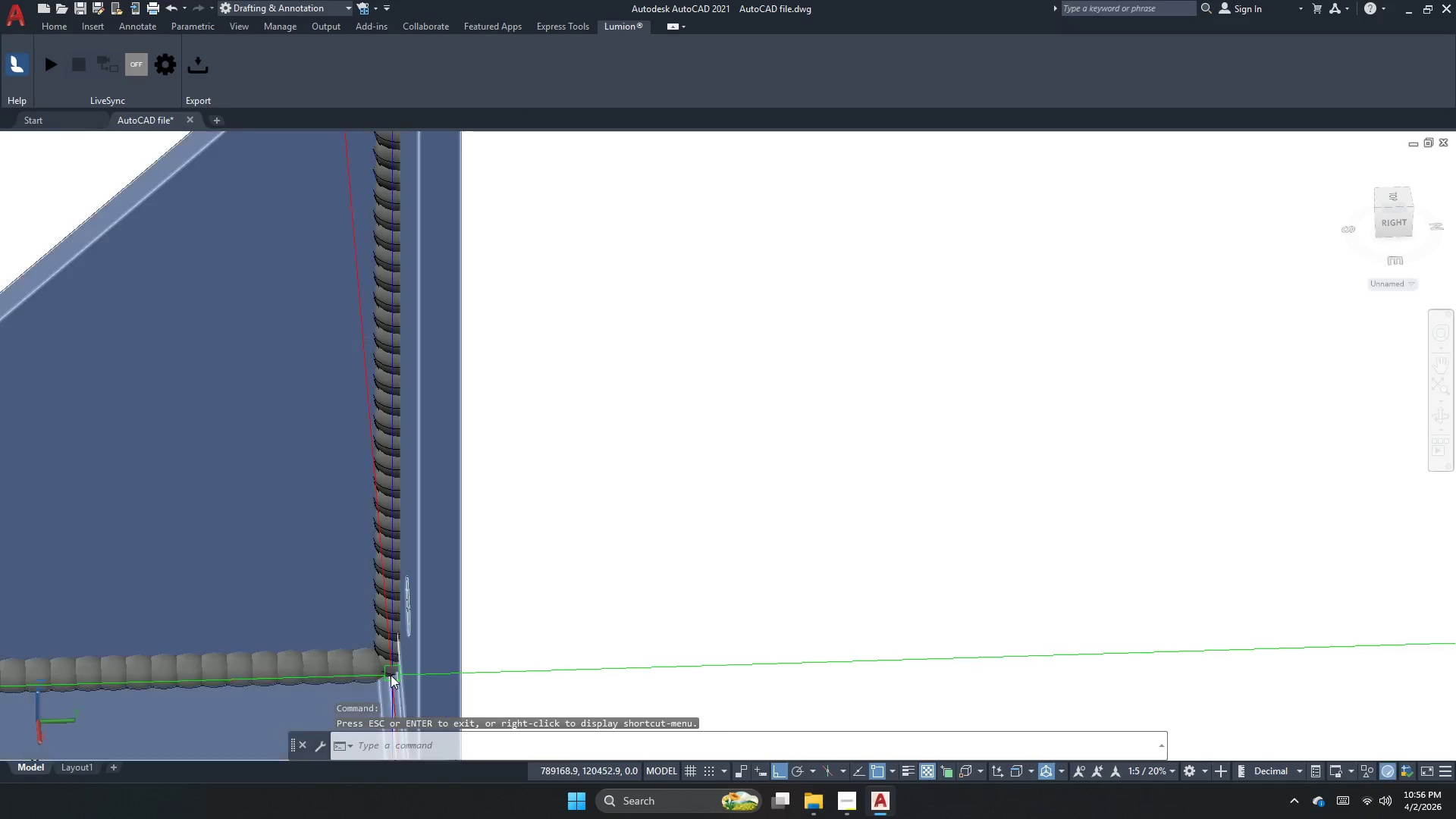 
scroll: coordinate [361, 676], scroll_direction: up, amount: 3.0
 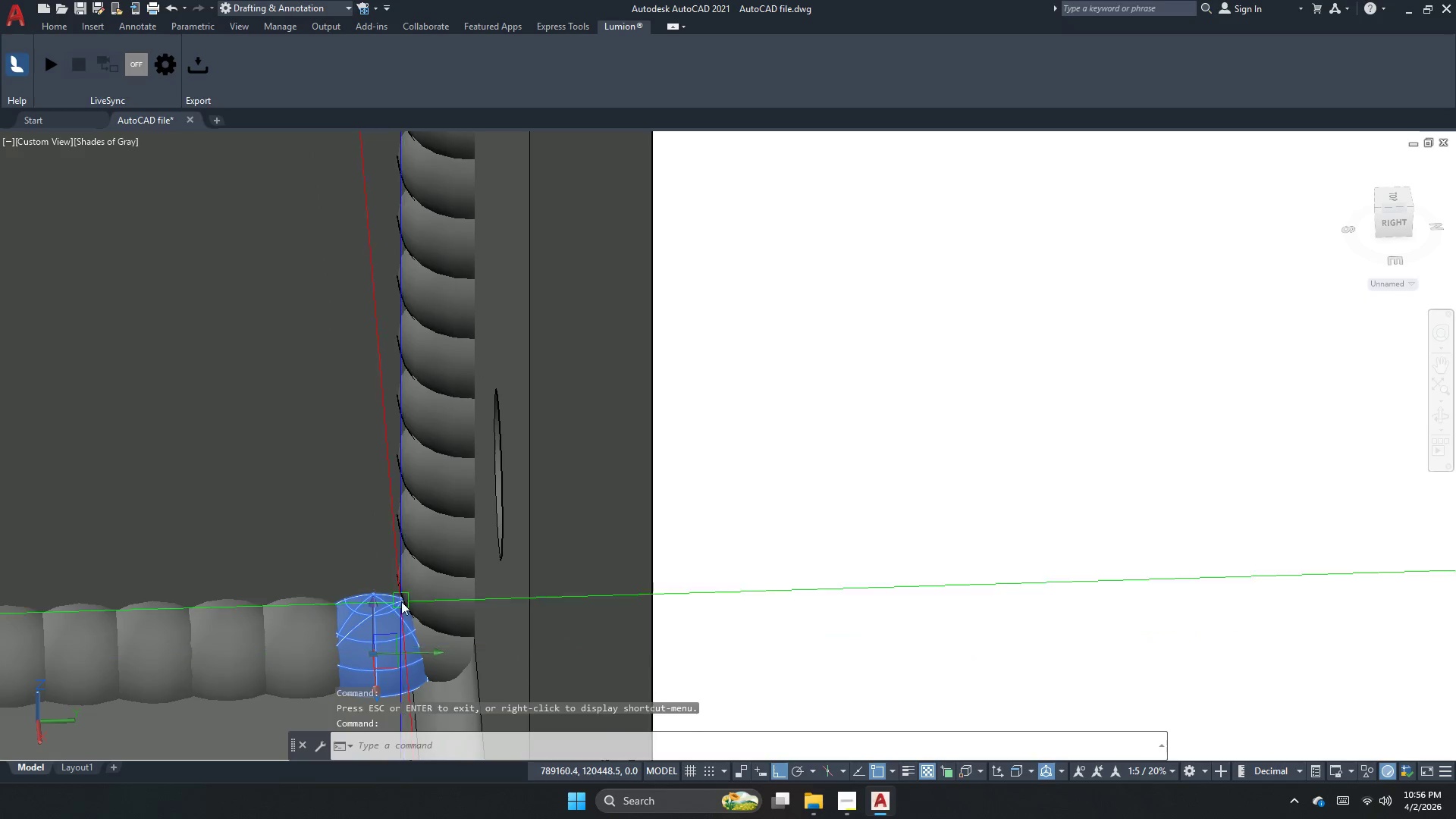 
key(C)
 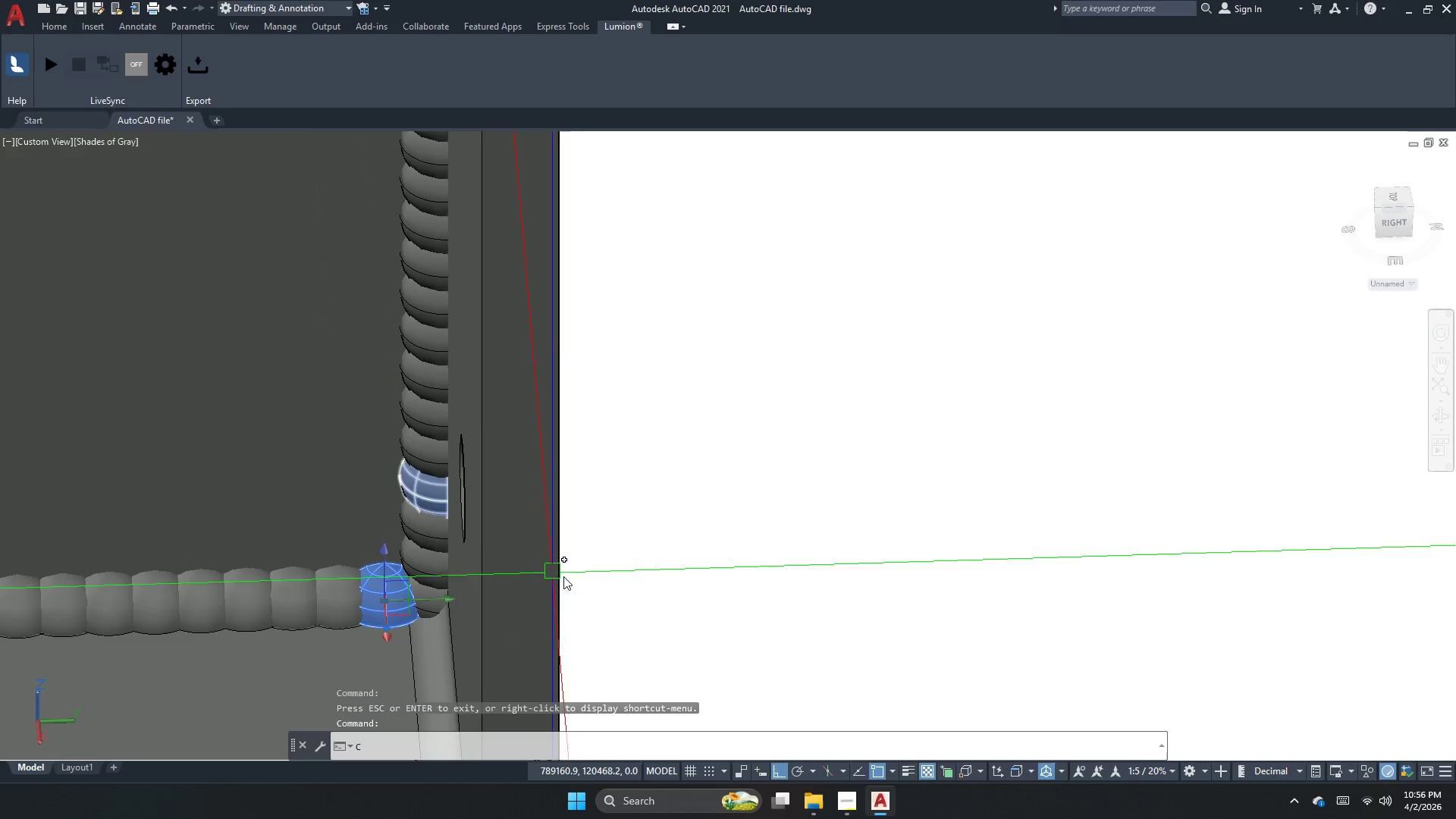 
scroll: coordinate [403, 513], scroll_direction: down, amount: 1.0
 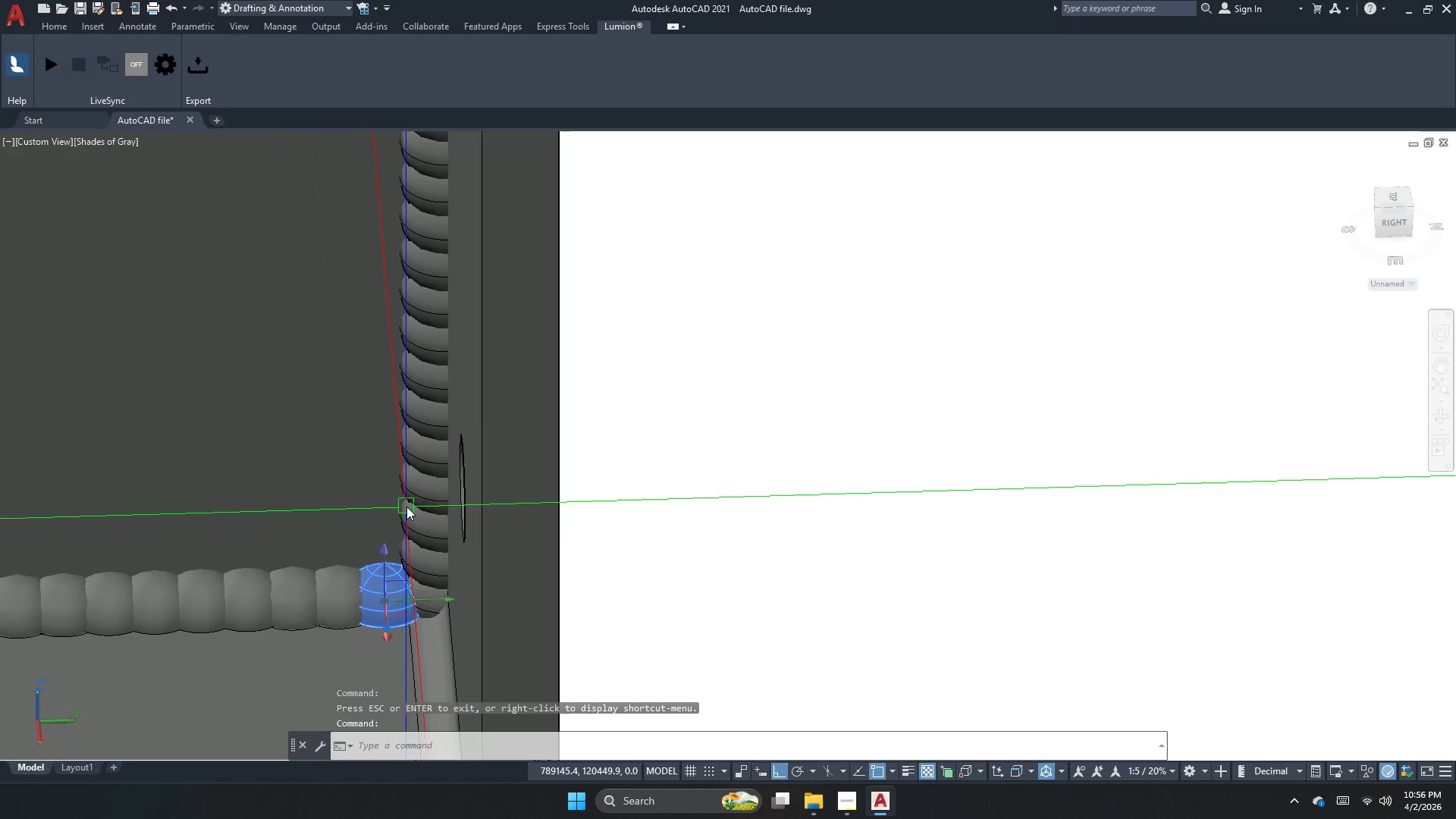 
key(O)
 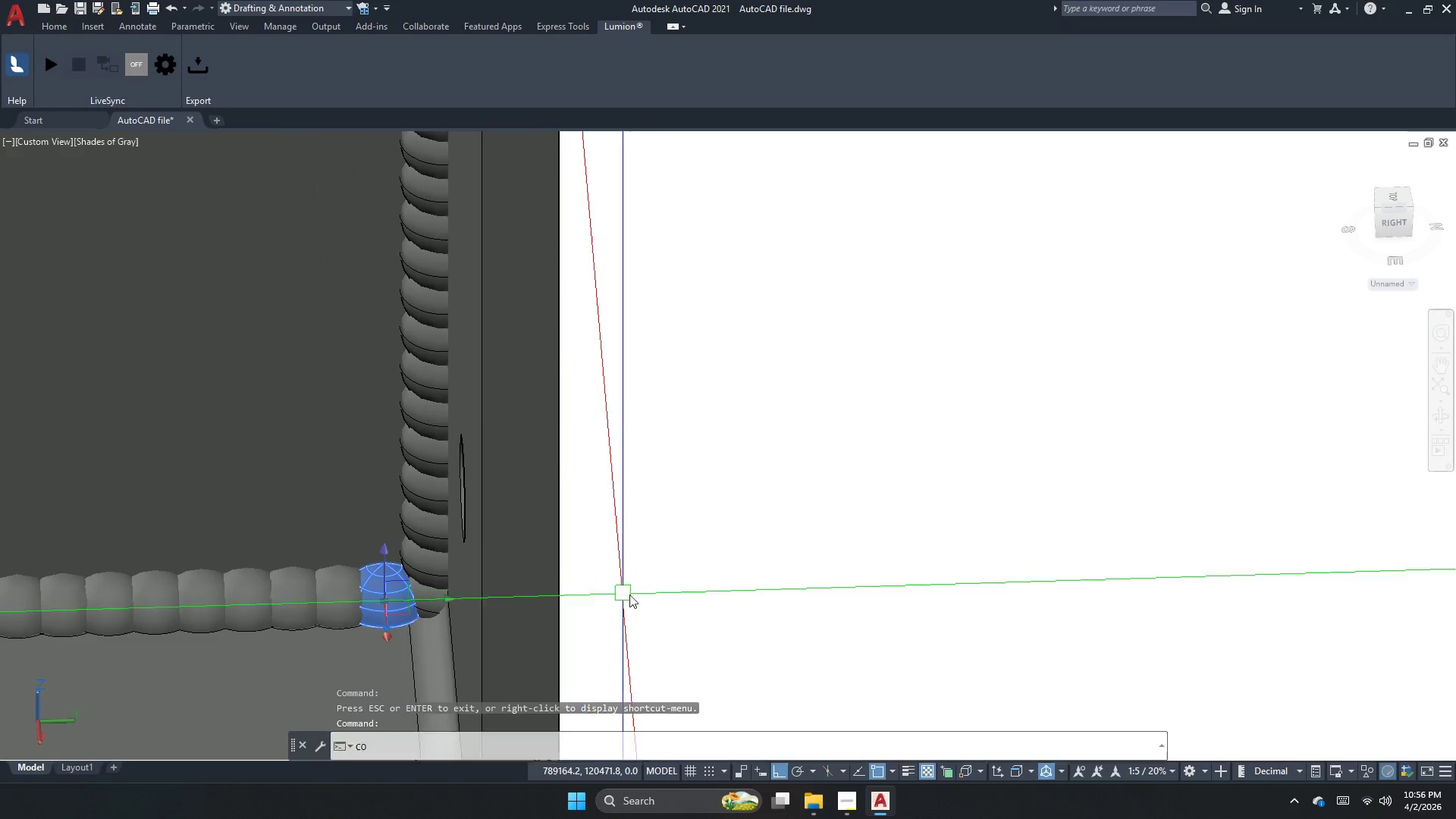 
key(Space)
 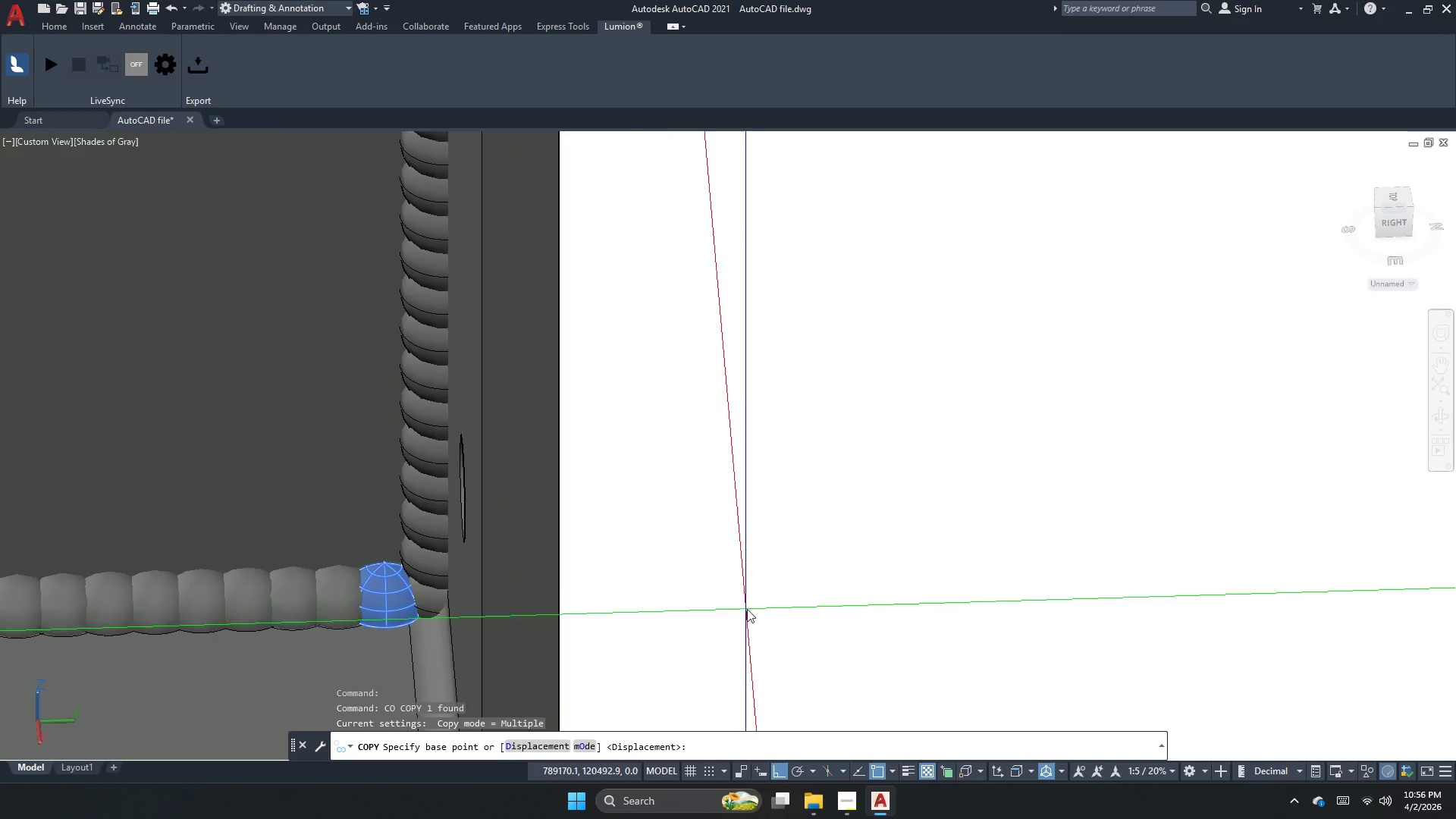 
left_click_drag(start_coordinate=[751, 609], to_coordinate=[779, 611])
 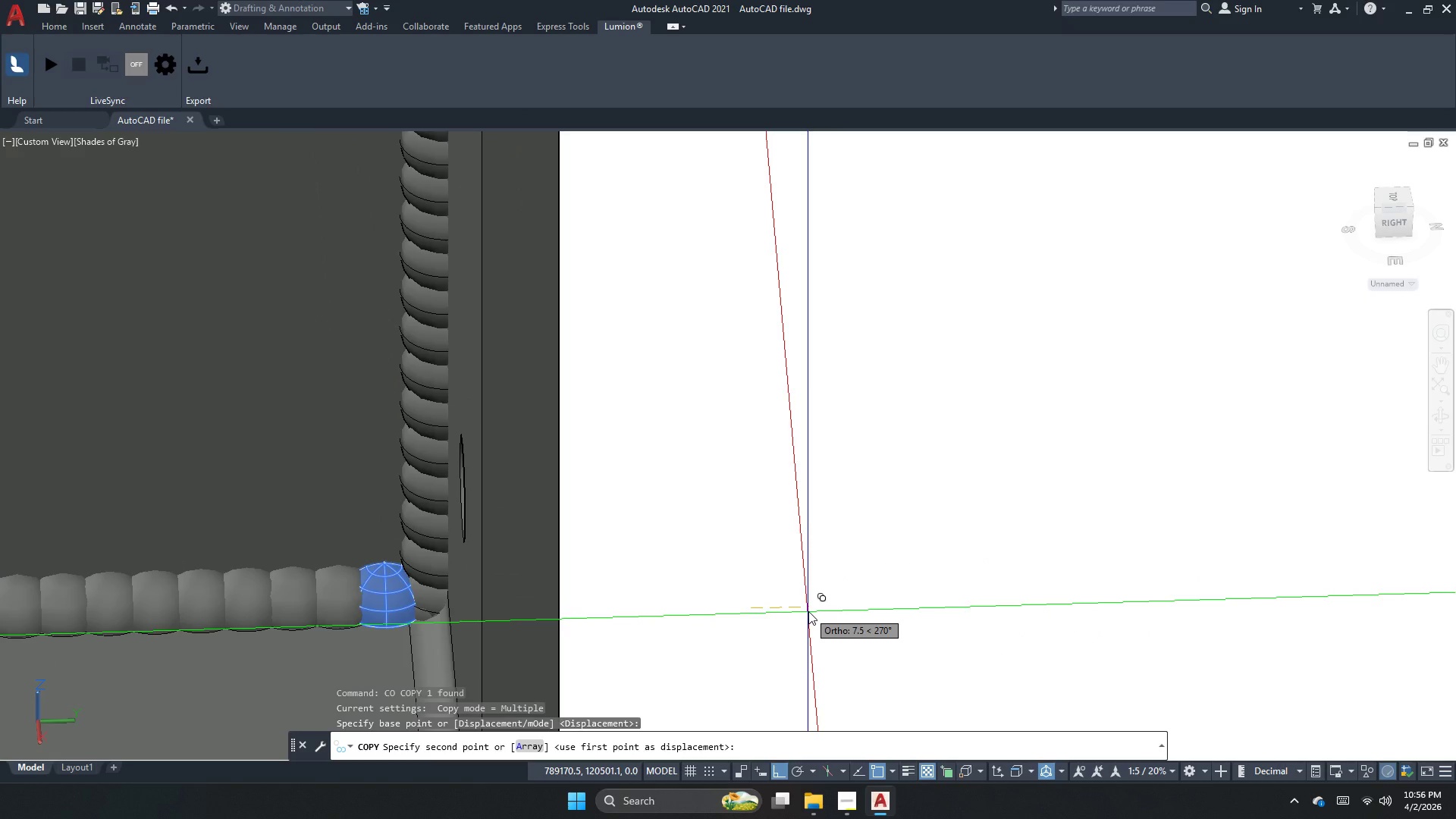 
key(Numpad6)
 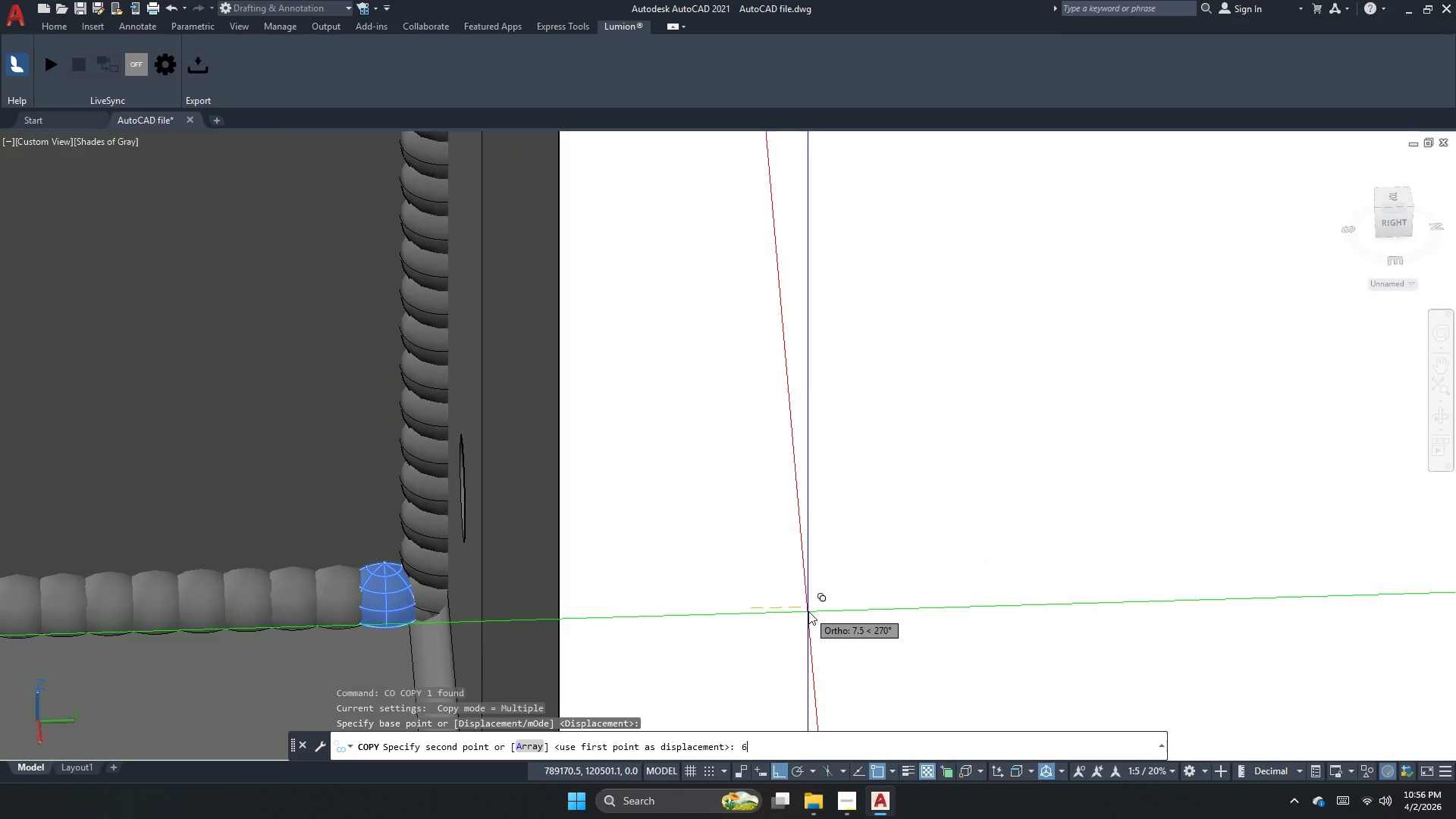 
key(NumpadEnter)
 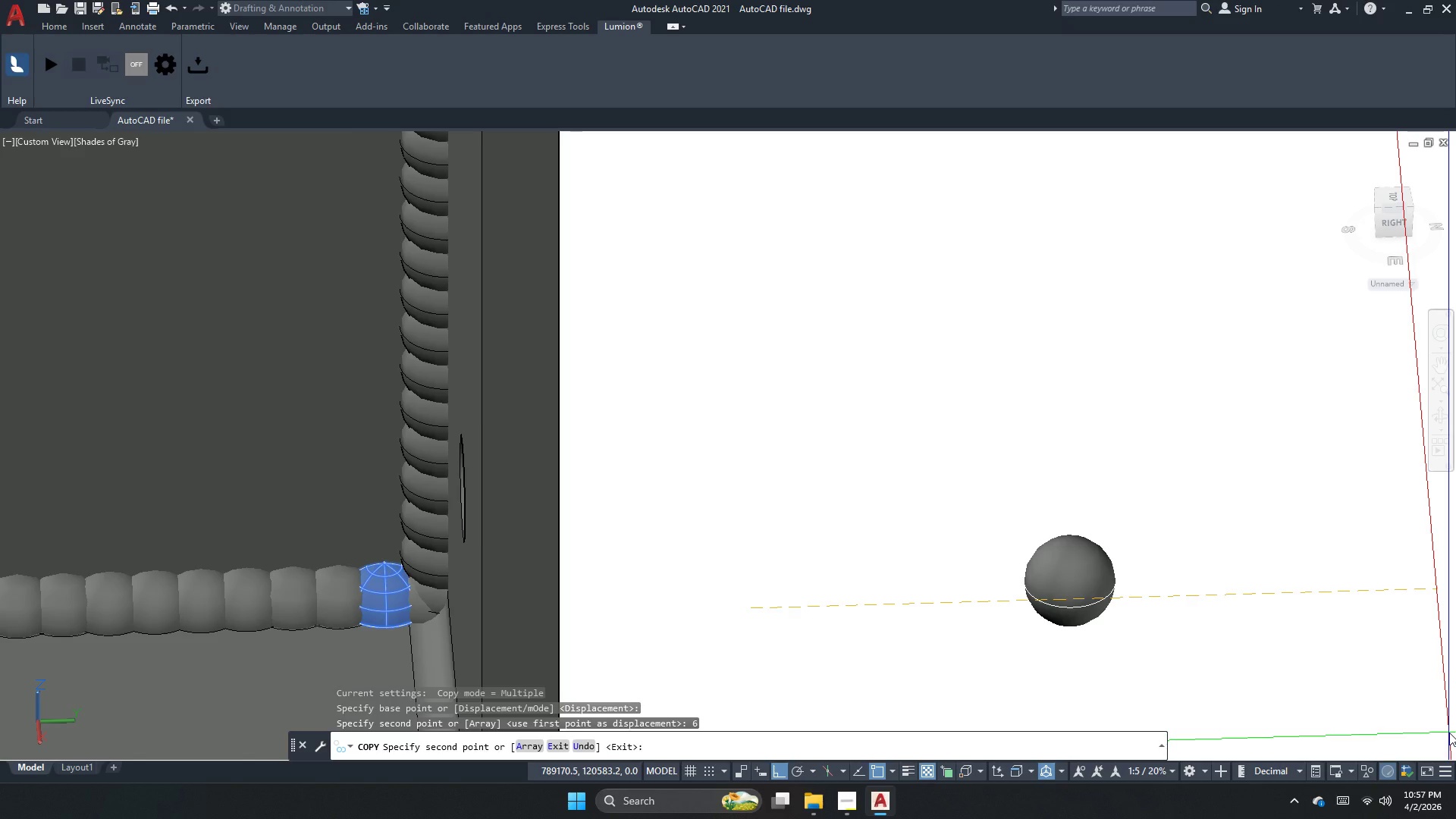 
wait(29.56)
 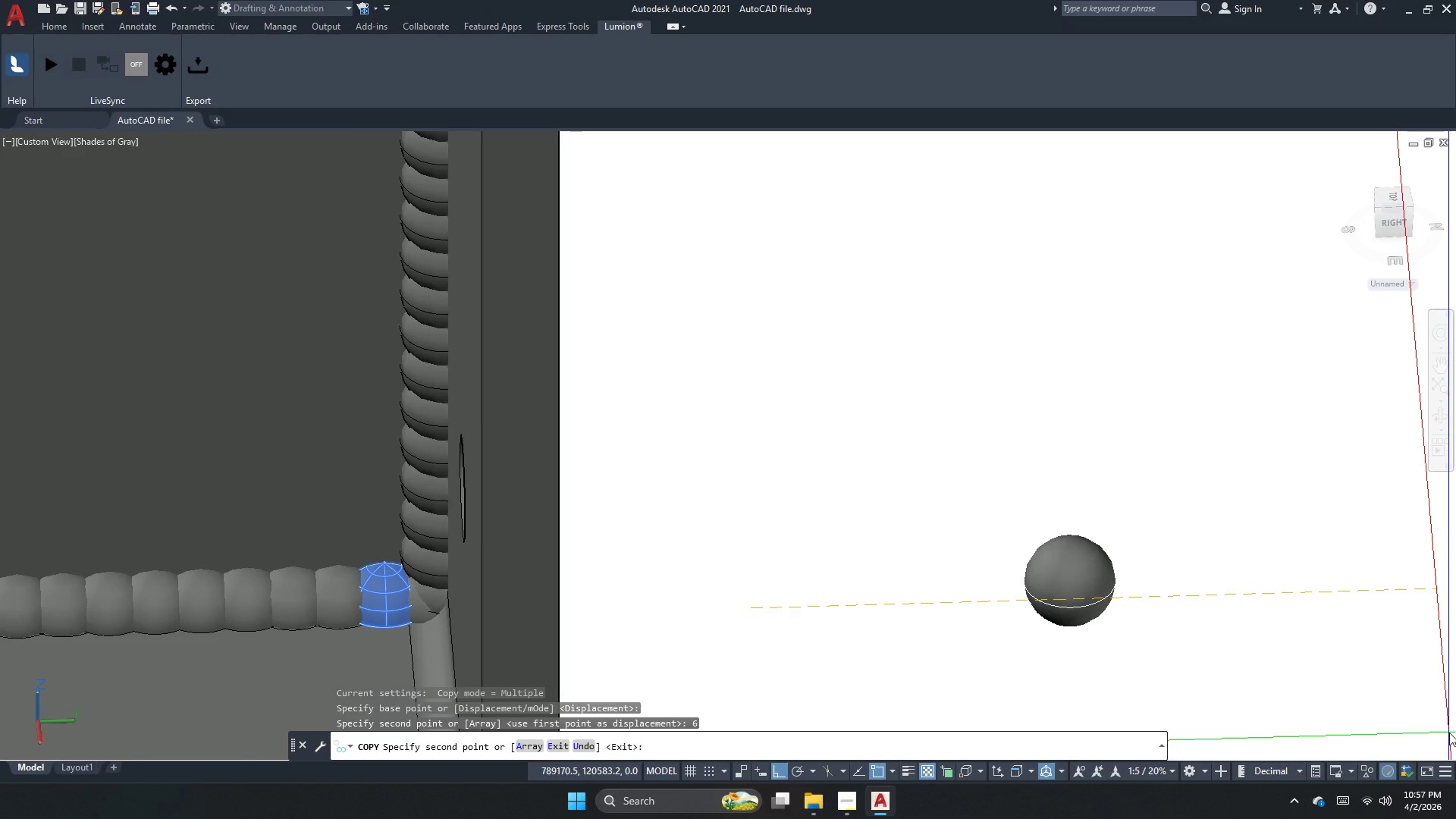 
key(Escape)
 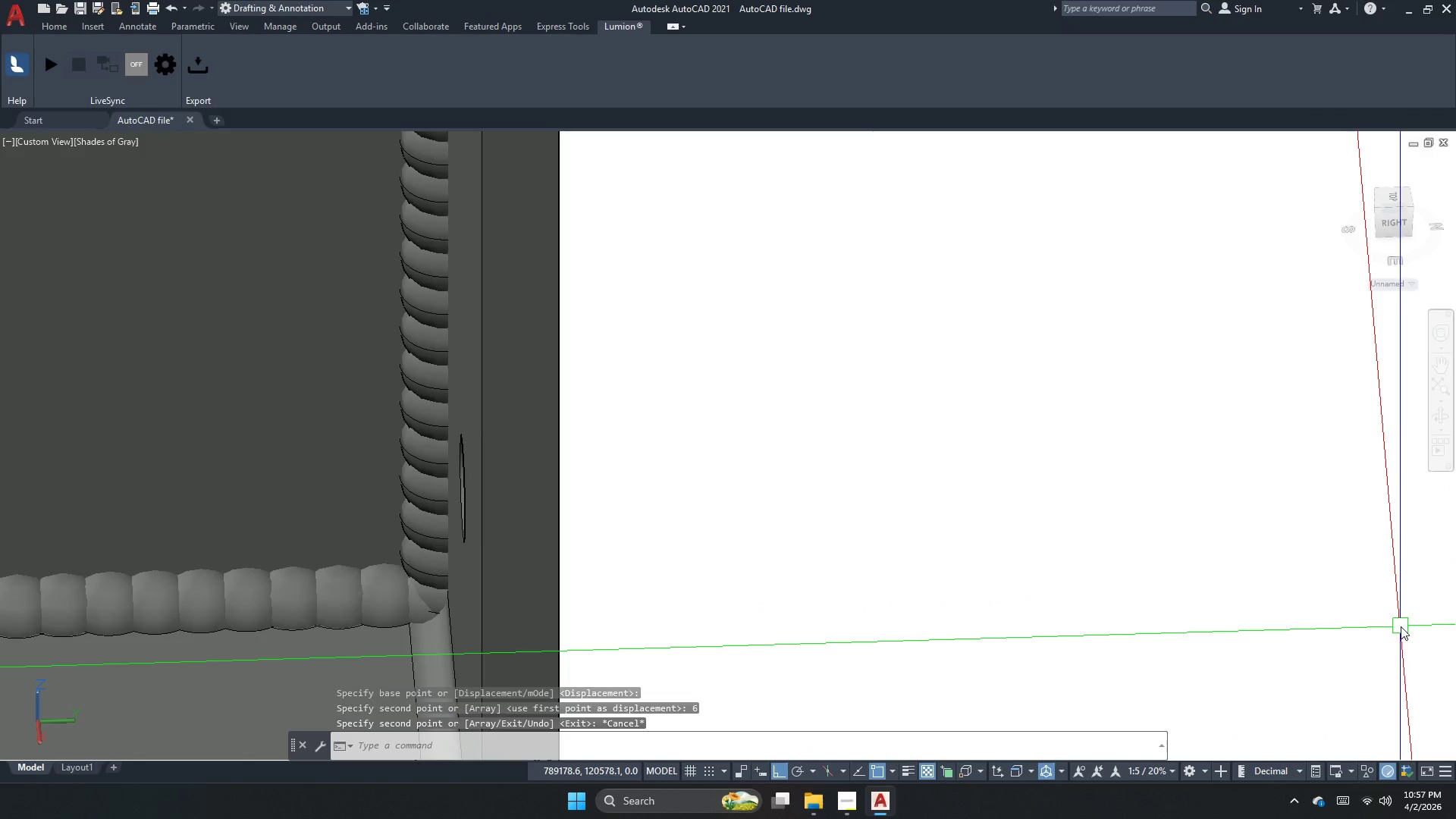 
scroll: coordinate [1451, 628], scroll_direction: down, amount: 2.0
 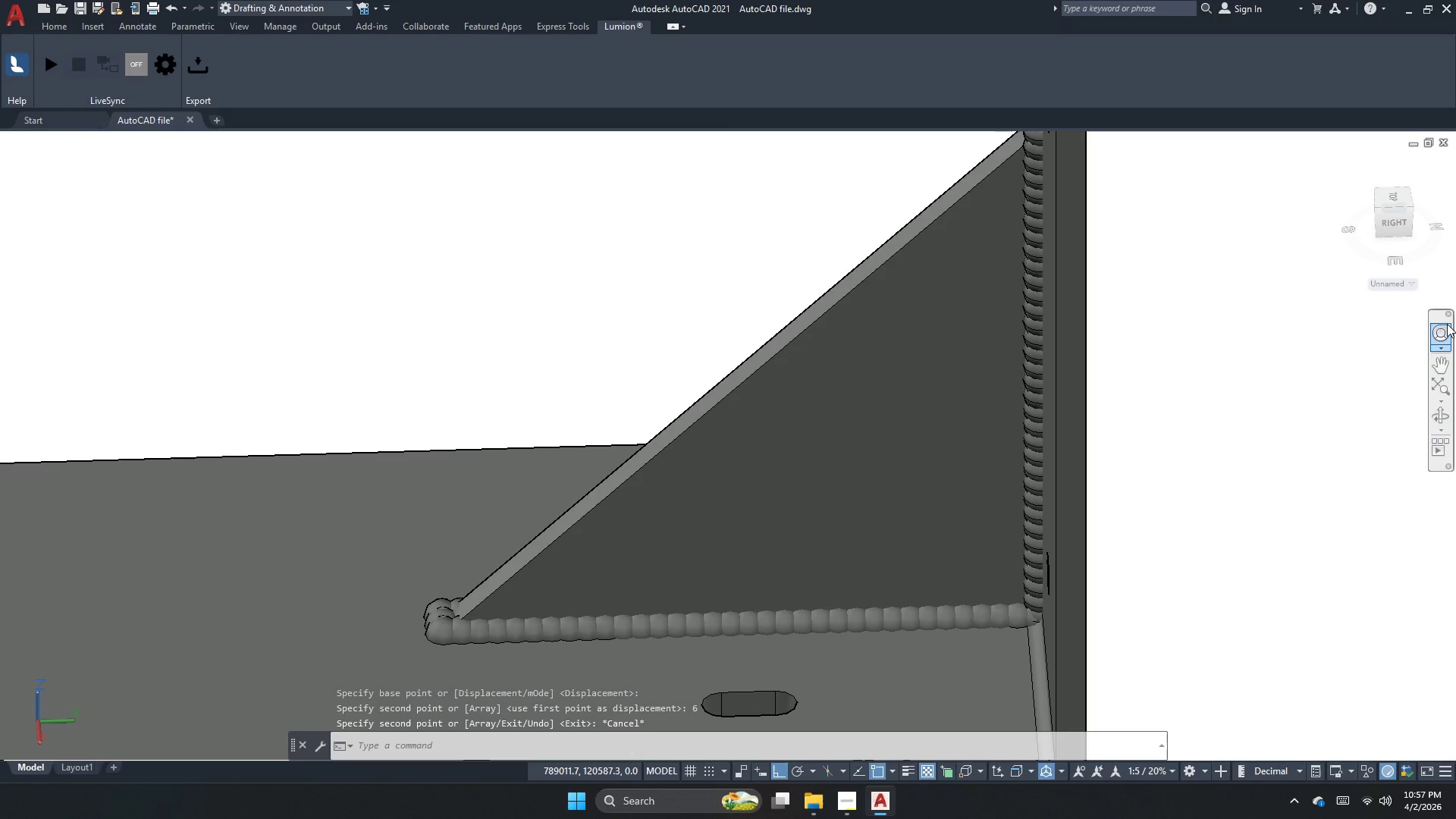 
left_click([1448, 413])
 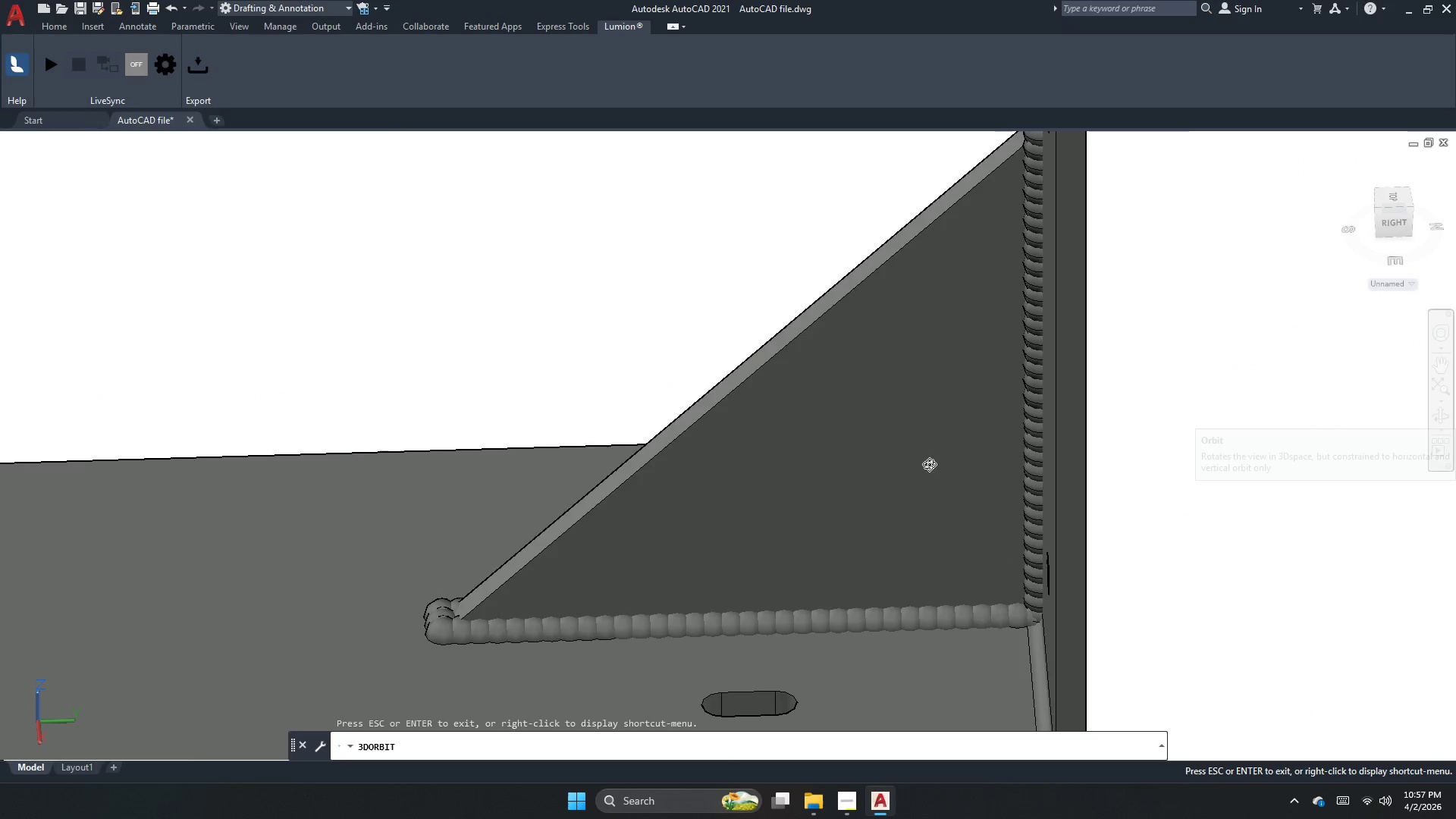 
left_click_drag(start_coordinate=[774, 464], to_coordinate=[950, 488])
 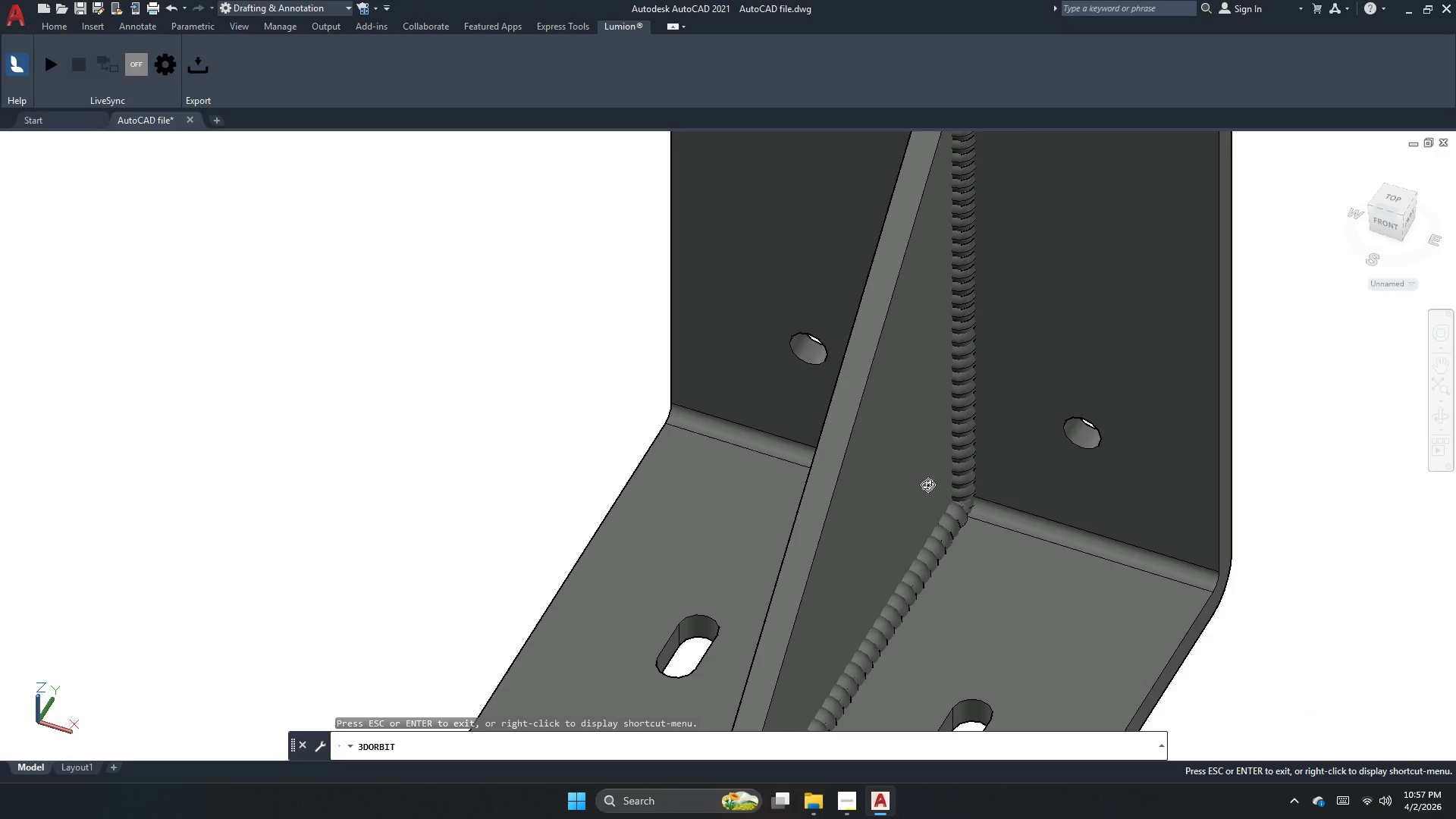 
left_click_drag(start_coordinate=[833, 442], to_coordinate=[1017, 370])
 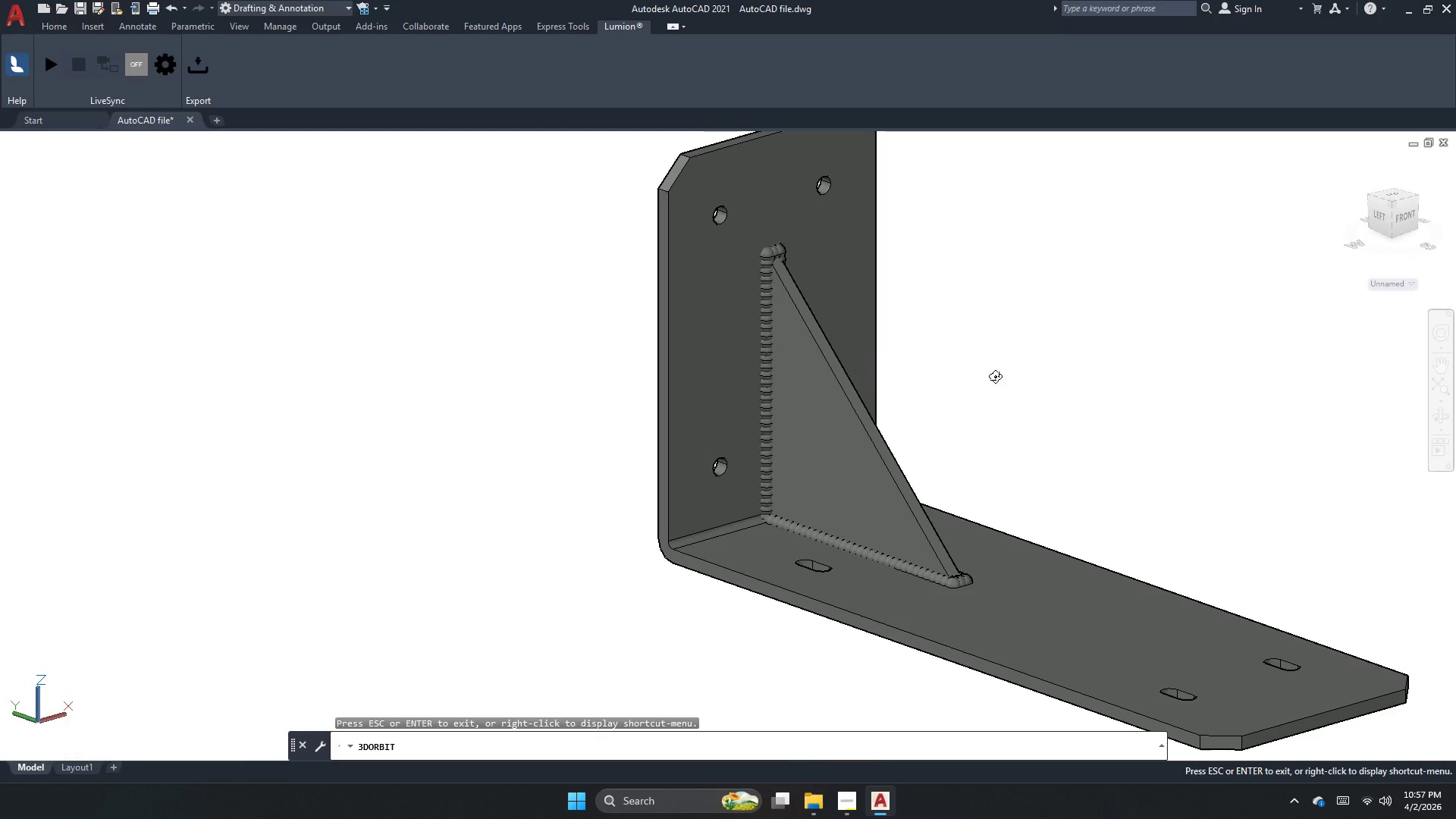 
scroll: coordinate [733, 422], scroll_direction: down, amount: 8.0
 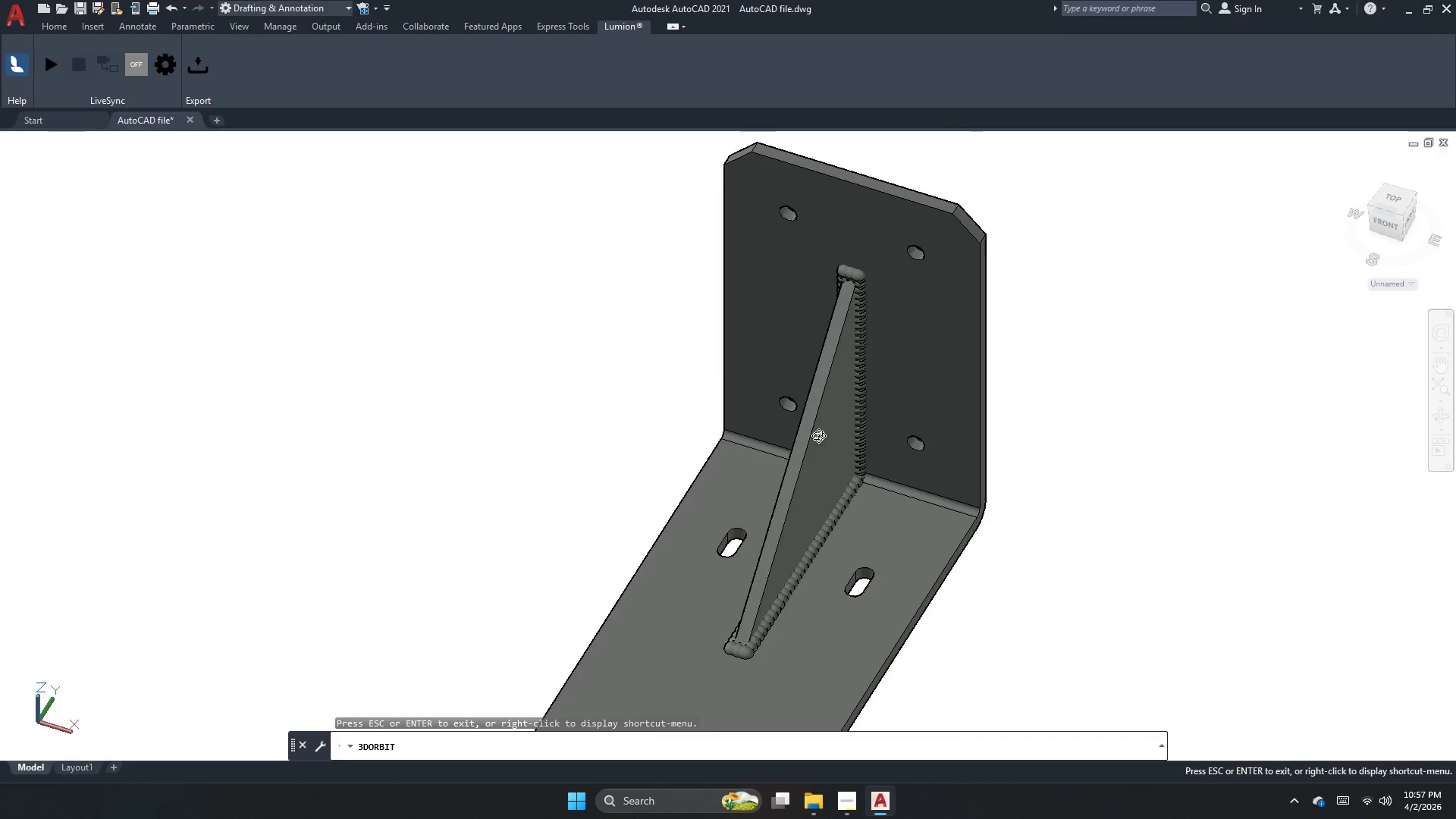 
key(Escape)
 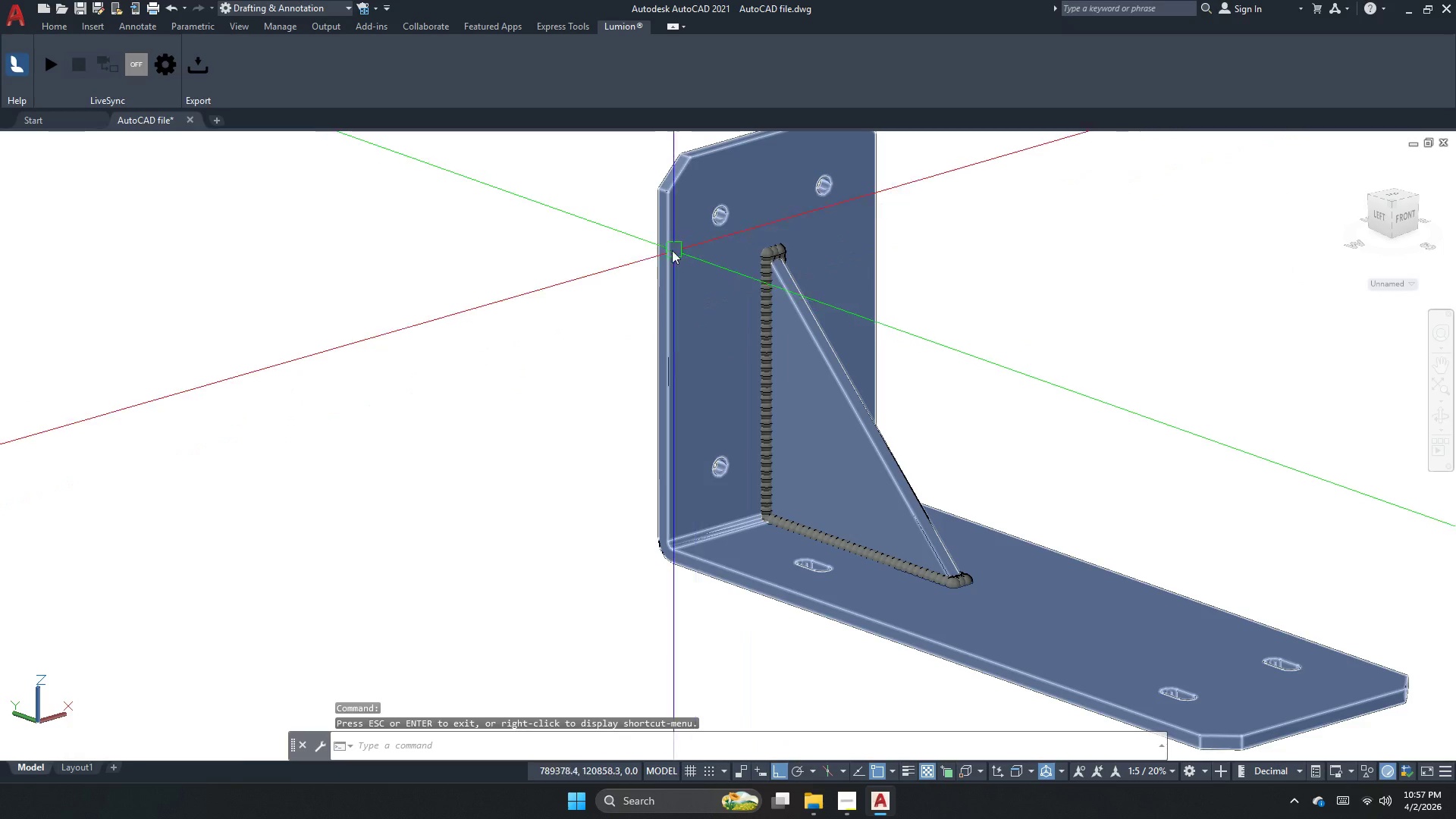 
left_click_drag(start_coordinate=[576, 229], to_coordinate=[651, 243])
 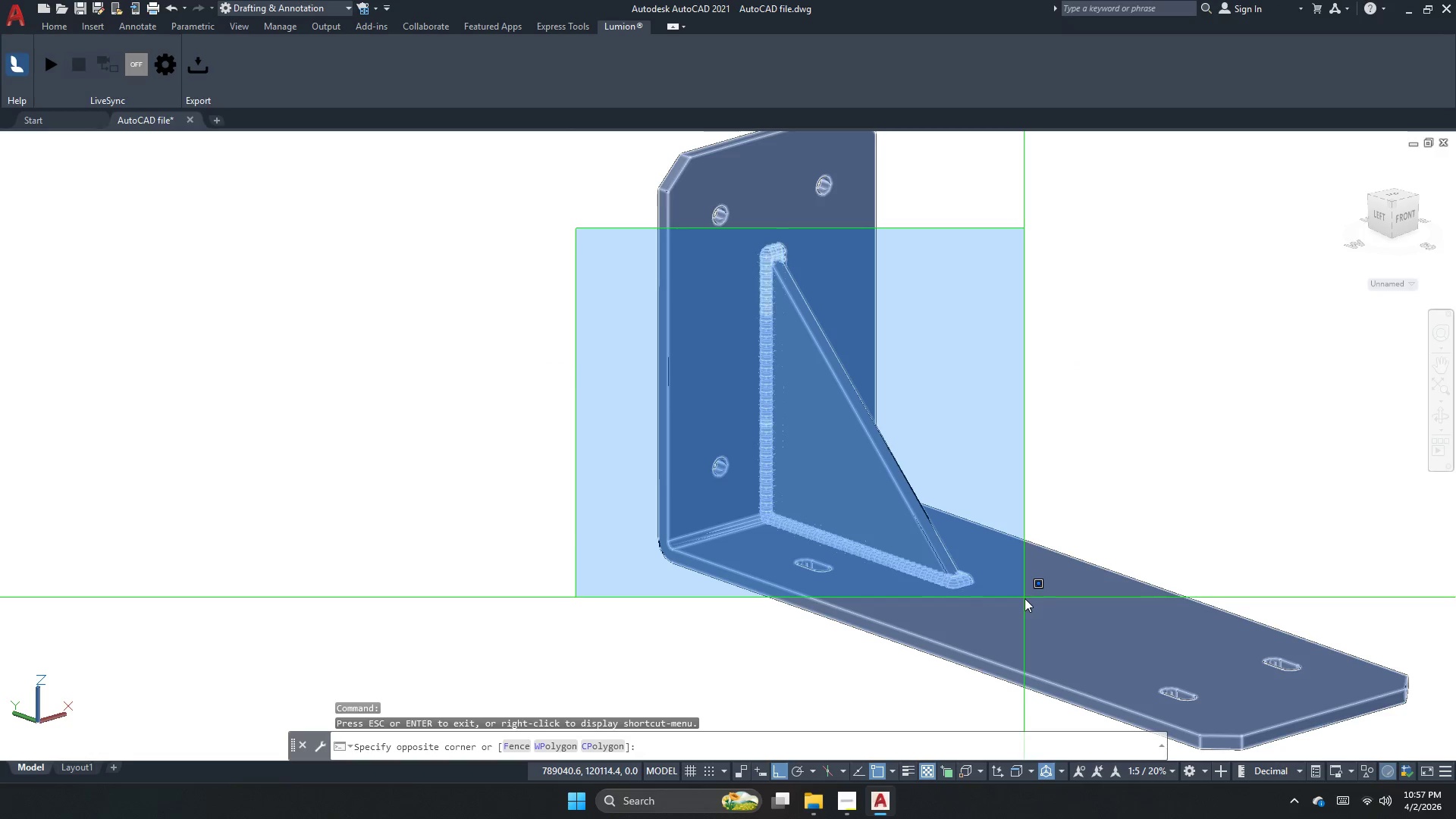 
left_click_drag(start_coordinate=[1029, 604], to_coordinate=[1020, 597])
 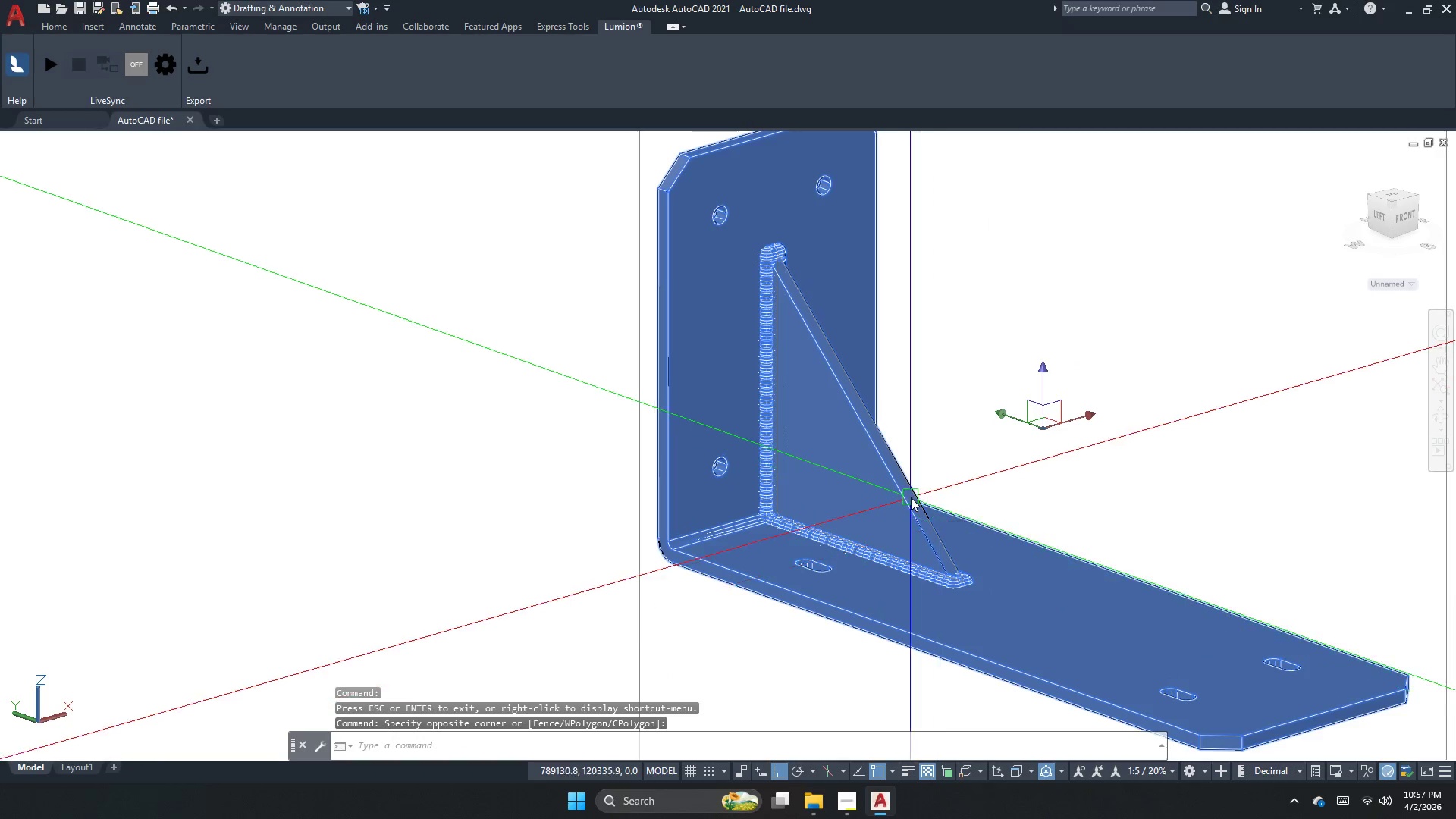 
hold_key(key=ShiftLeft, duration=0.94)
left_click([908, 493])
 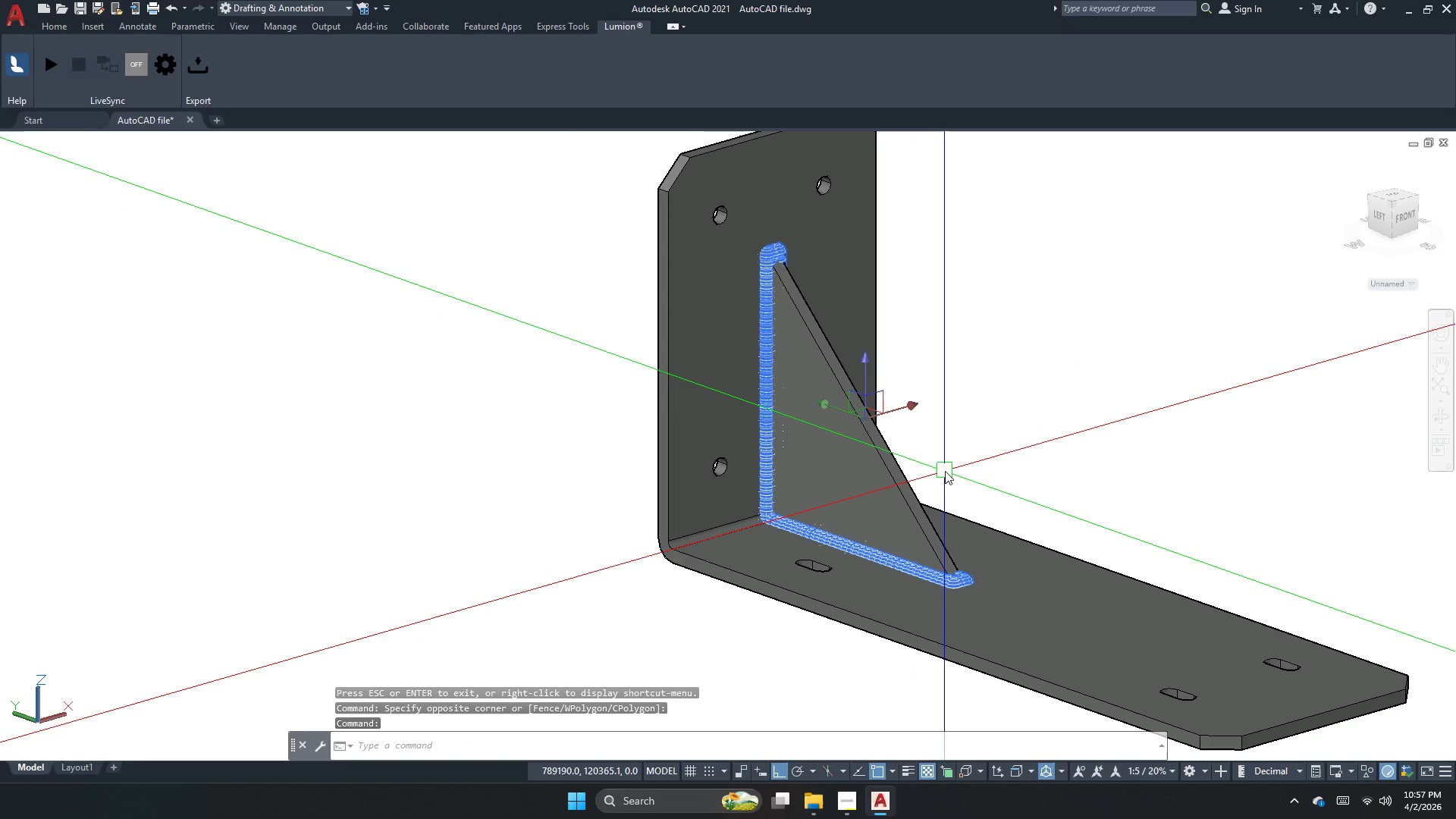 
key(G)
 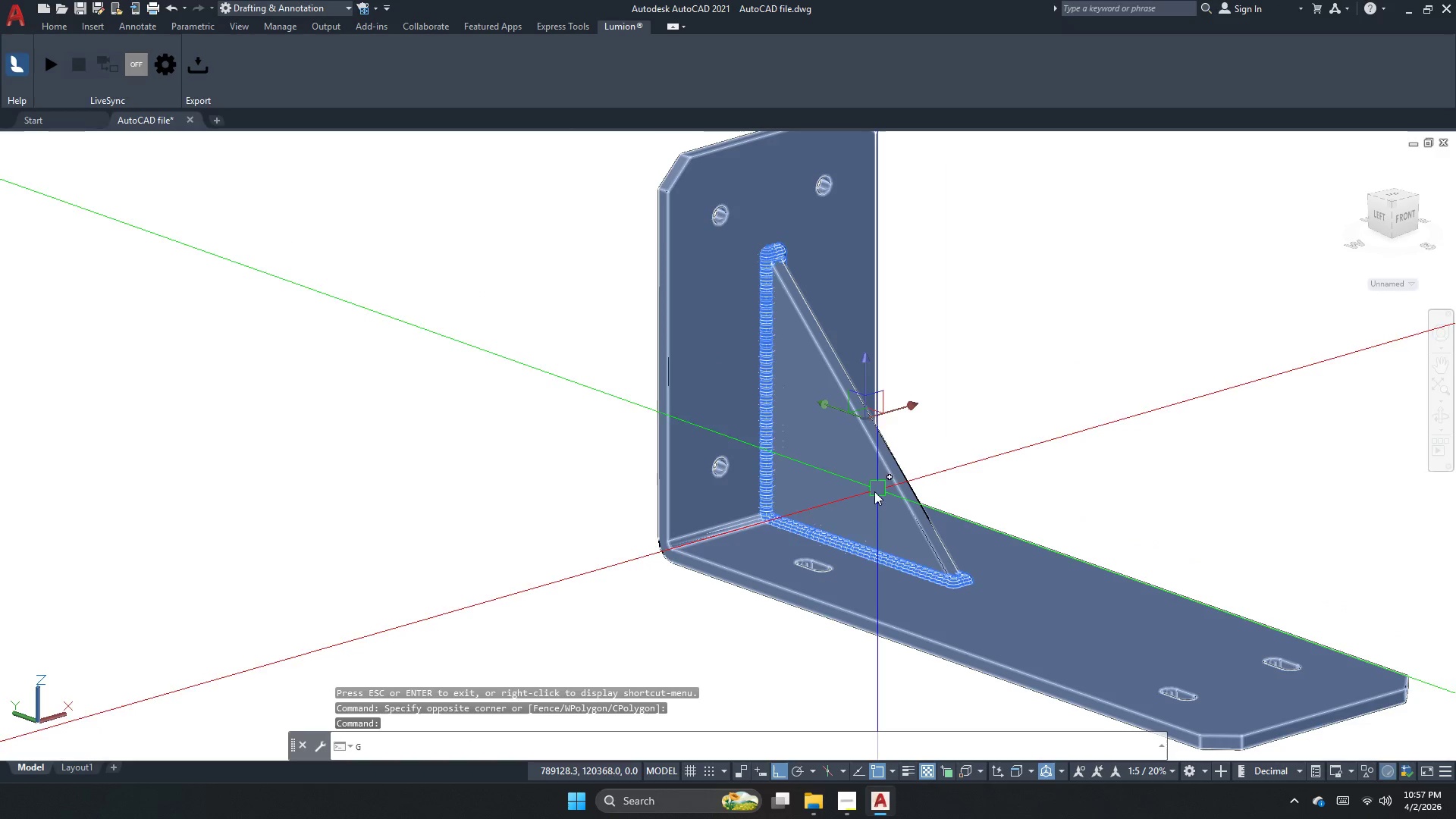 
type( )
key(Escape)
key(Escape)
type(co)
 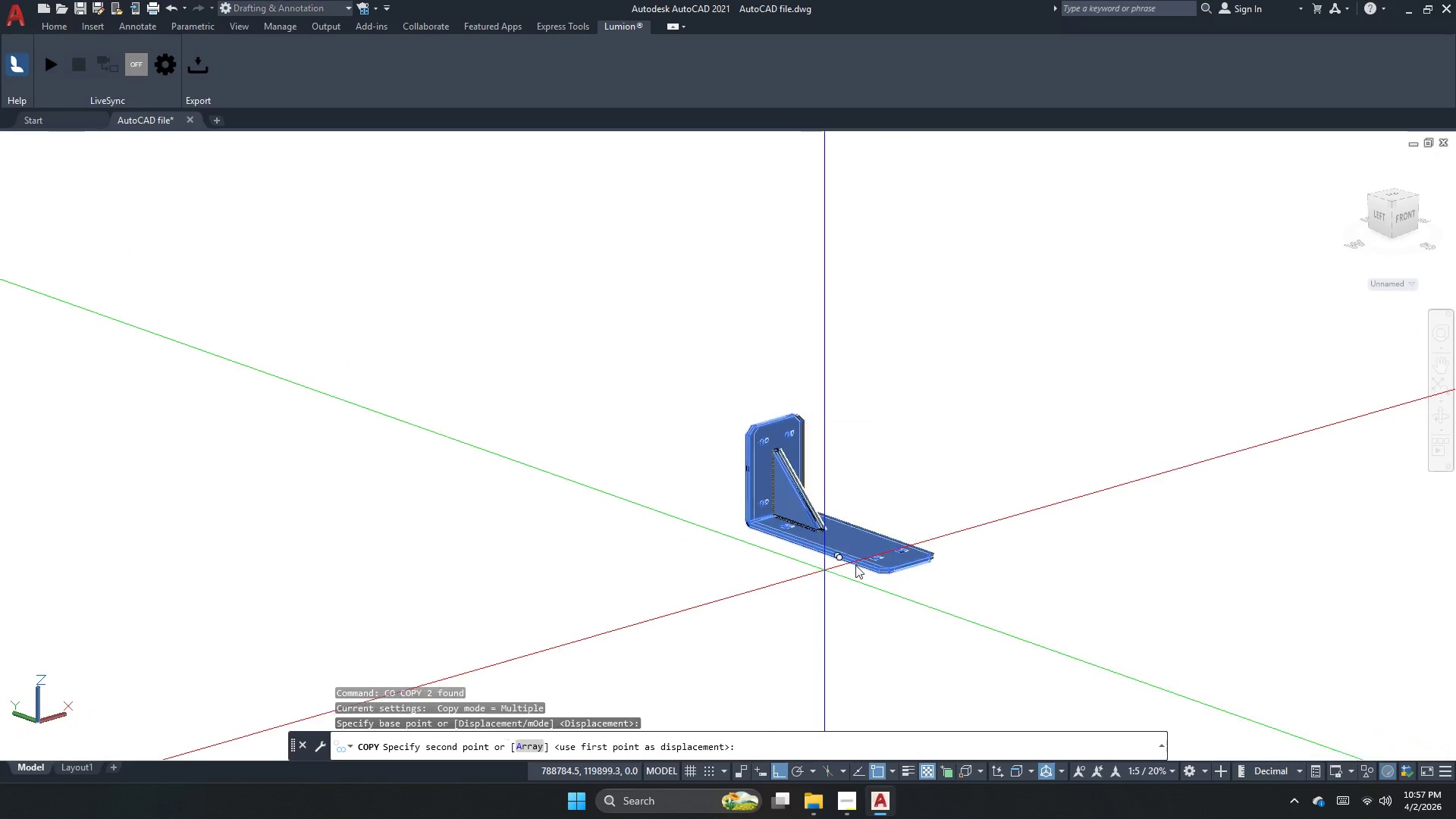 
scroll: coordinate [774, 515], scroll_direction: down, amount: 3.0
 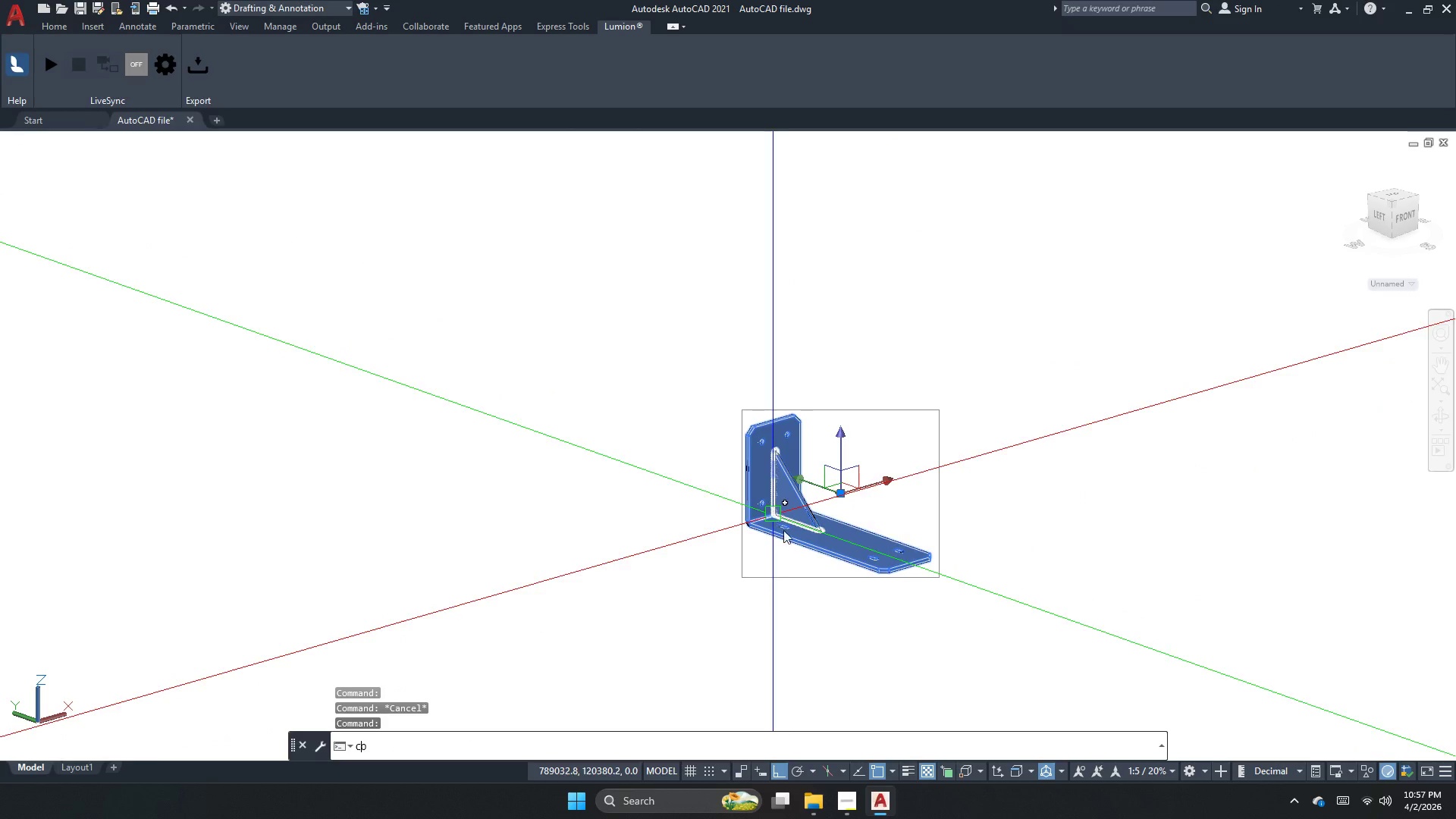 
key(Space)
 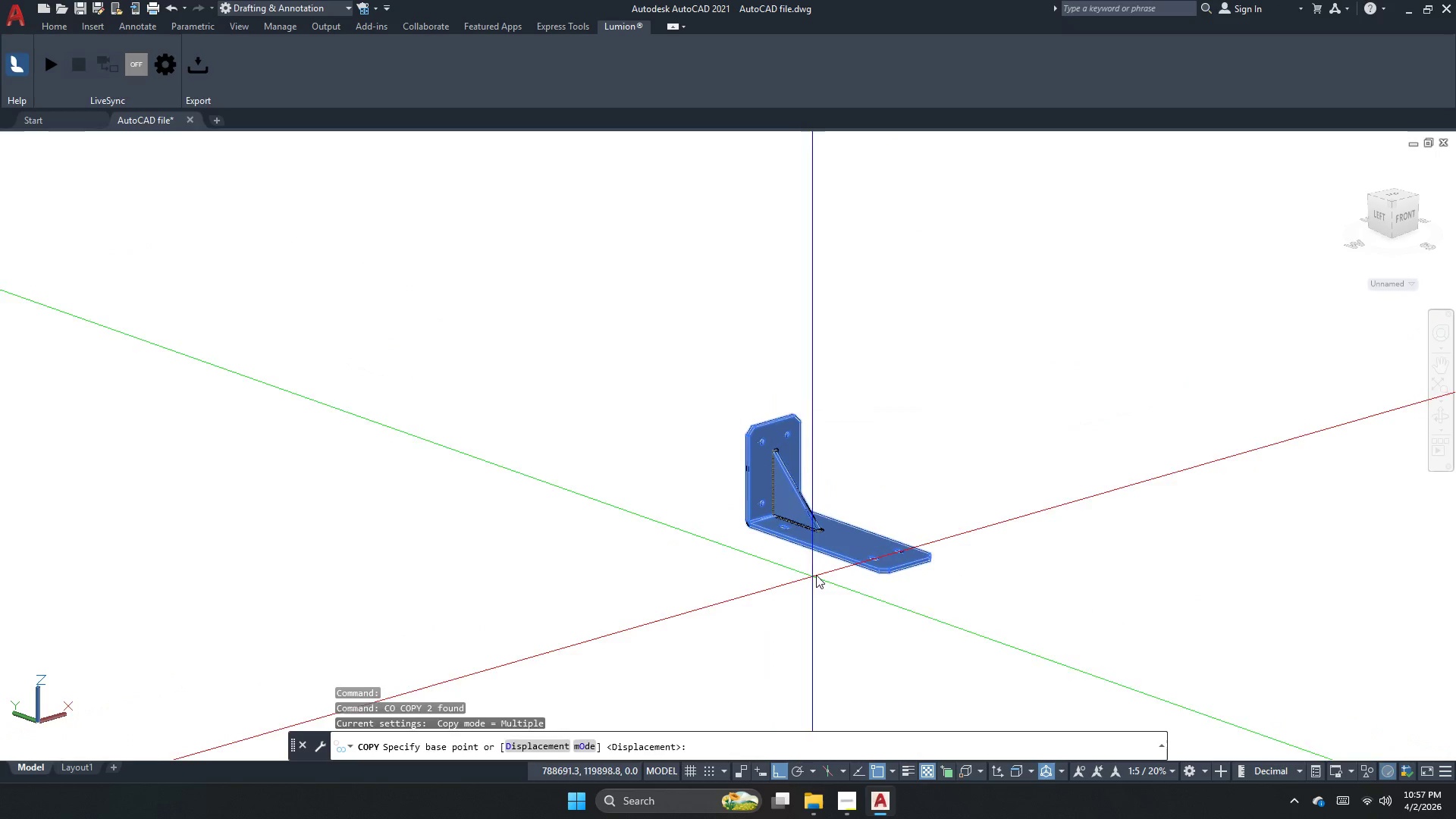 
left_click_drag(start_coordinate=[821, 572], to_coordinate=[865, 563])
 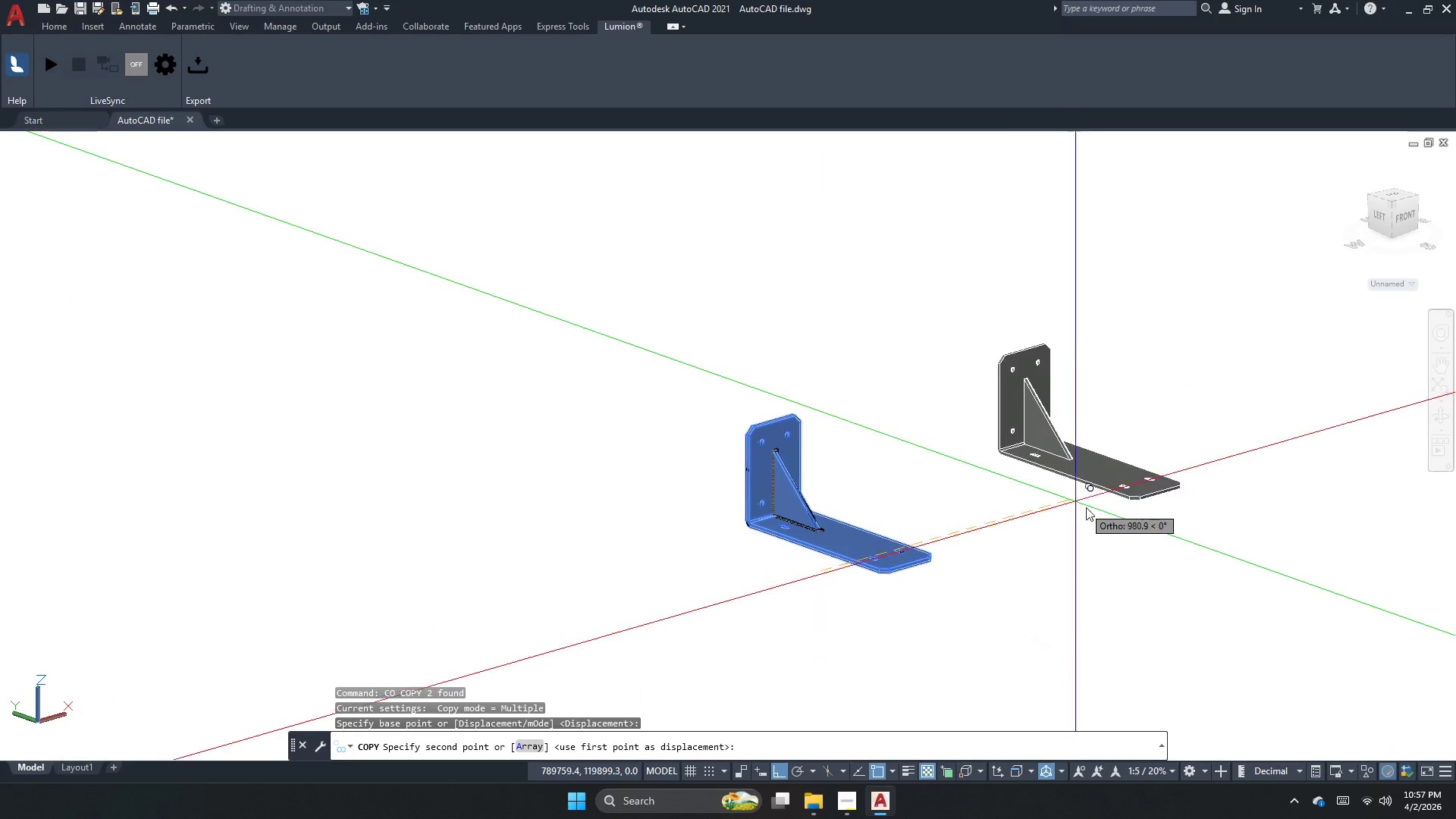 
left_click([1092, 511])
 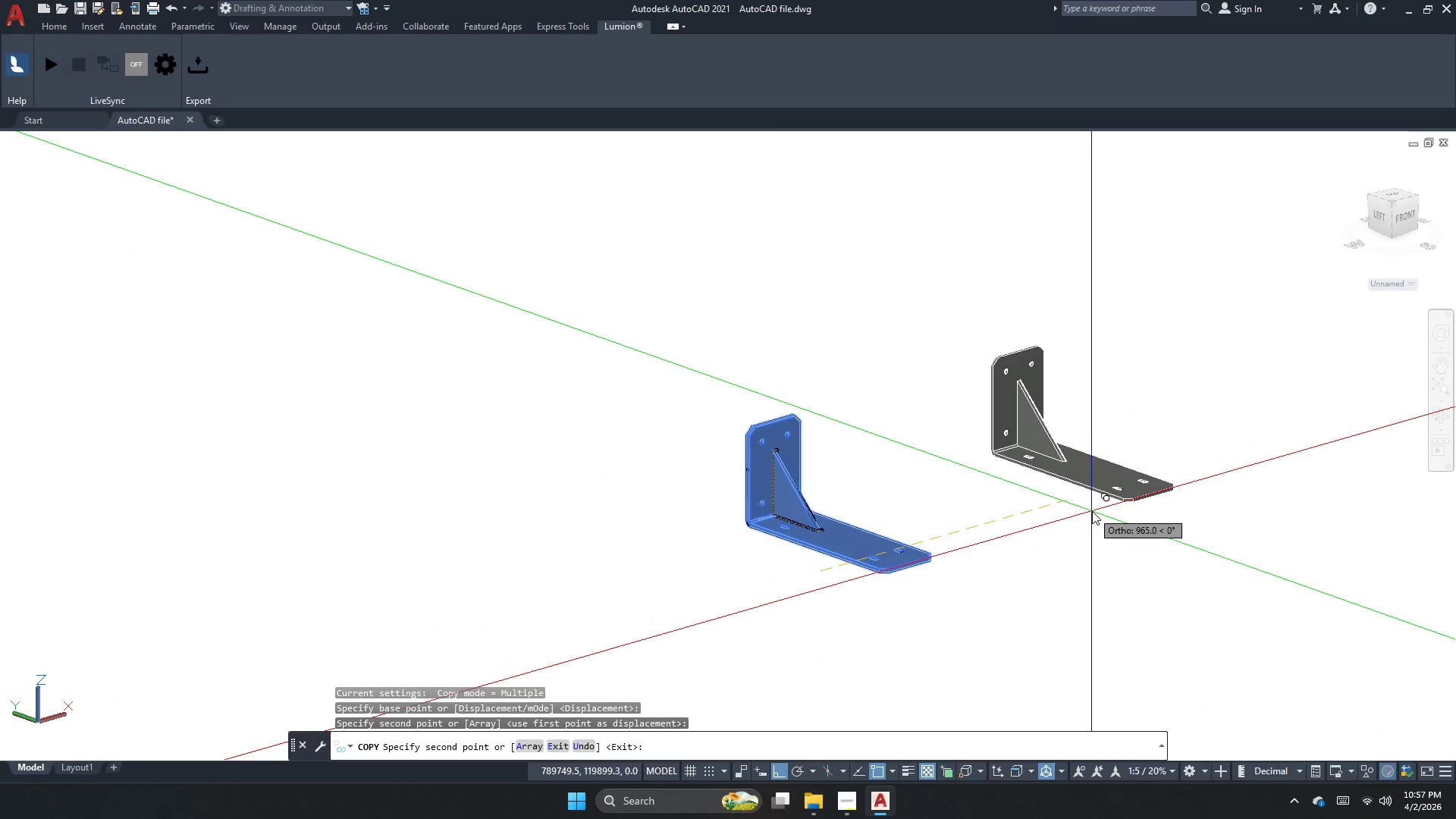 
key(Escape)
 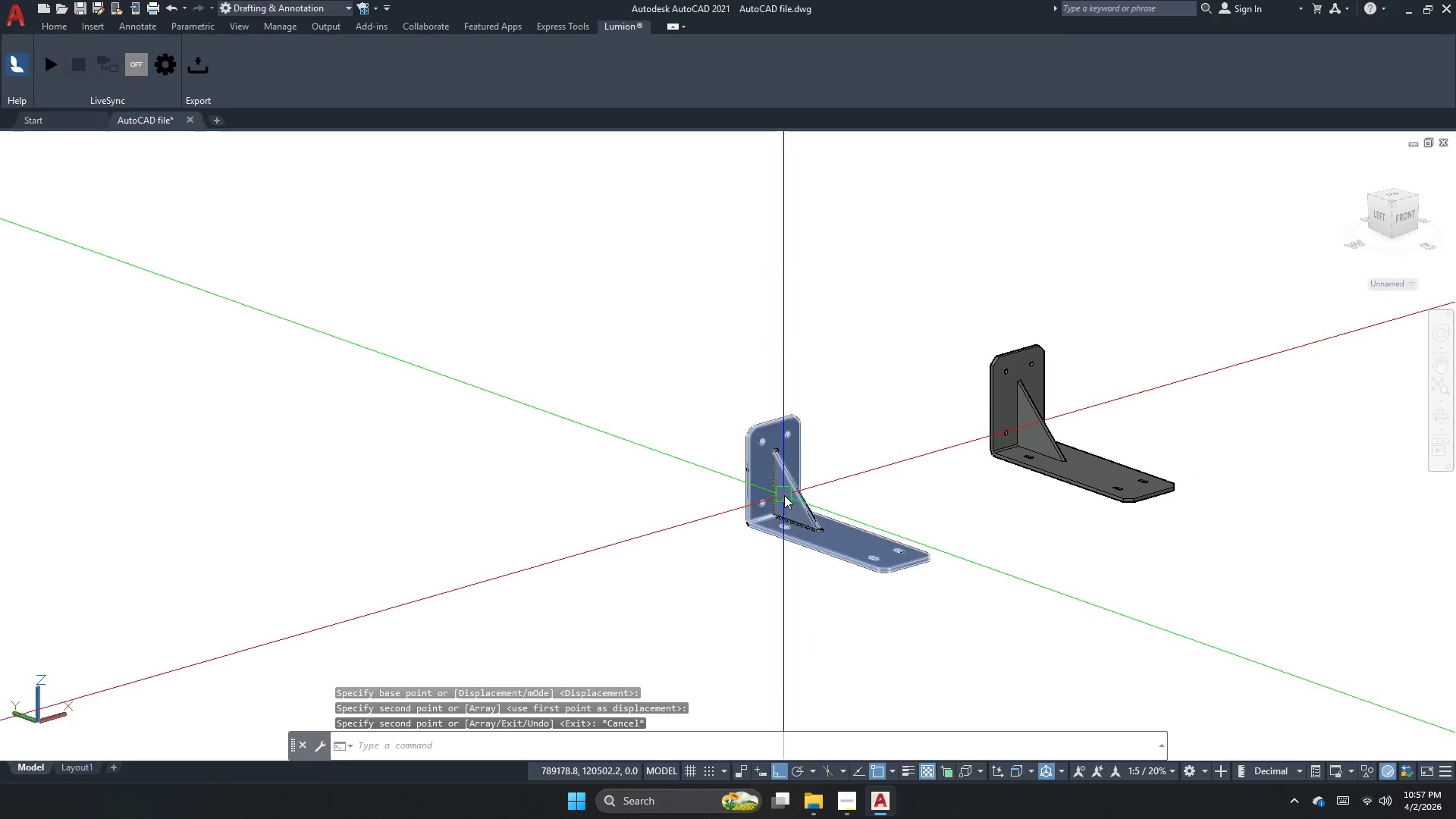 
scroll: coordinate [784, 495], scroll_direction: up, amount: 2.0
 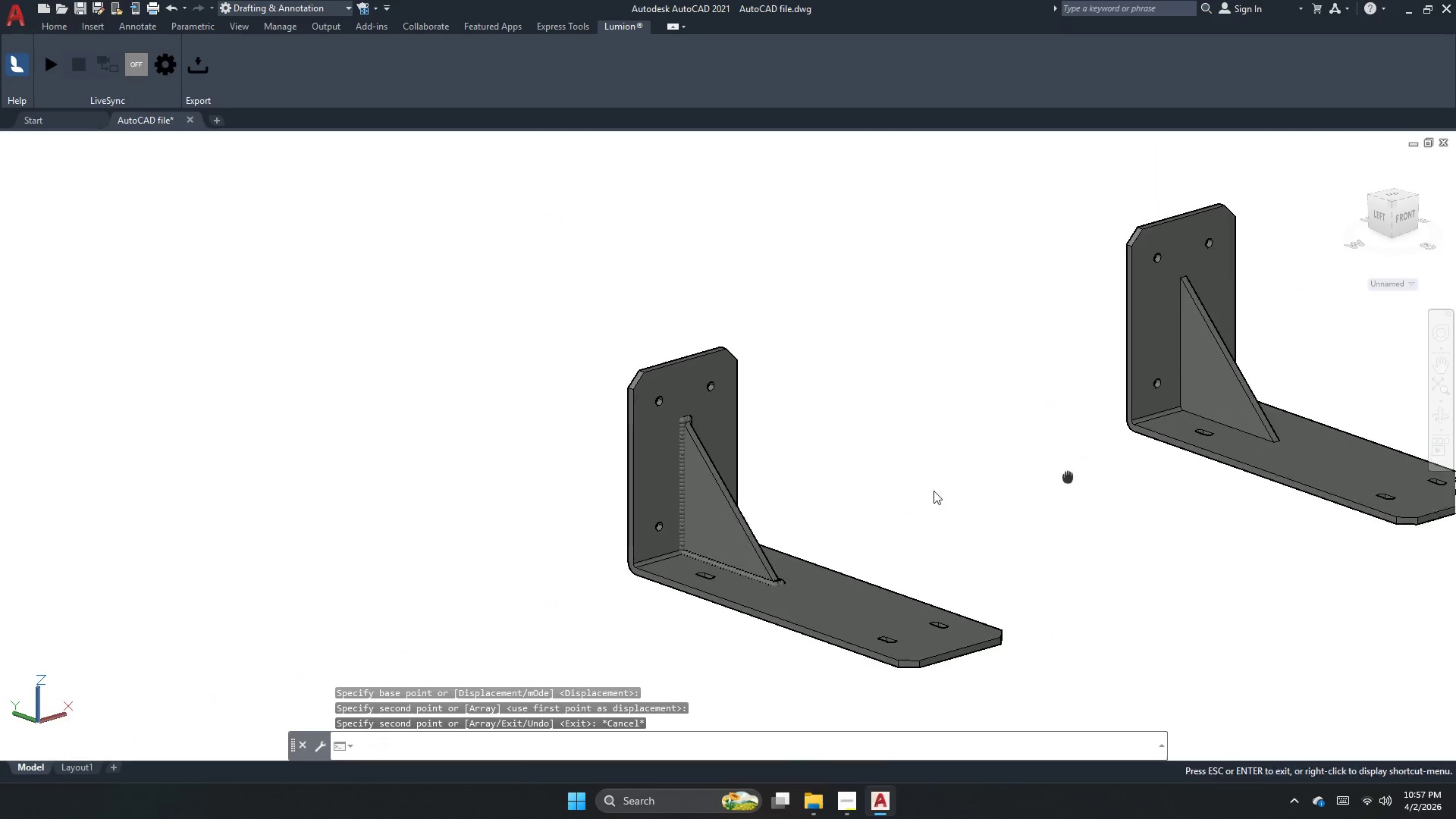 
key(Escape)
key(Escape)
key(Escape)
type(uni )
 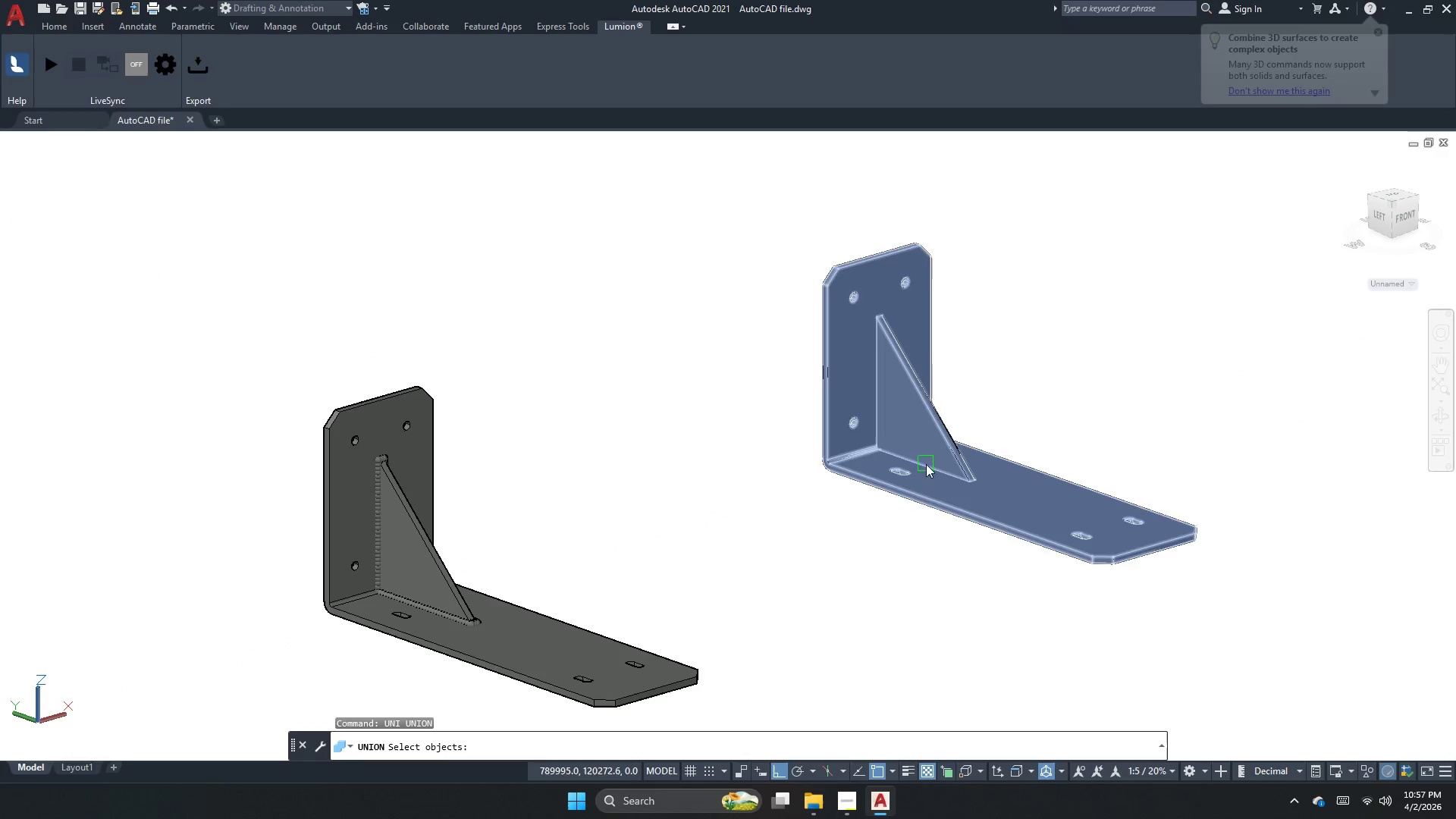 
left_click([930, 453])
 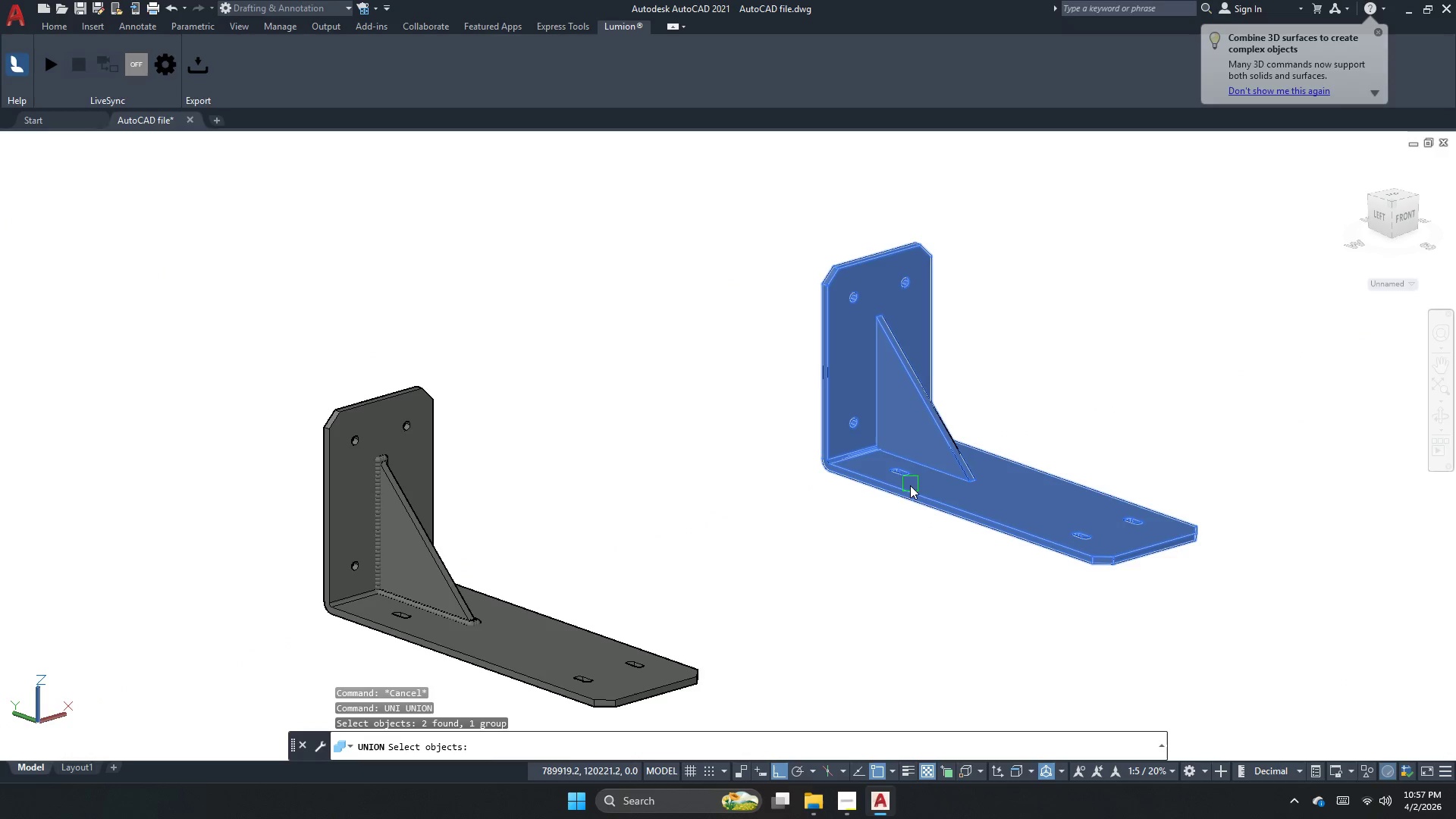 
key(Space)
 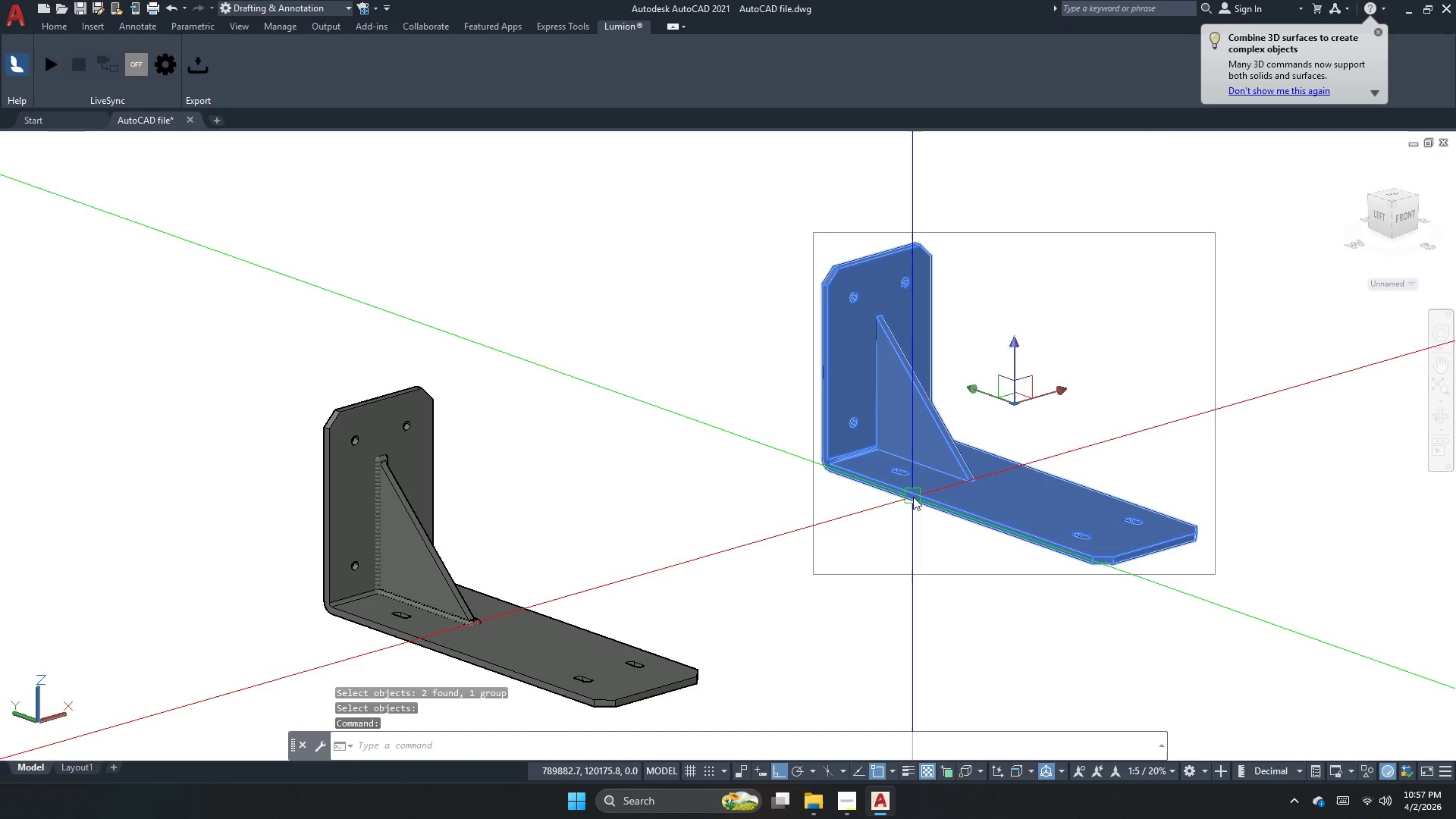 
key(Escape)
 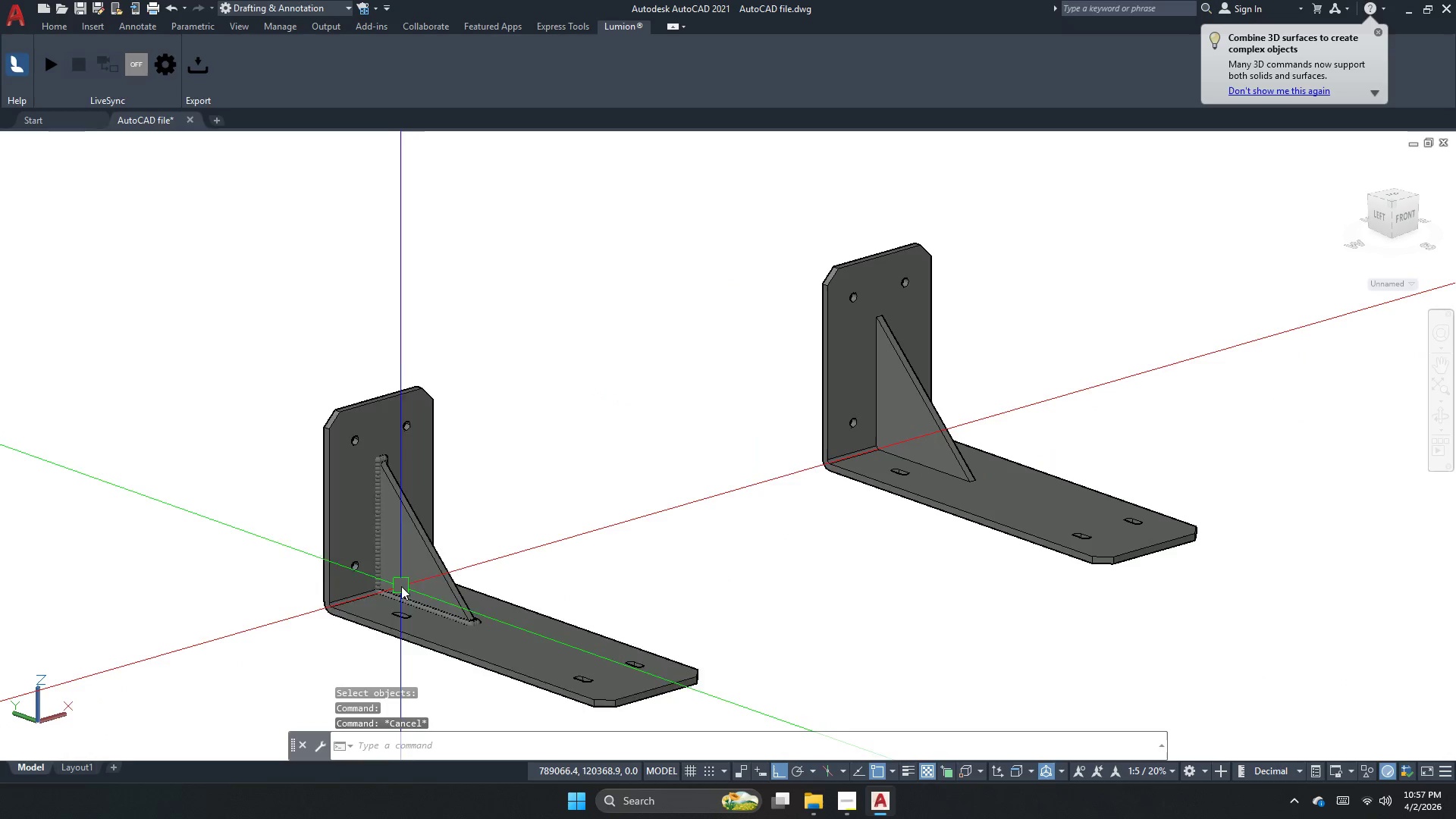 
left_click([397, 586])
 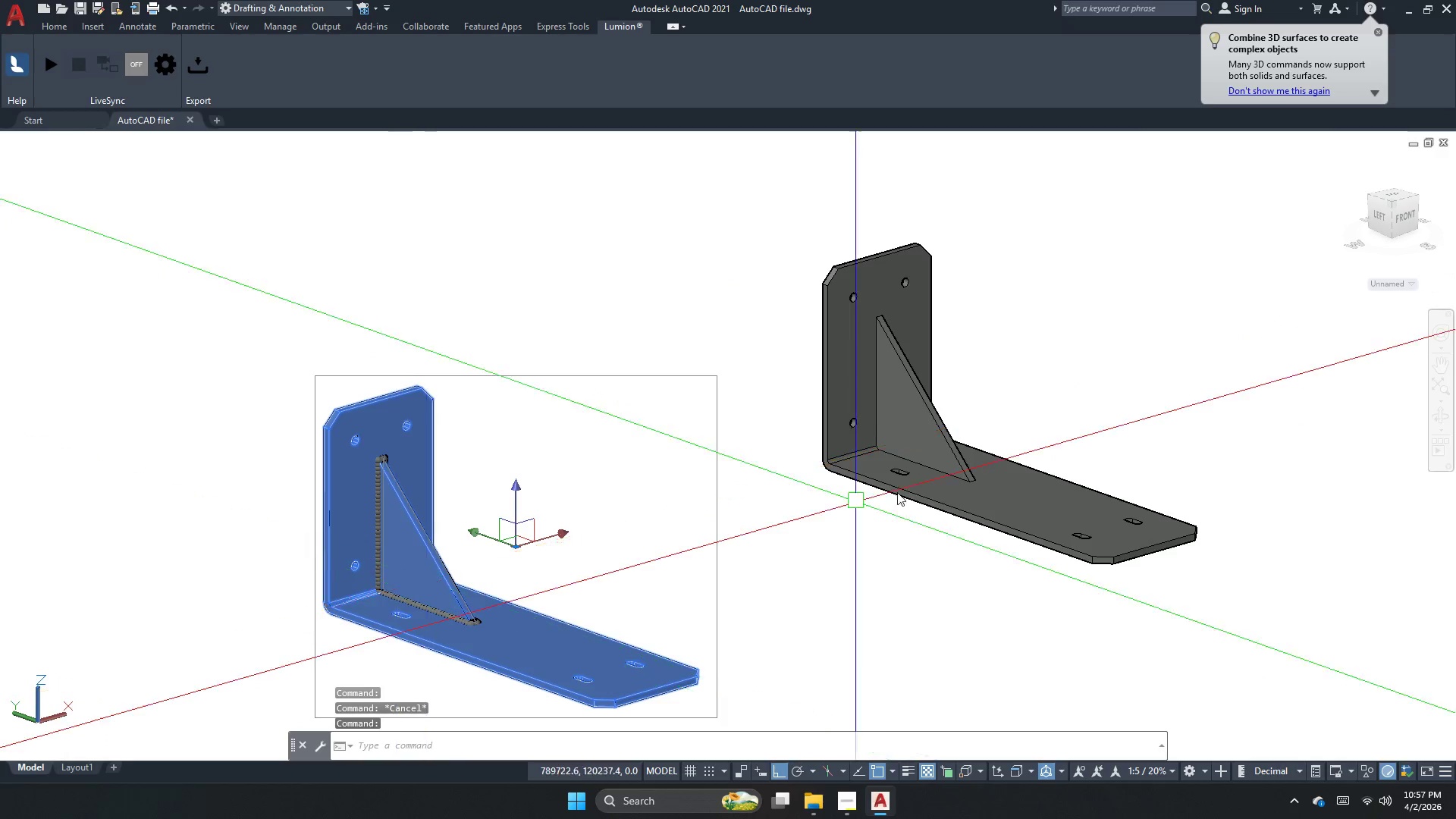 
key(Escape)
 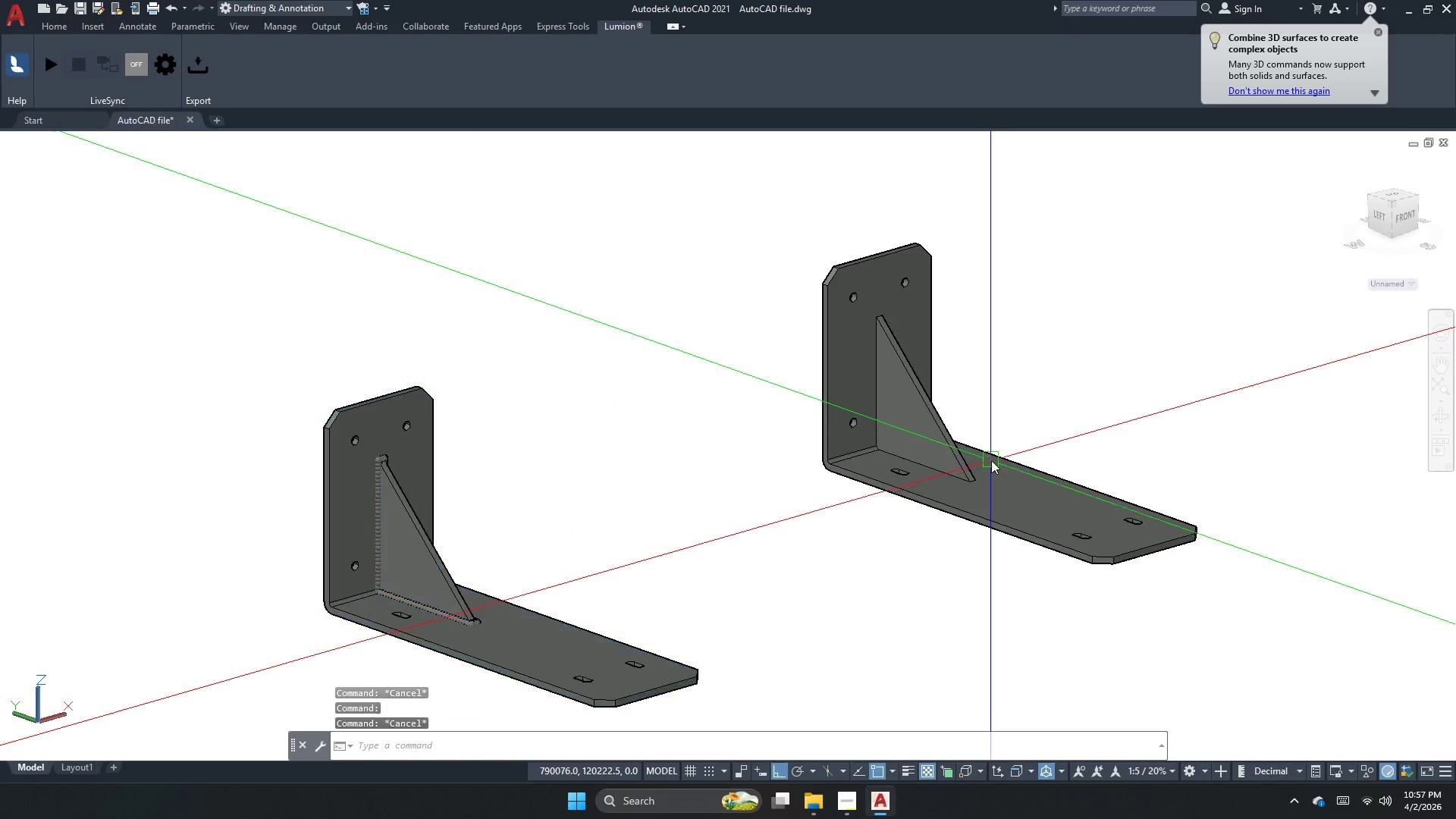 
left_click([991, 460])
 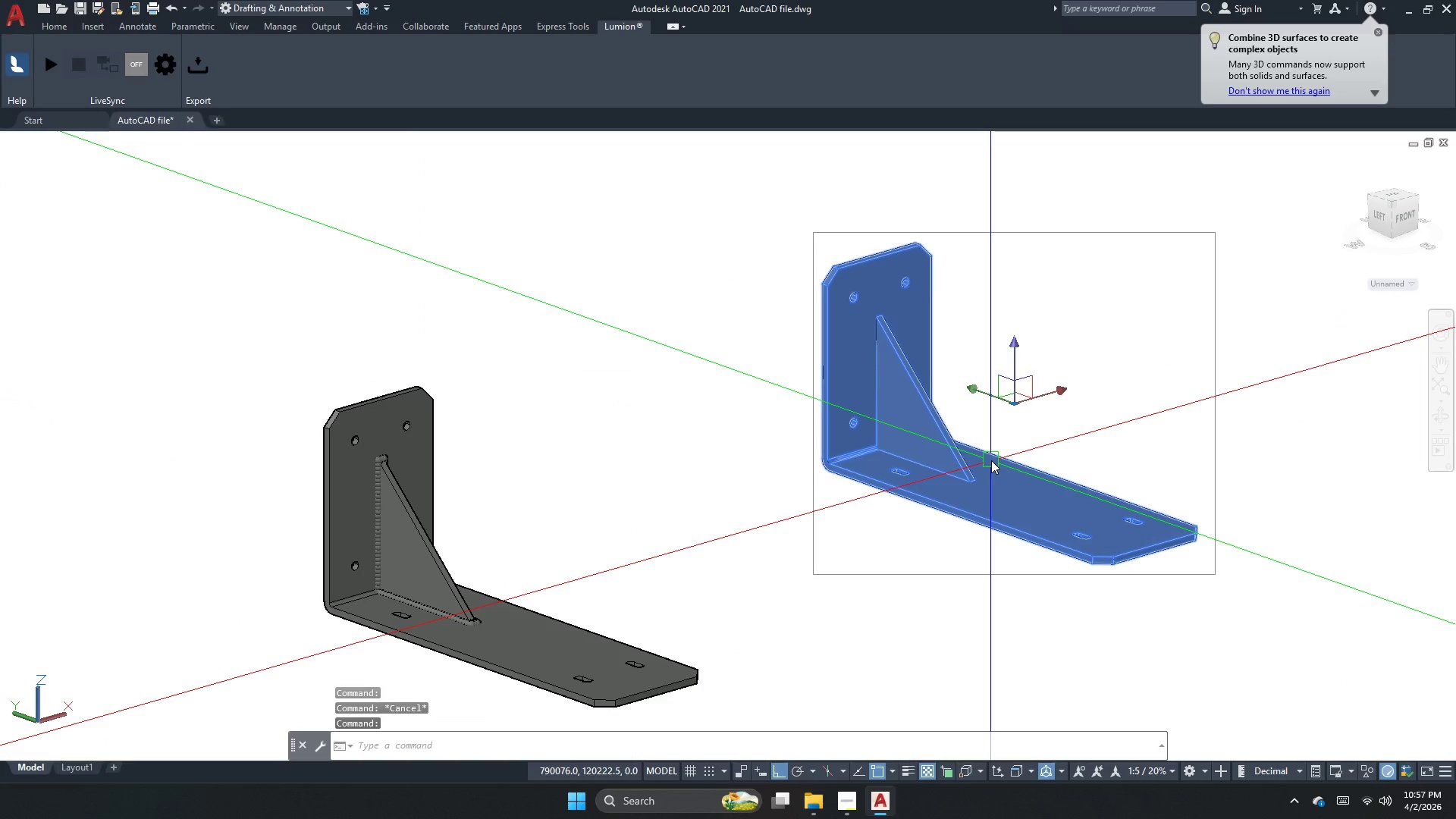 
key(Escape)
 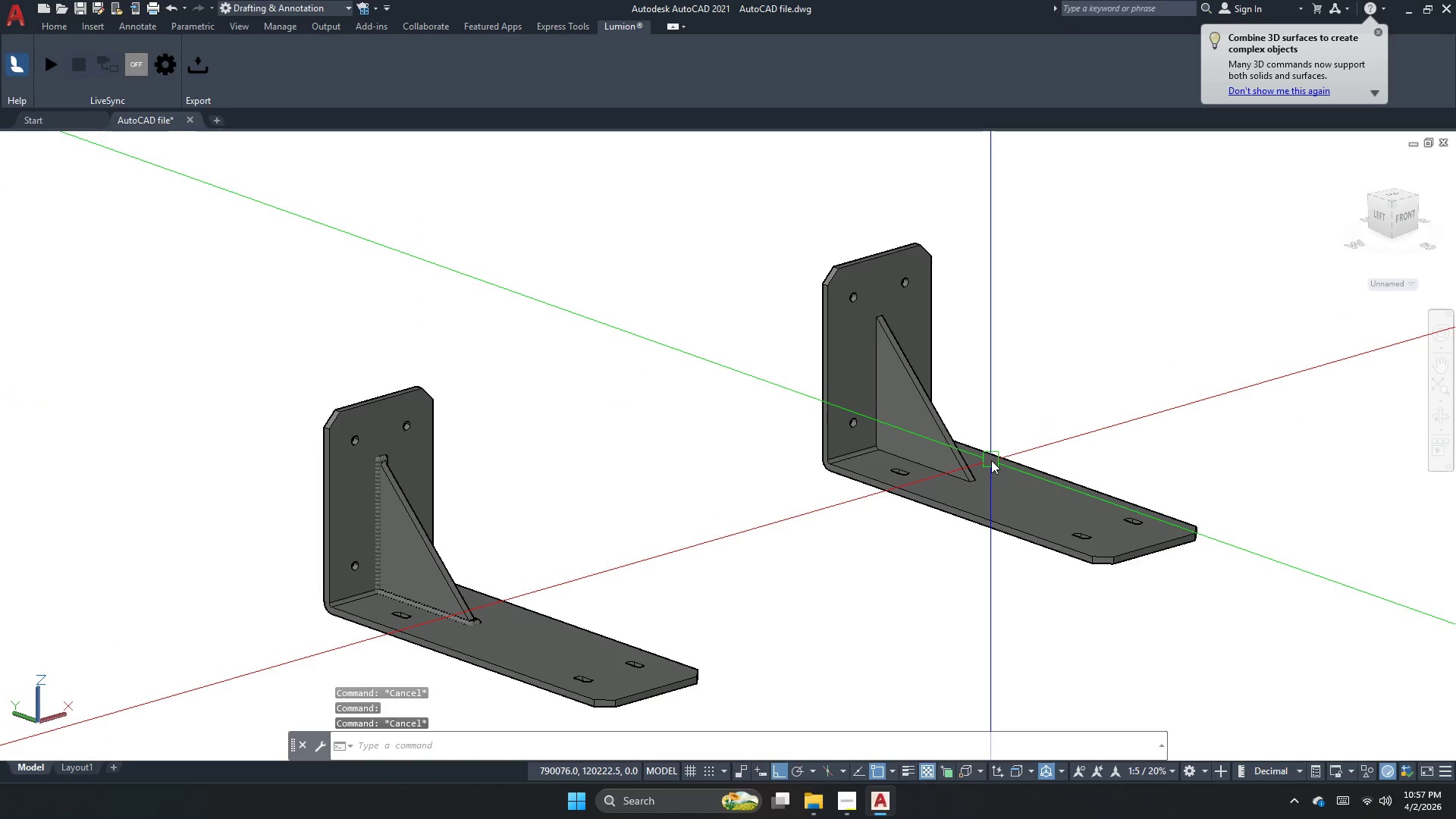 
key(Control+ControlLeft)
 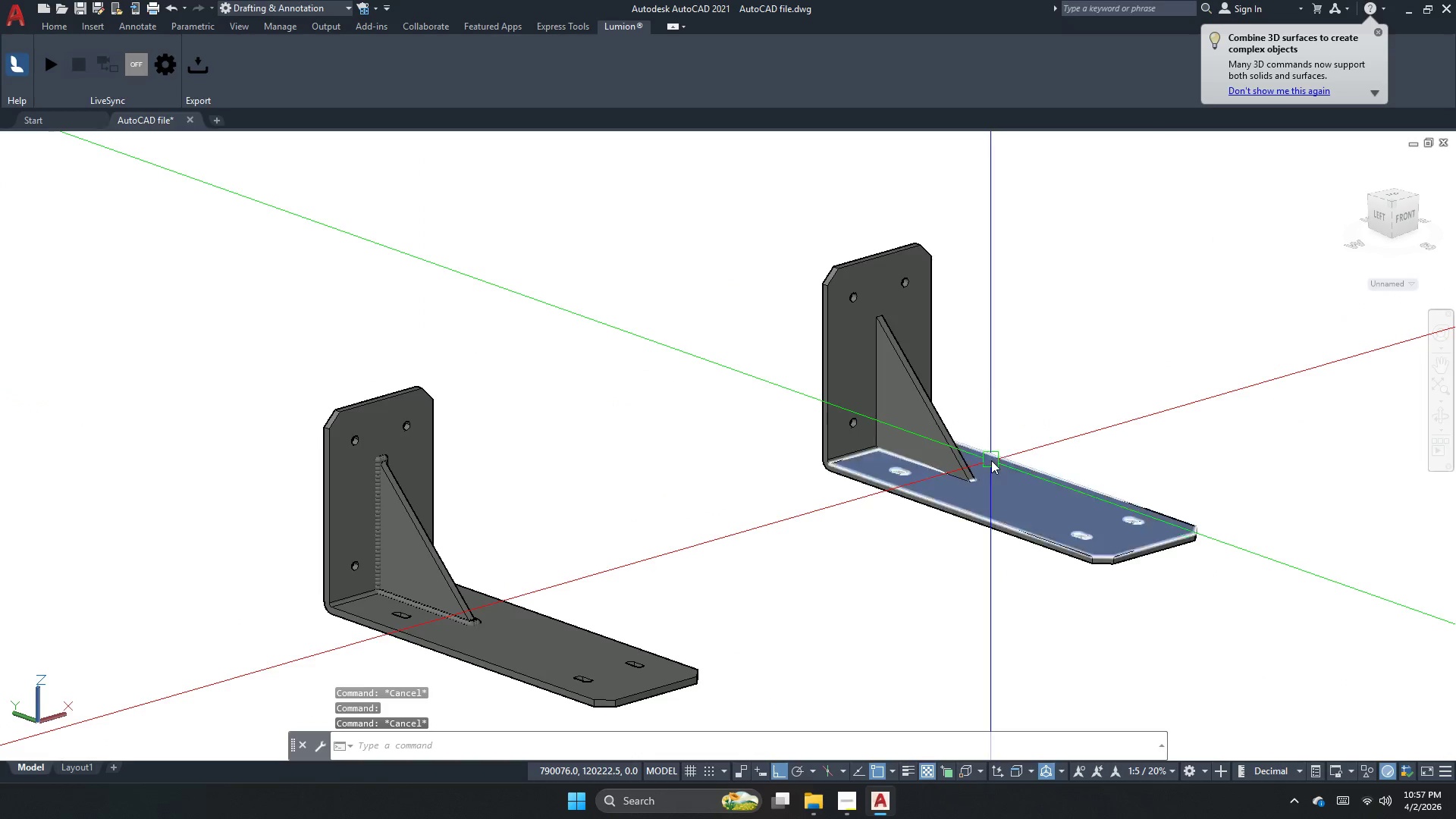 
key(Control+H)
 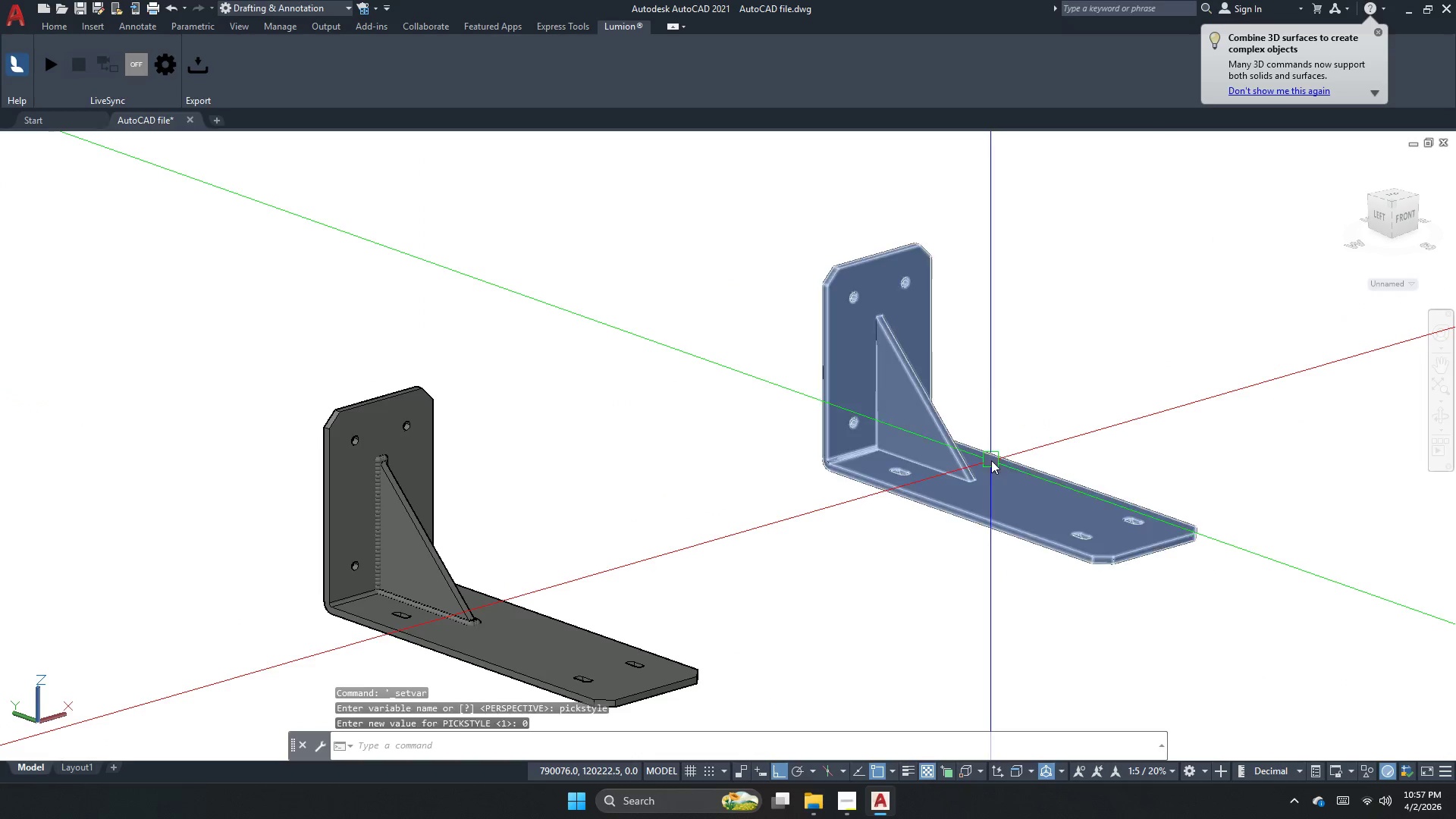 
left_click([991, 460])
 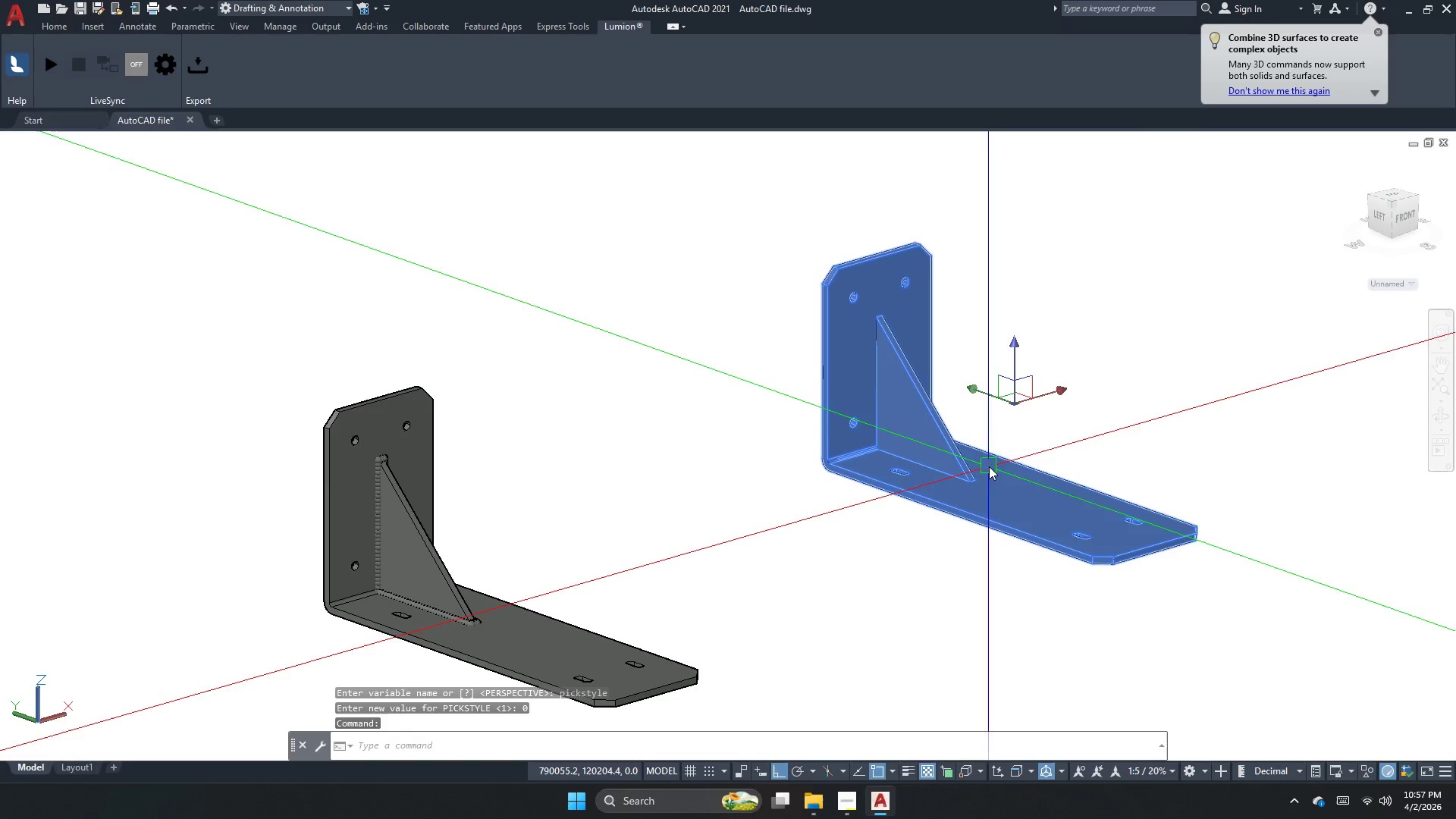 
key(Escape)
 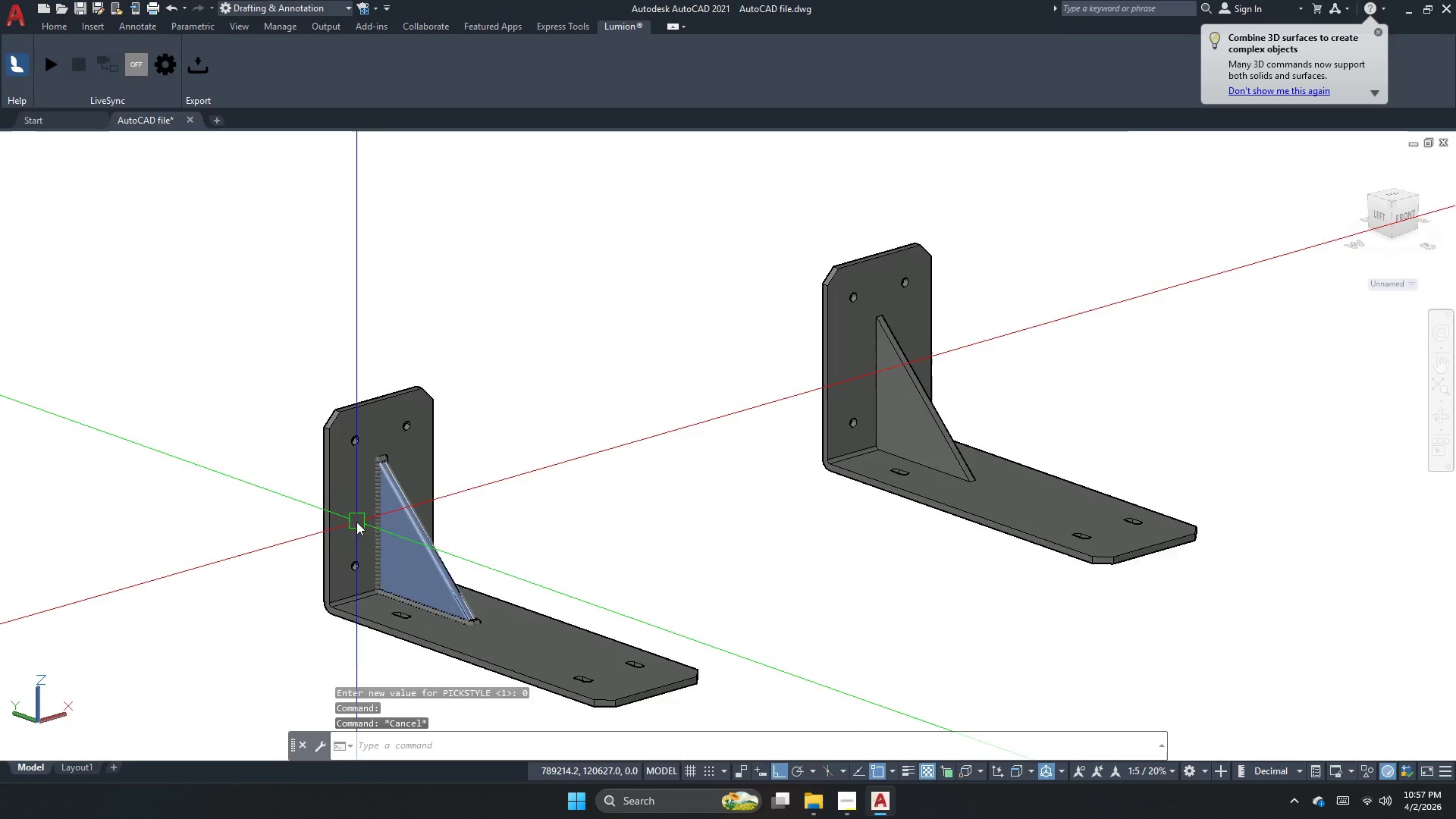 
scroll: coordinate [361, 510], scroll_direction: up, amount: 3.0
 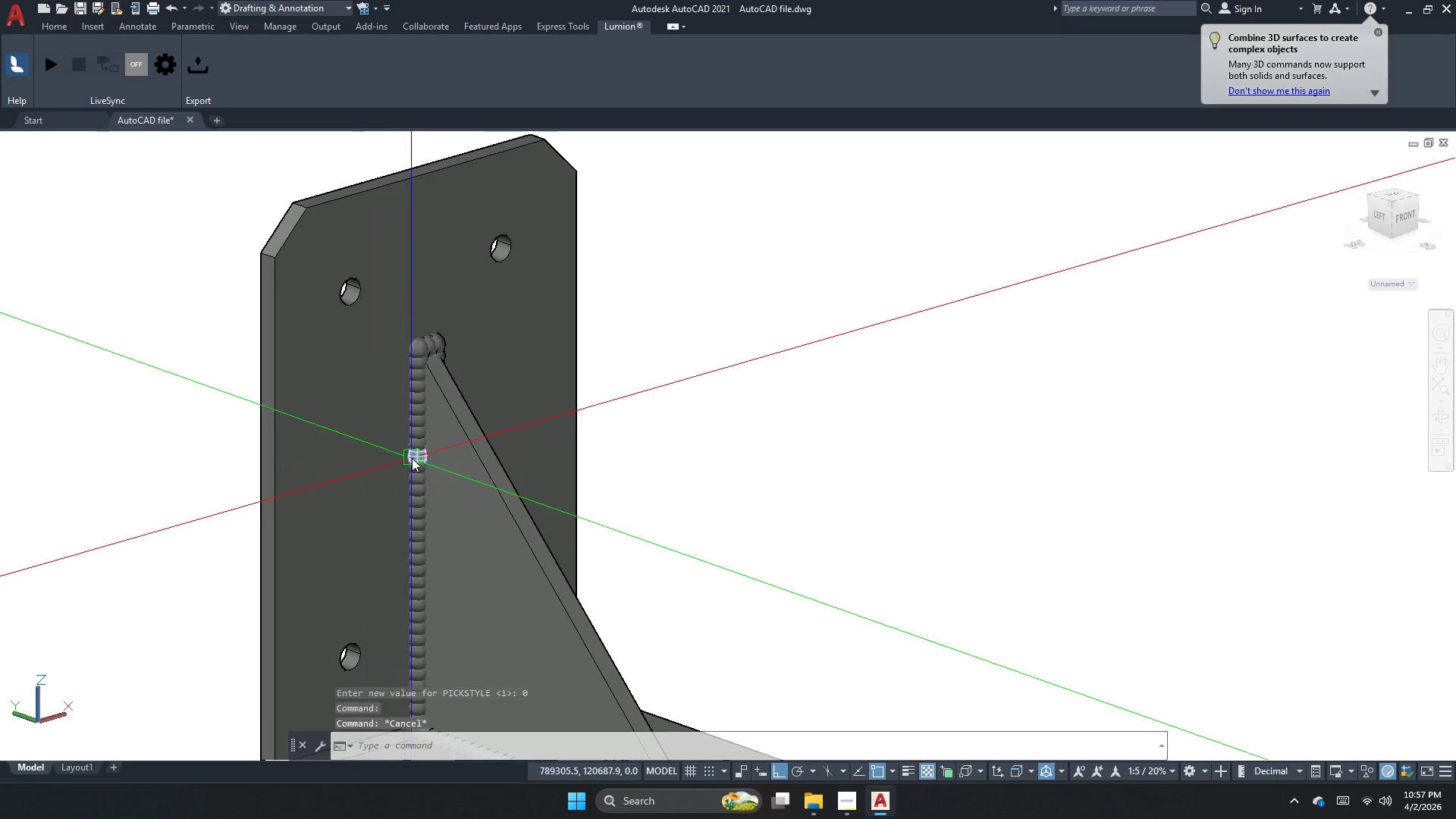 
left_click([412, 458])
 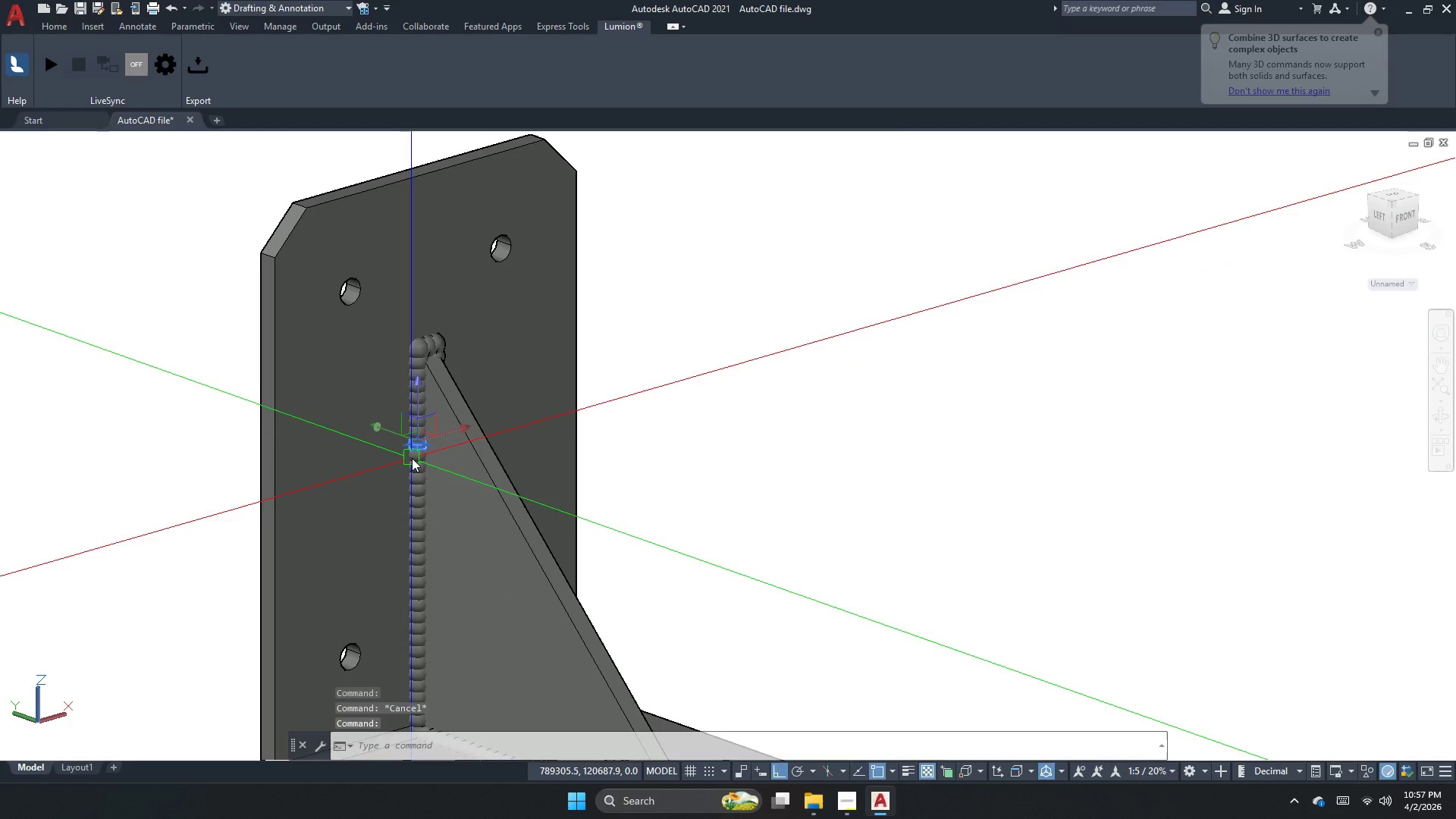 
key(Escape)
 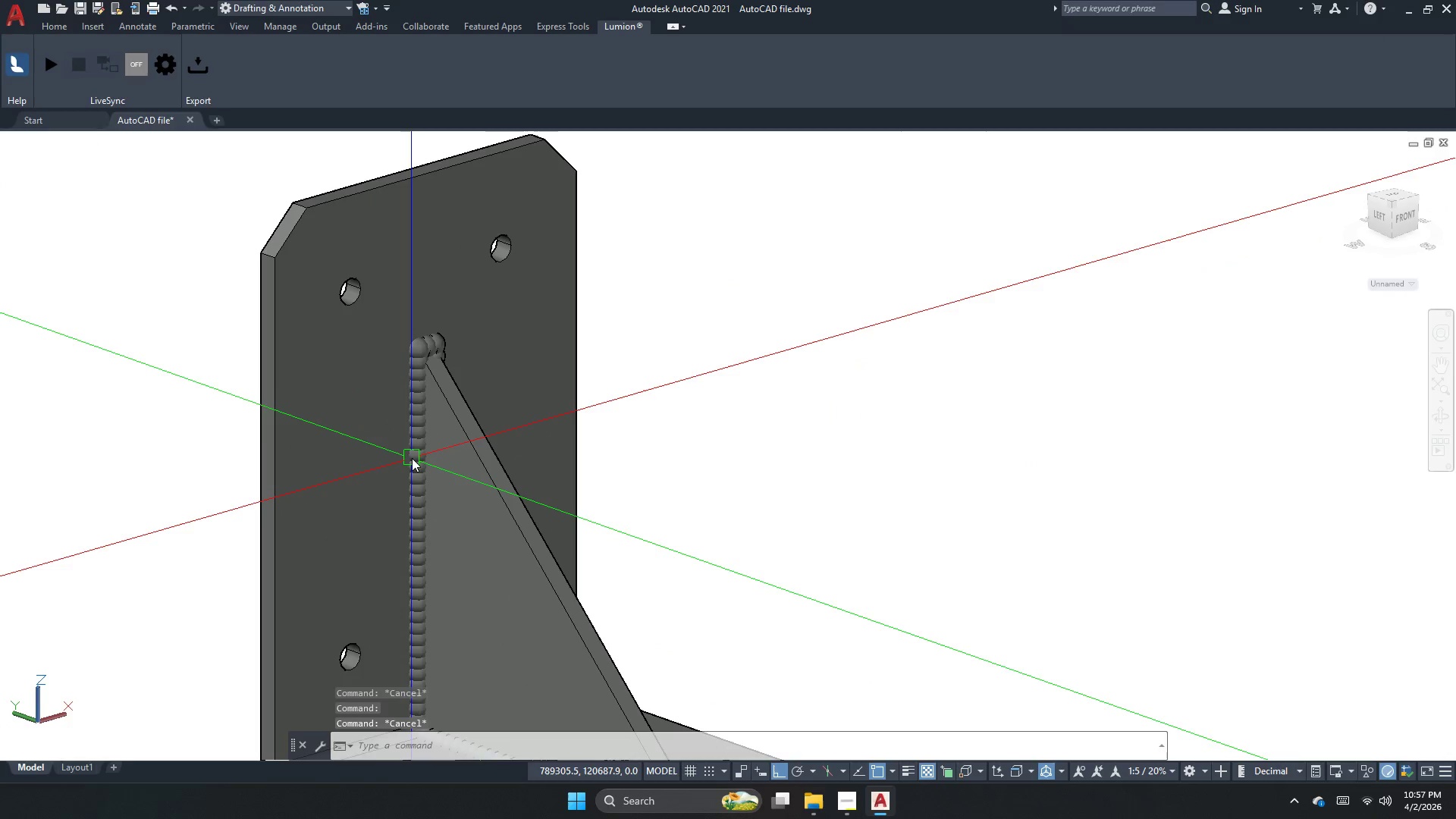 
key(Control+ControlLeft)
 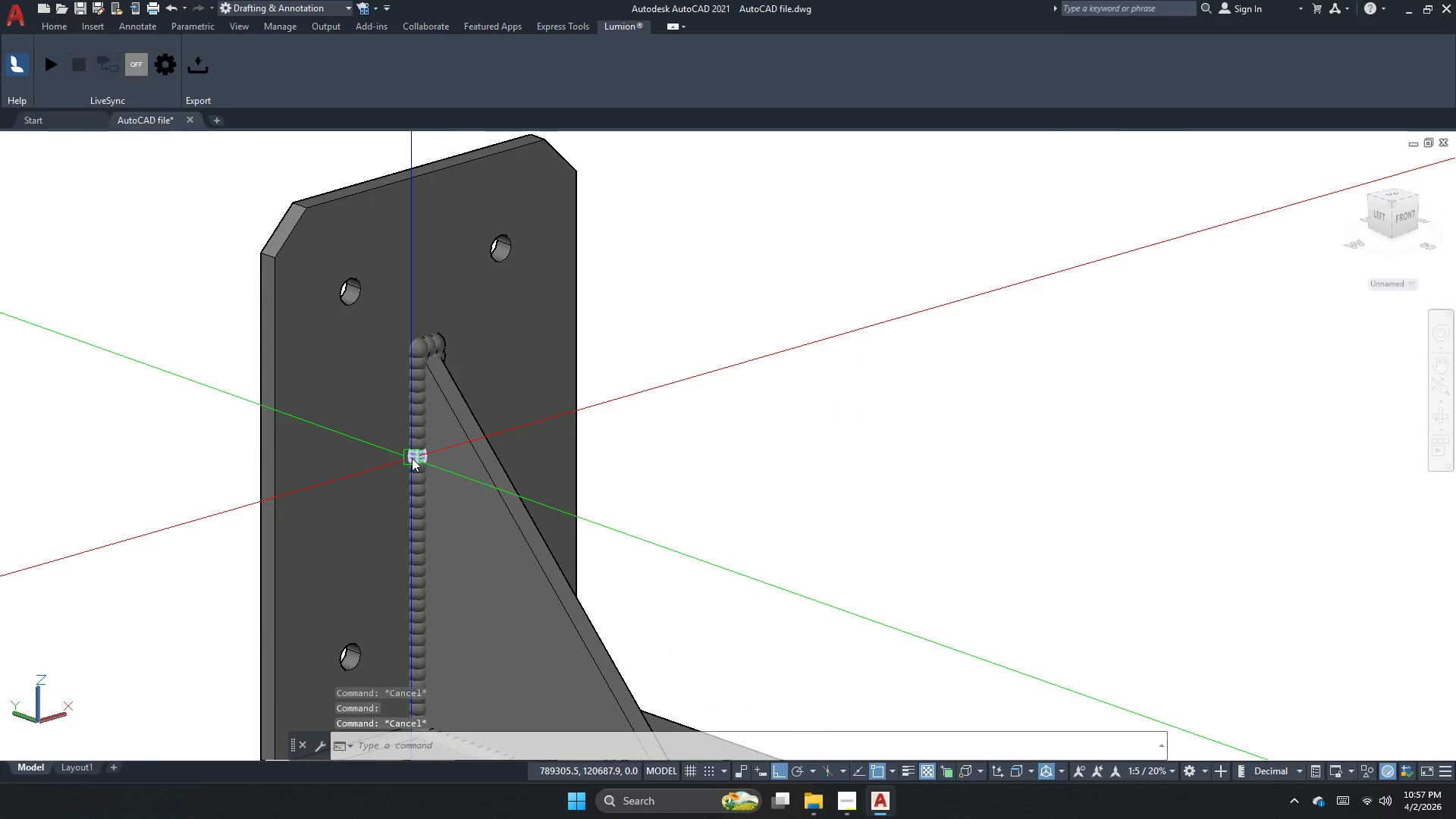 
key(Control+G)
 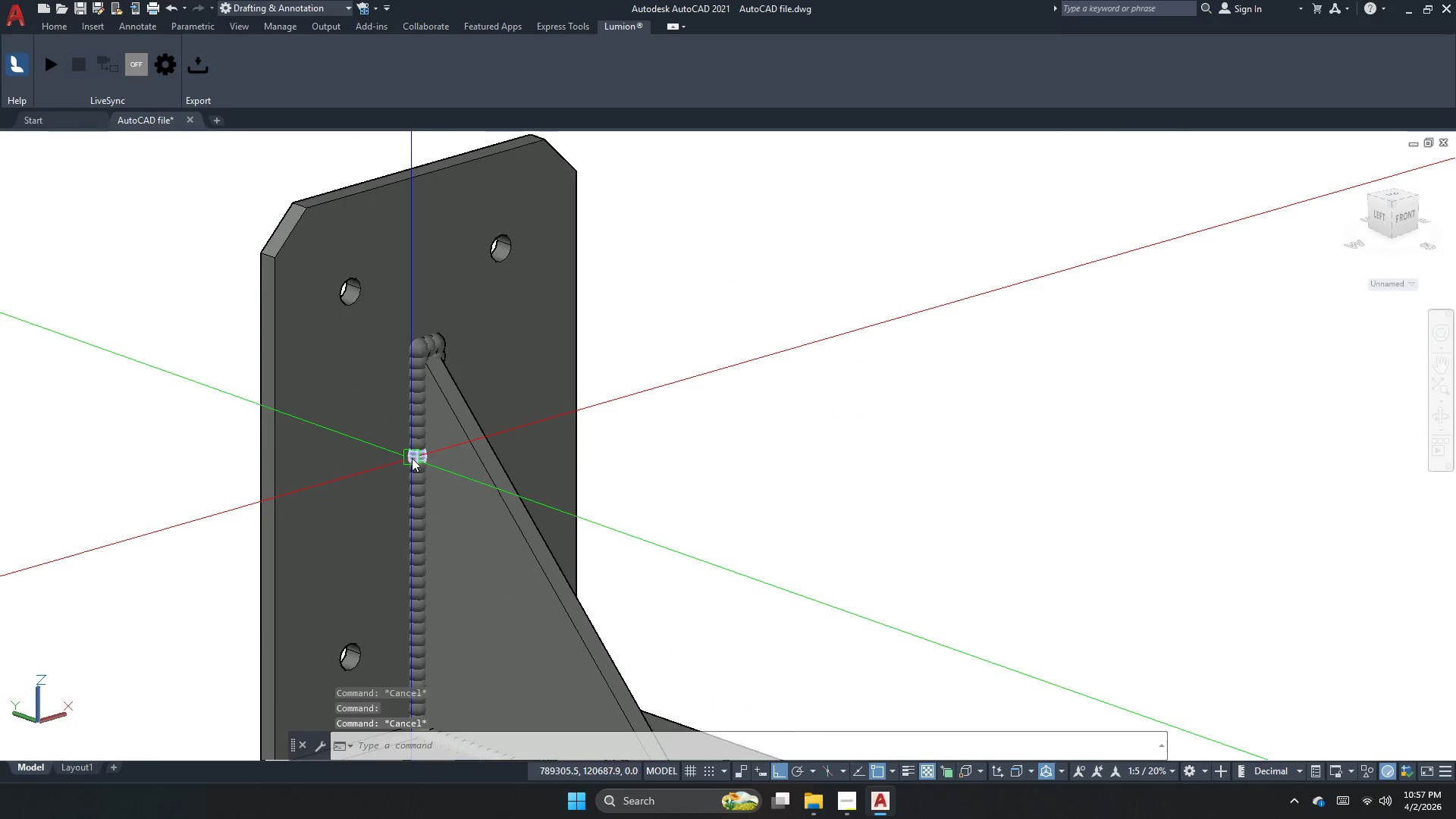 
key(Control+H)
 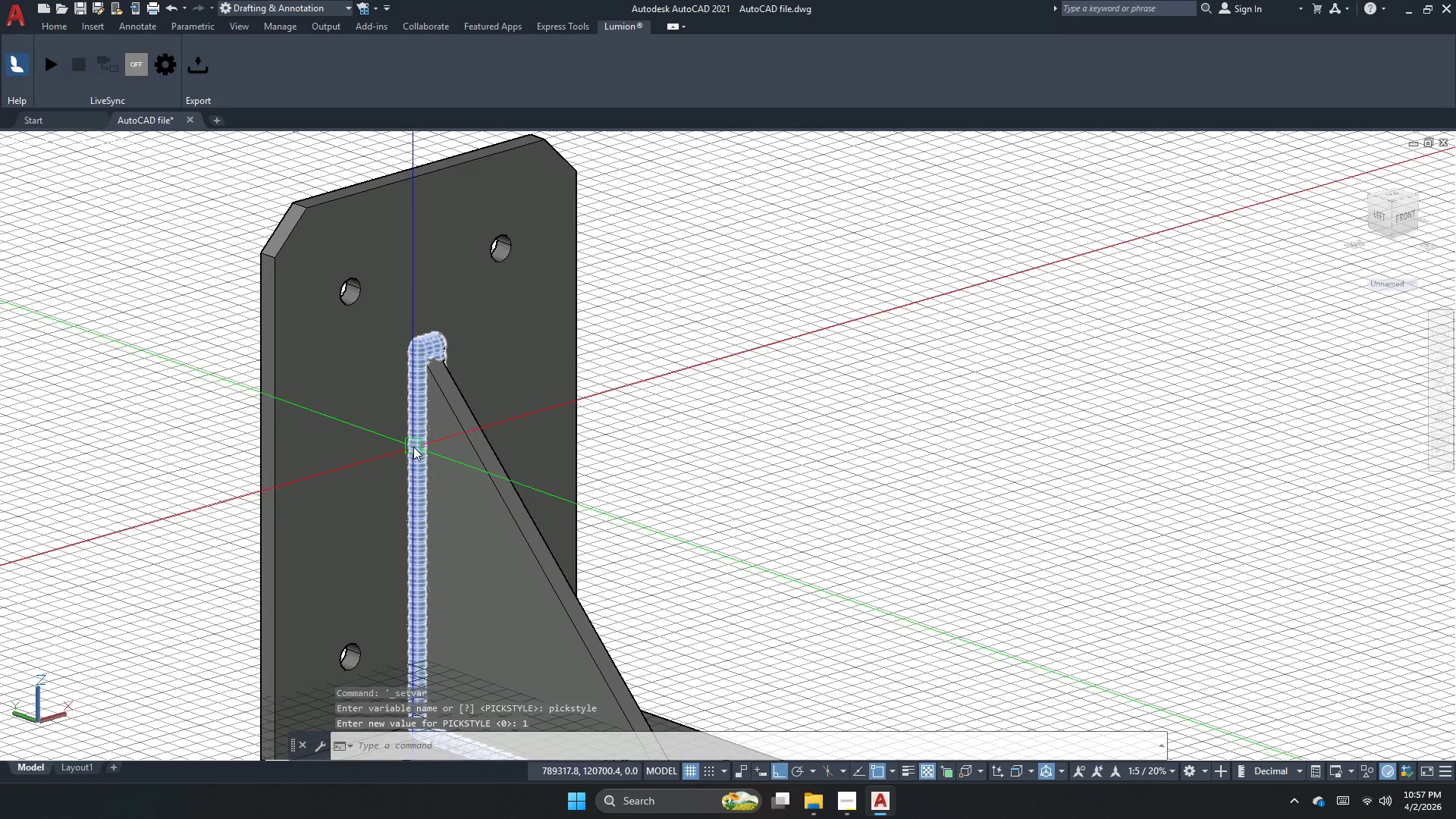 
key(Escape)
 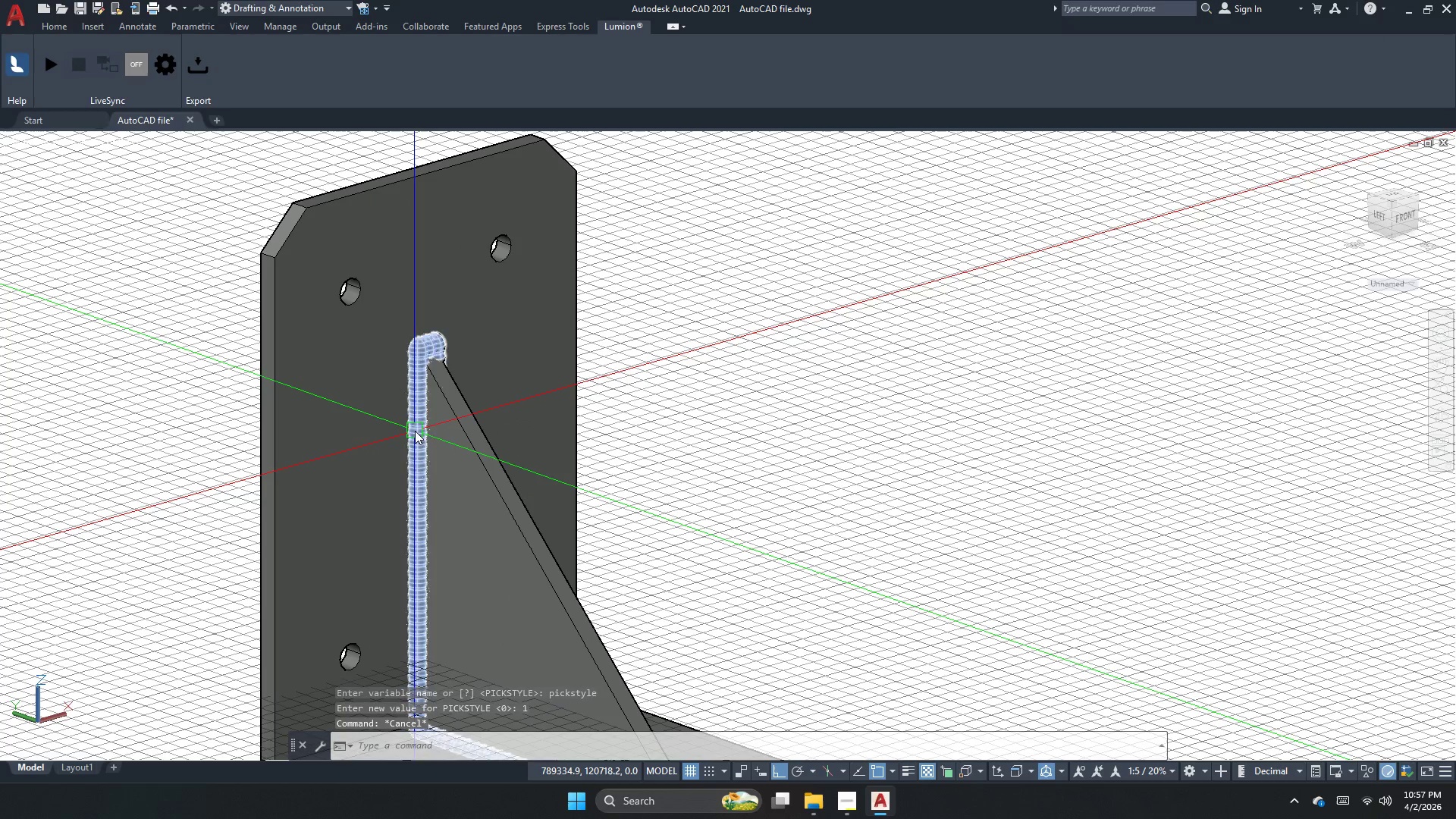 
key(Control+G)
 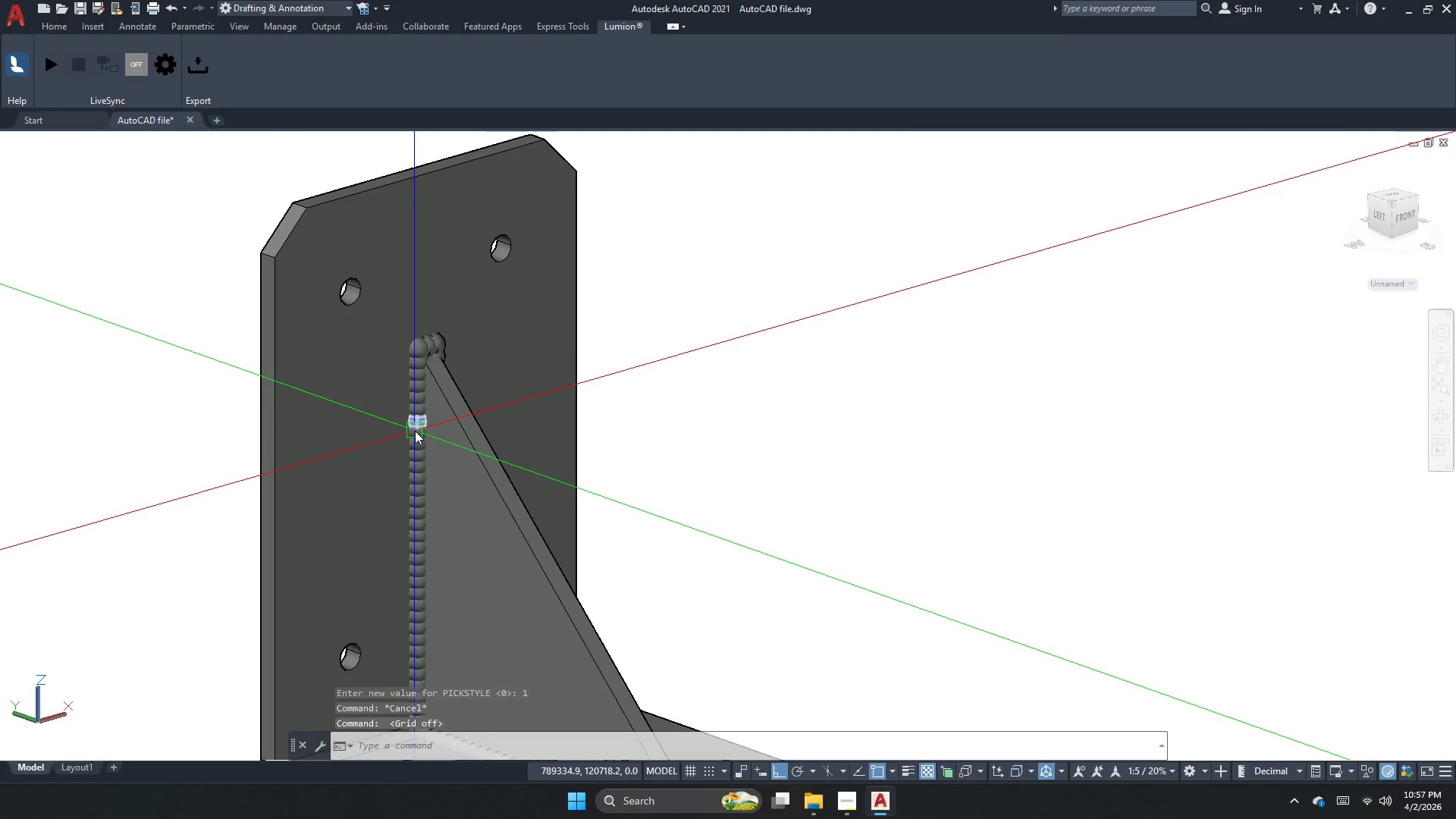 
key(Control+H)
 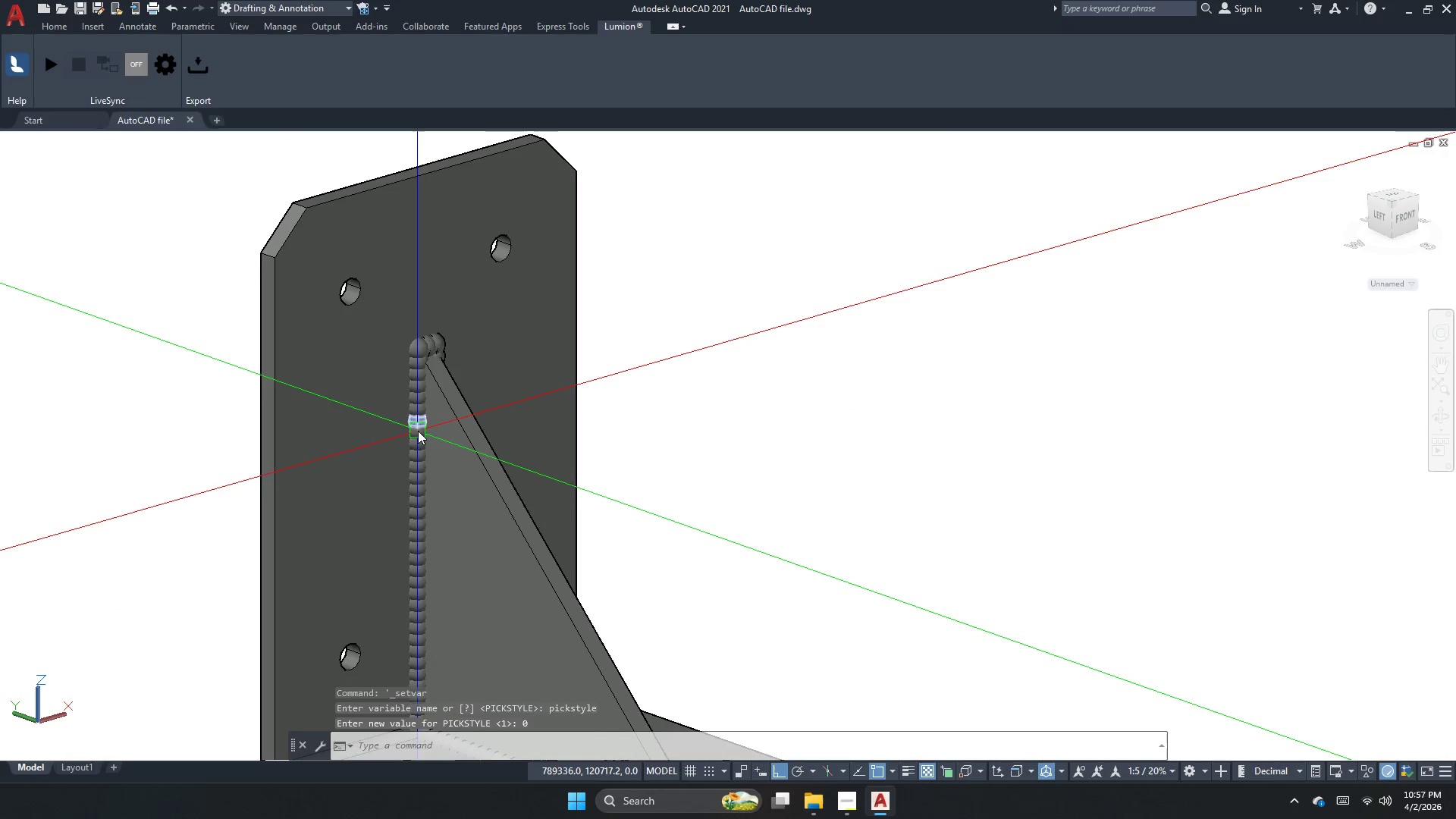 
left_click([418, 431])
 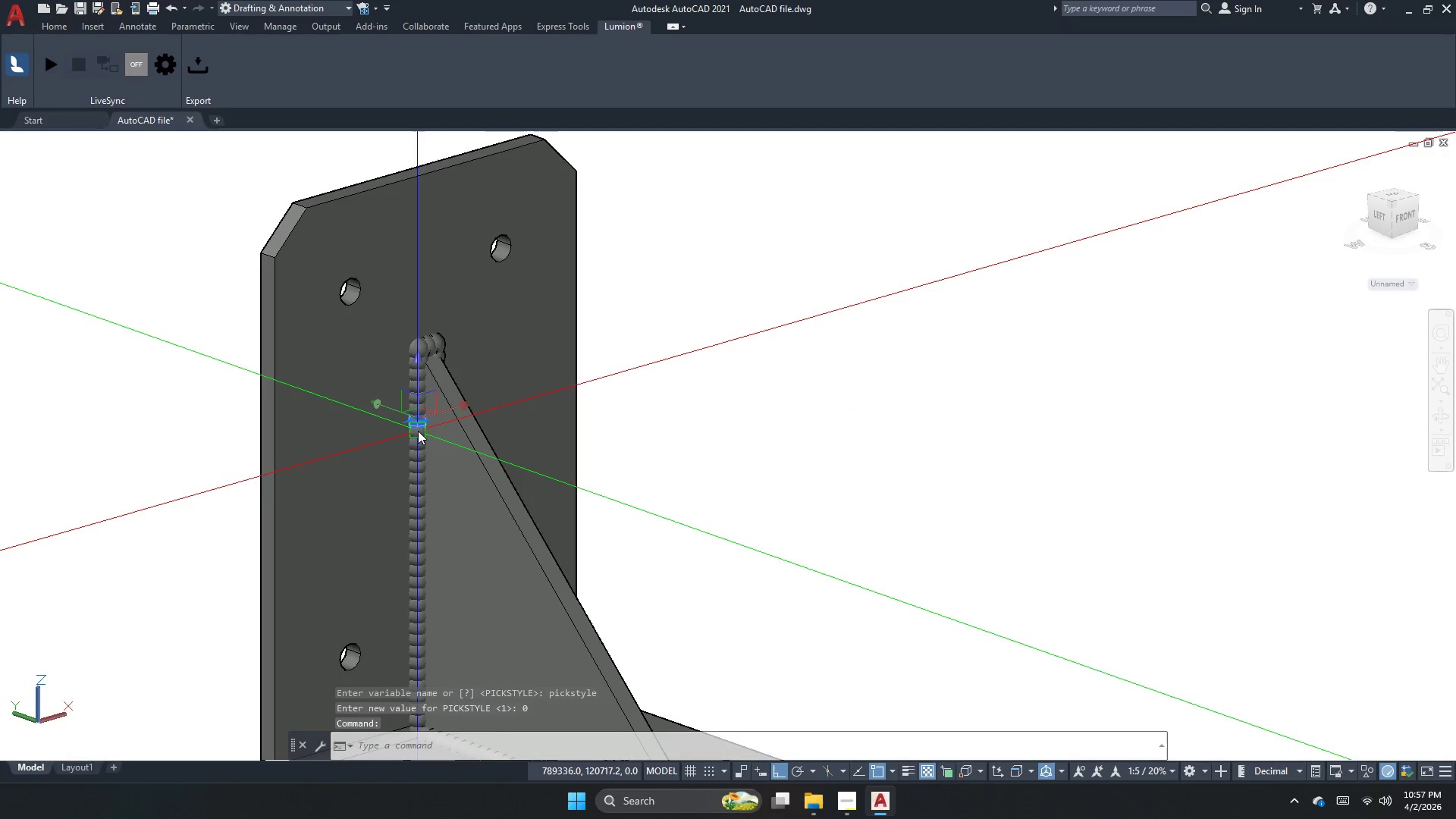 
key(Escape)
 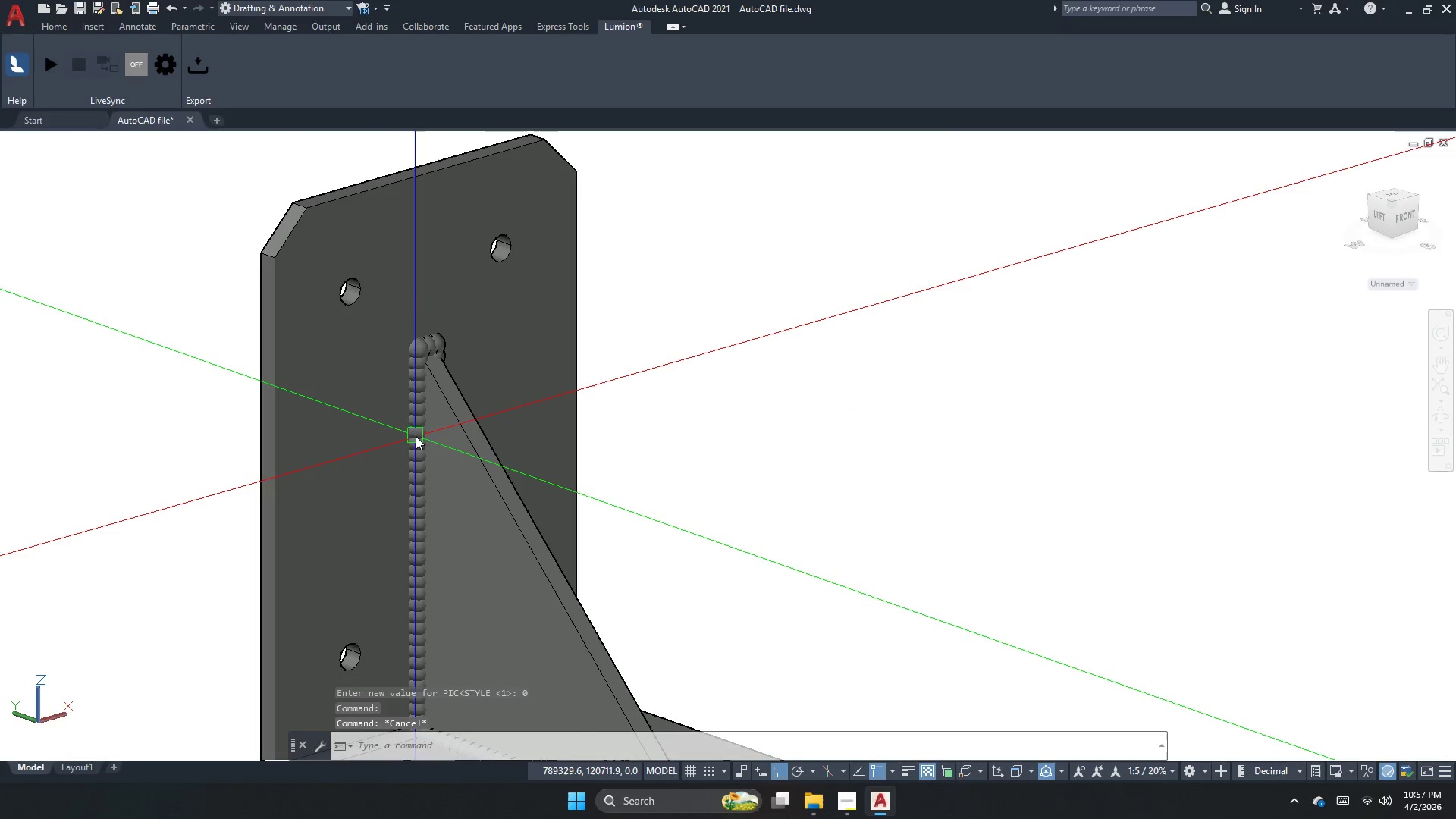 
key(Control+H)
 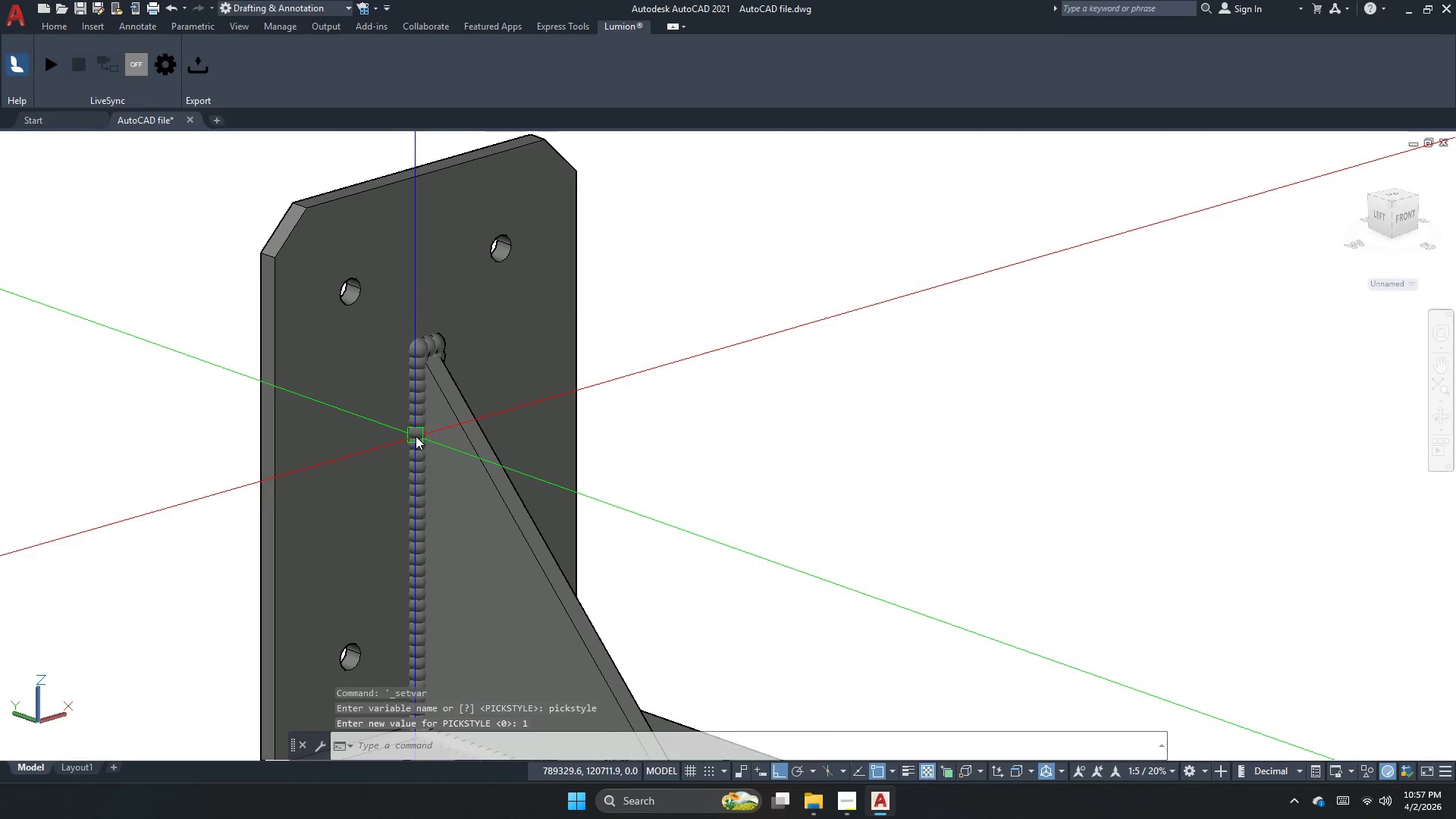 
left_click([416, 436])
 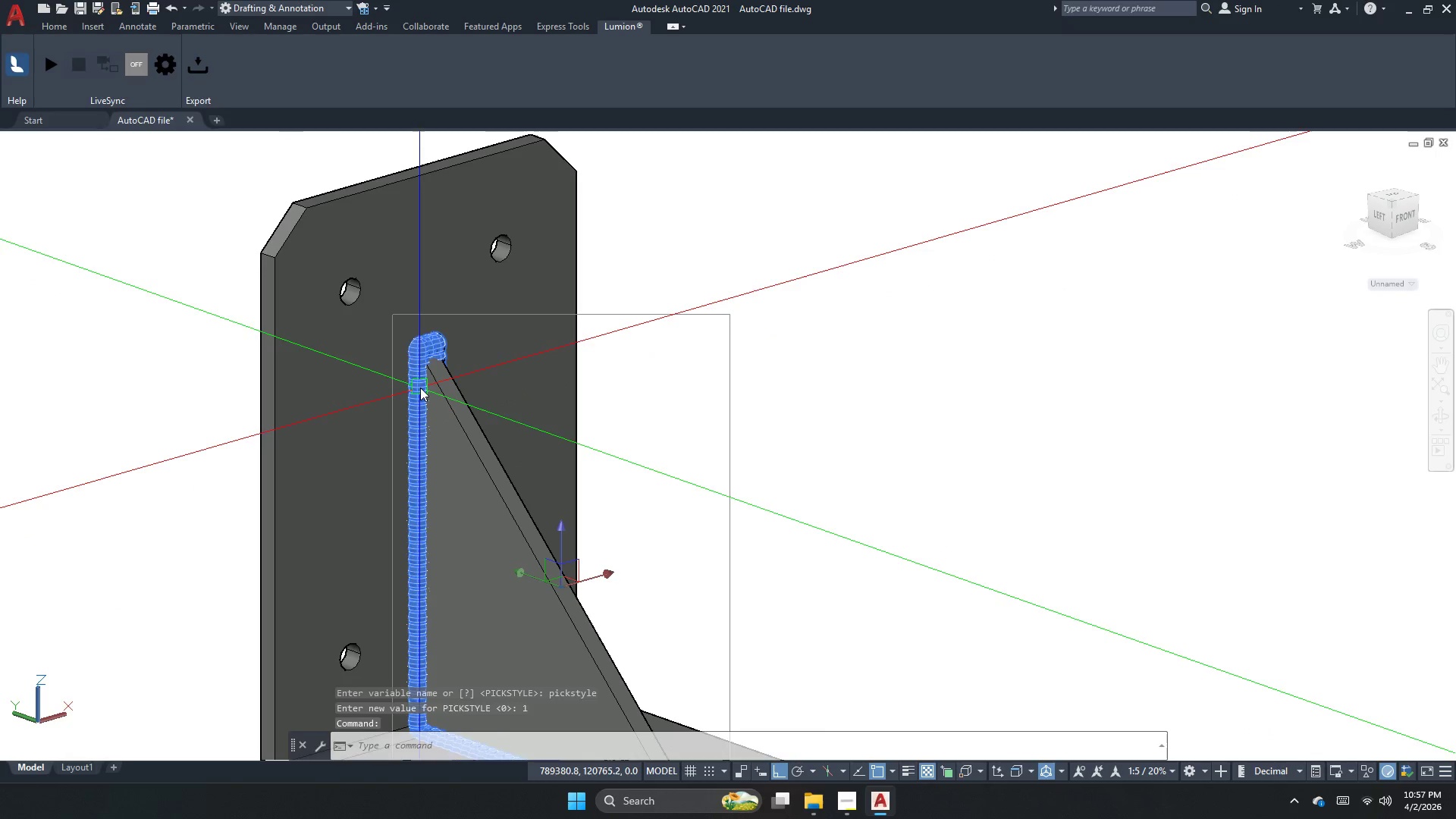 
scroll: coordinate [420, 388], scroll_direction: down, amount: 1.0
 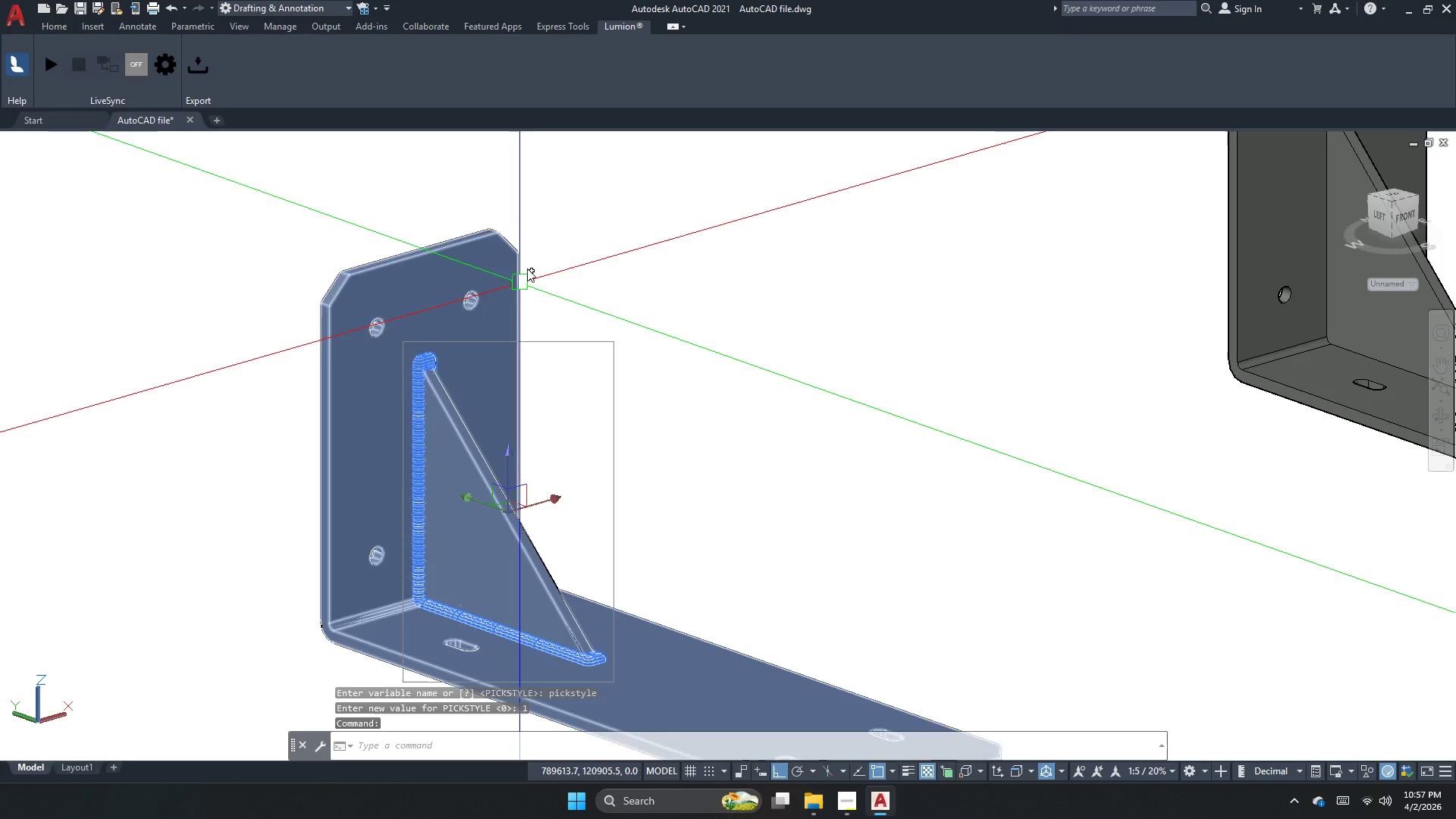 
scroll: coordinate [522, 236], scroll_direction: up, amount: 2.0
 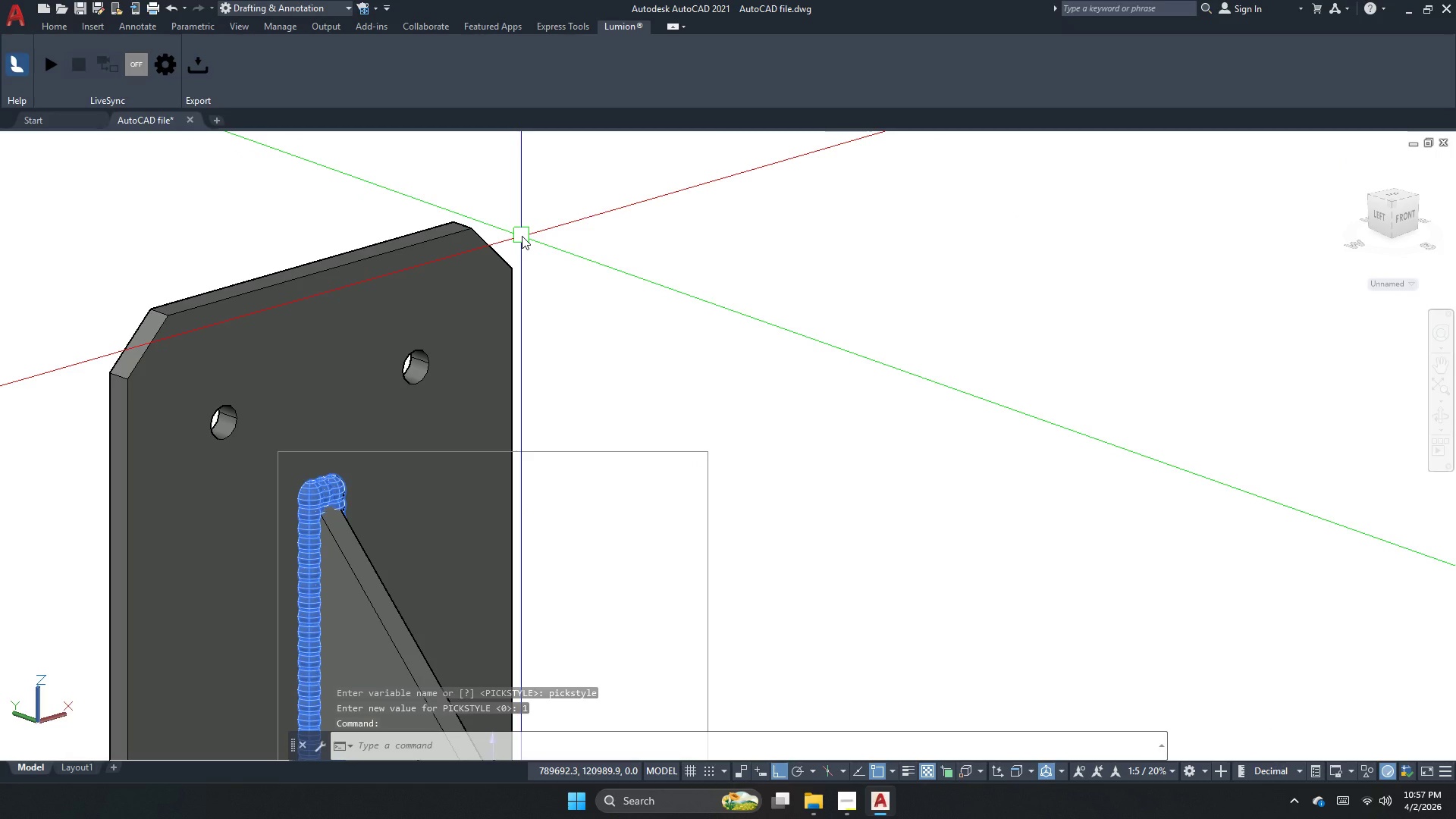 
type(co)
 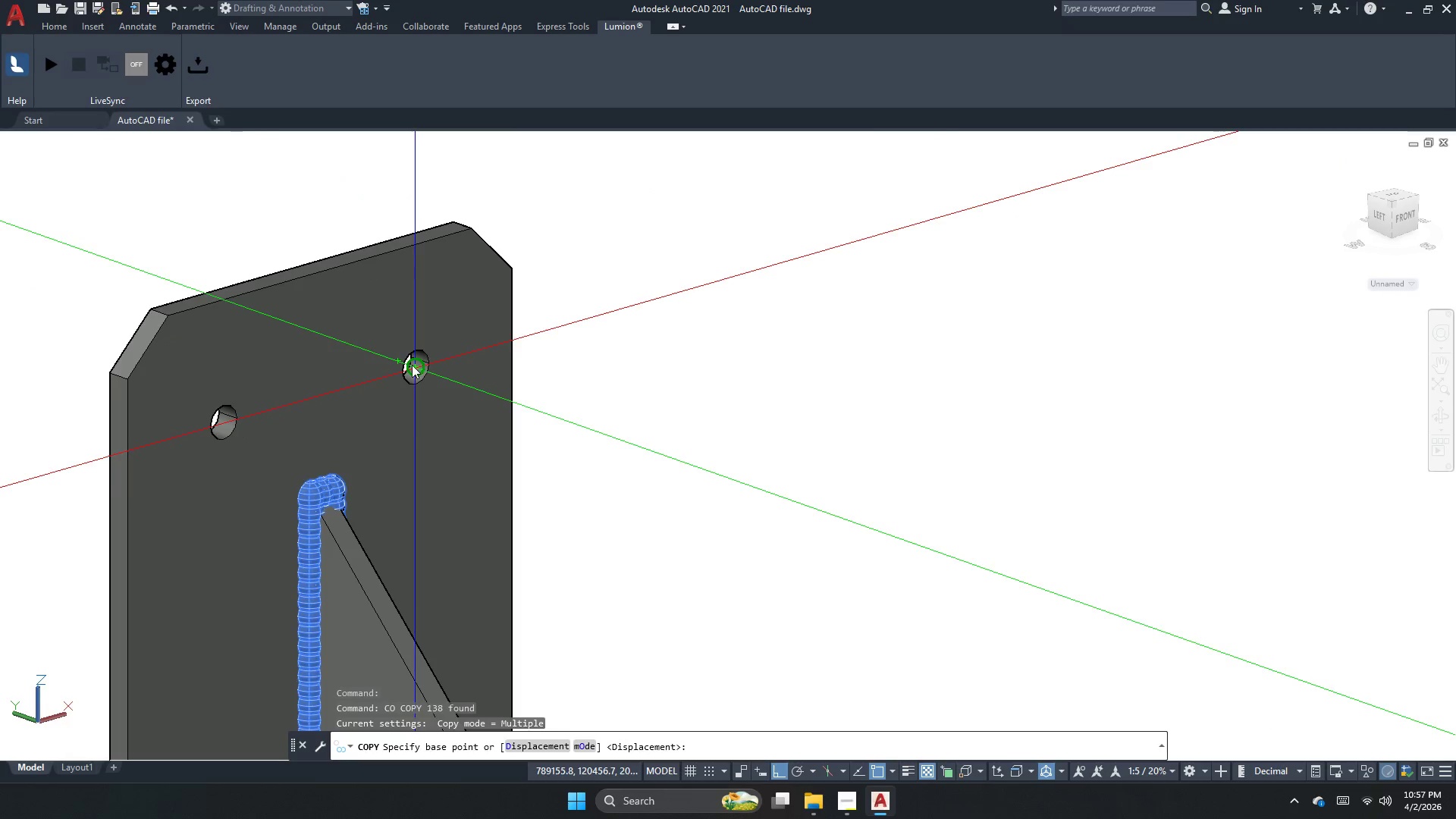 
scroll: coordinate [202, 442], scroll_direction: none, amount: 0.0
 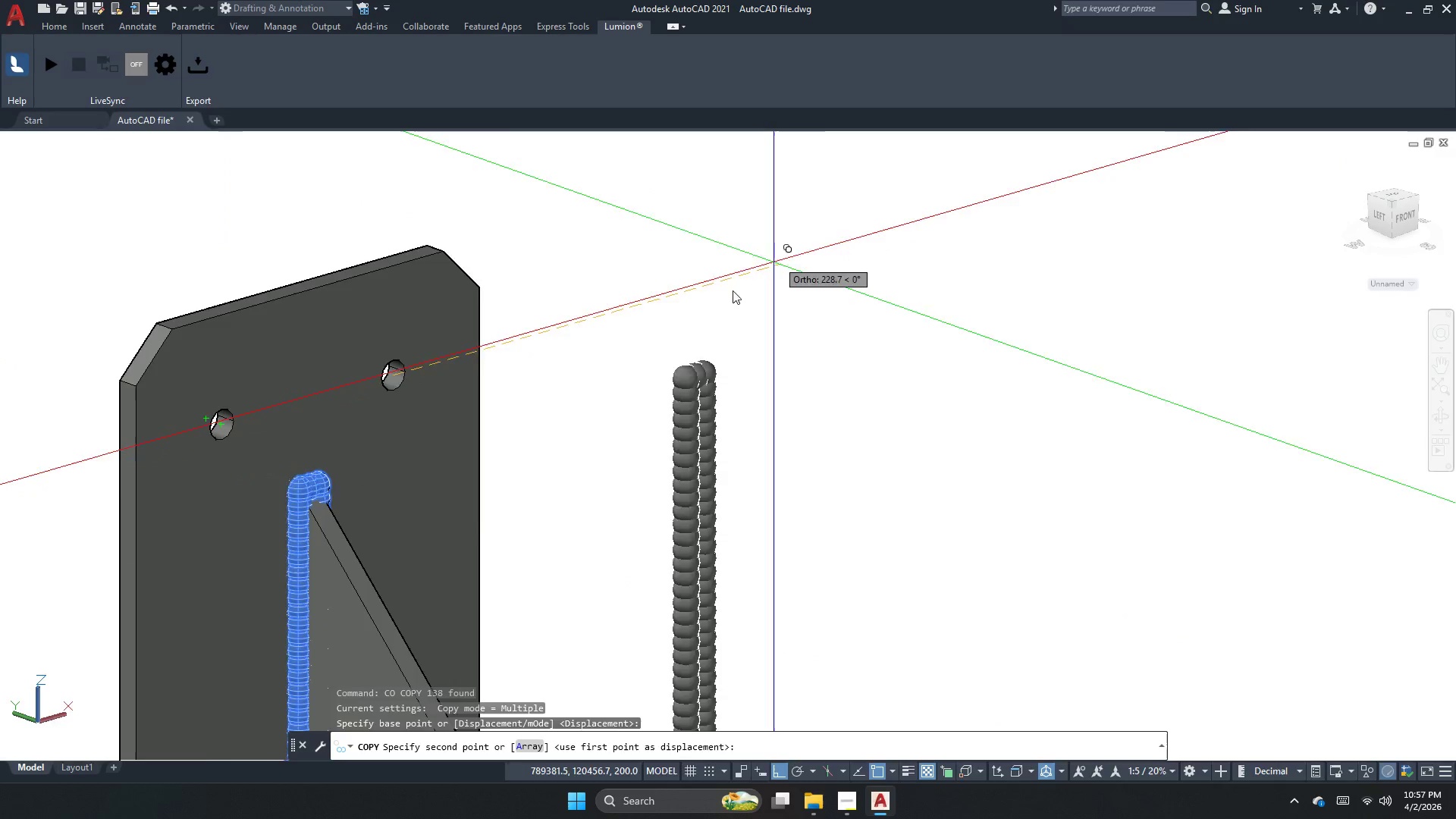 
scroll: coordinate [796, 358], scroll_direction: up, amount: 1.0
 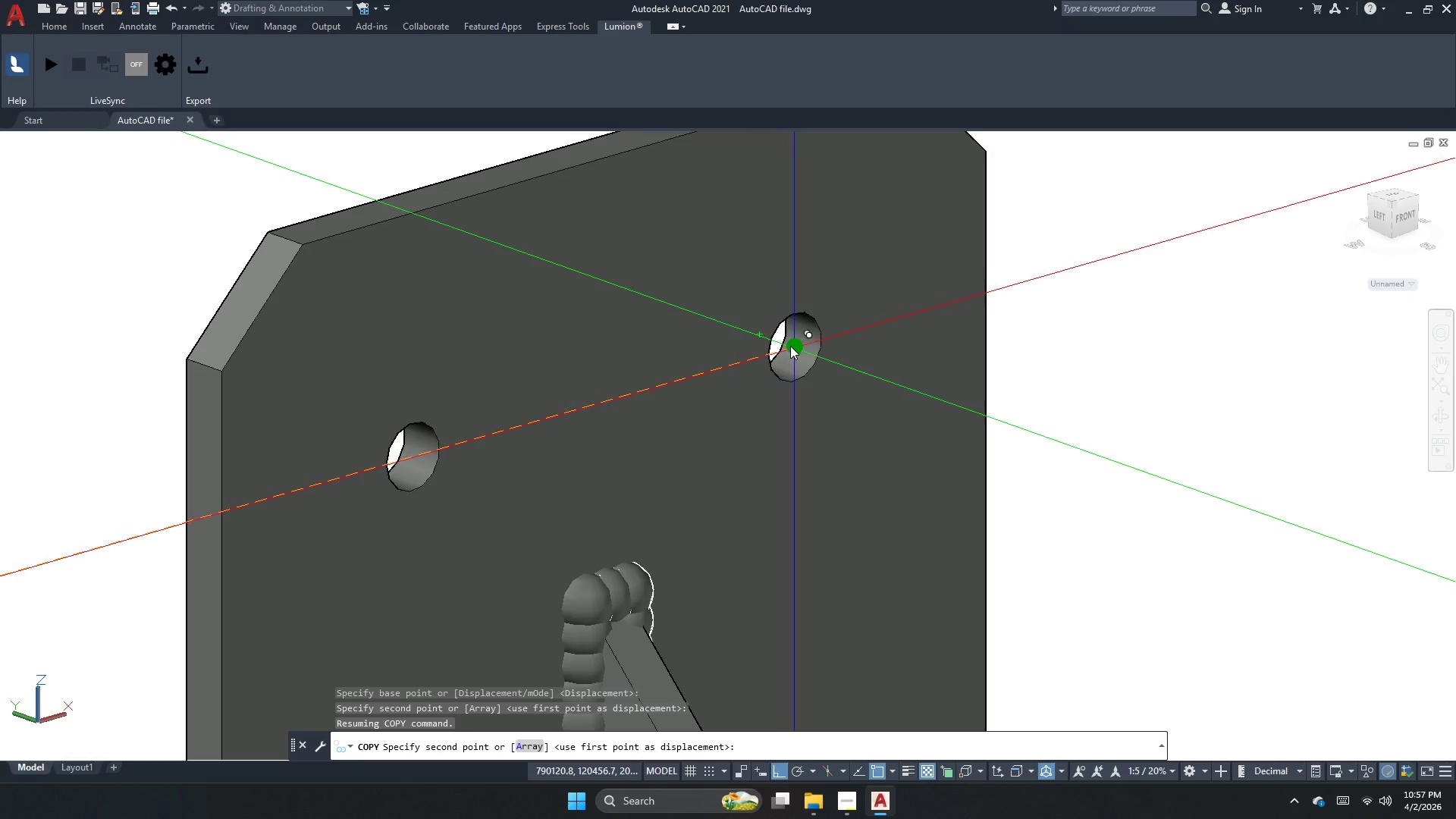 
key(Escape)
 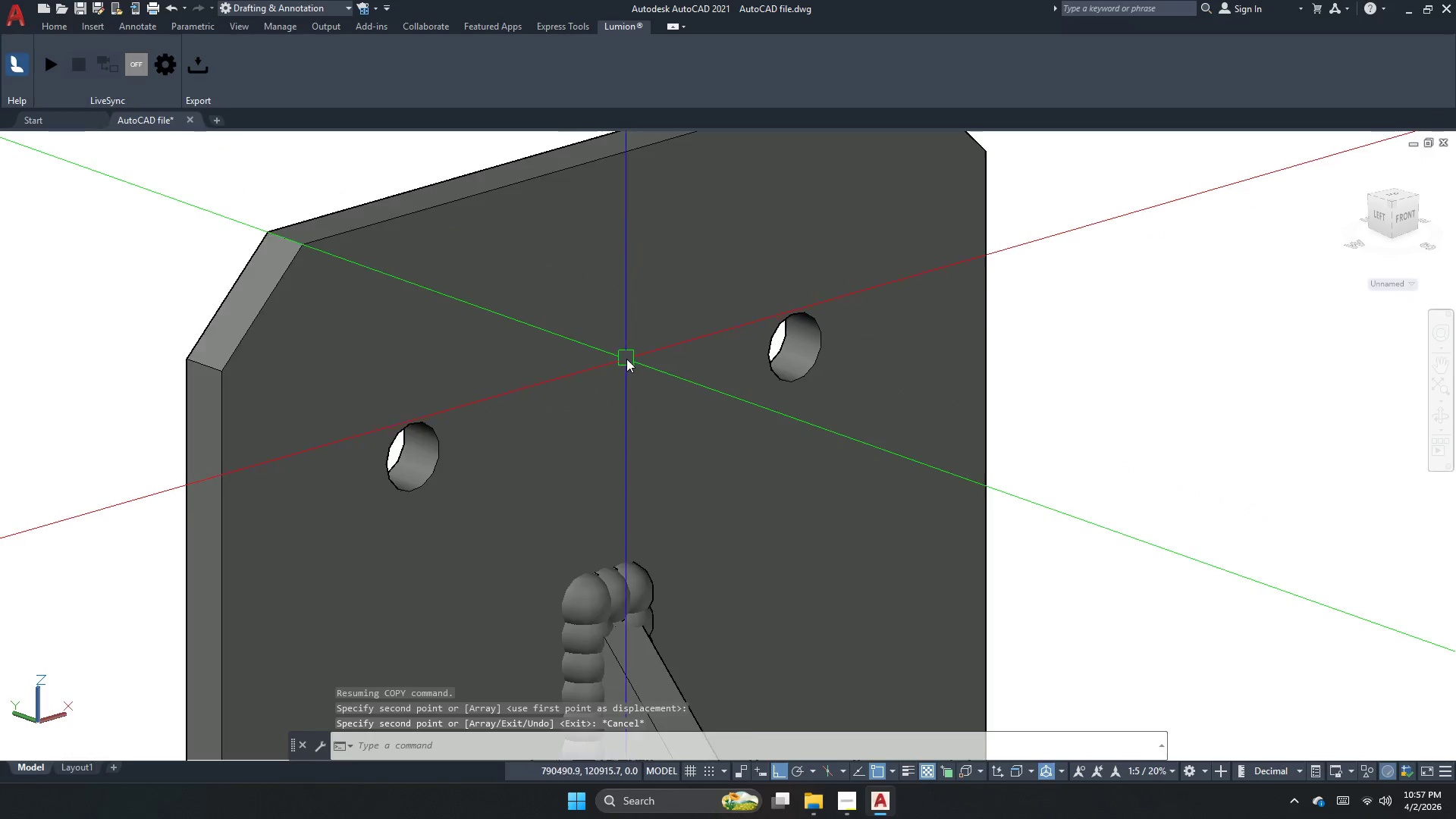 
key(Escape)
 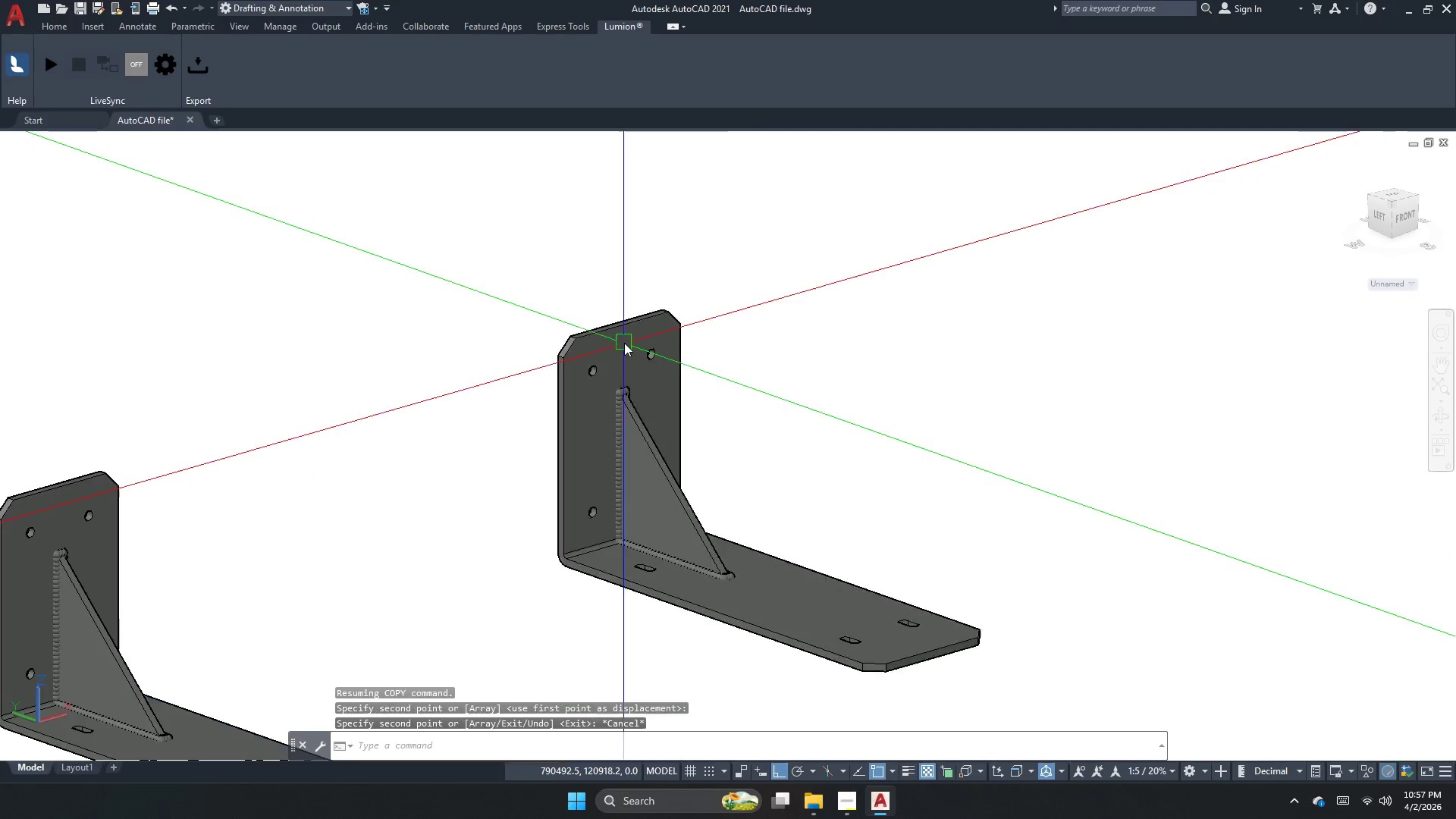 
key(Escape)
 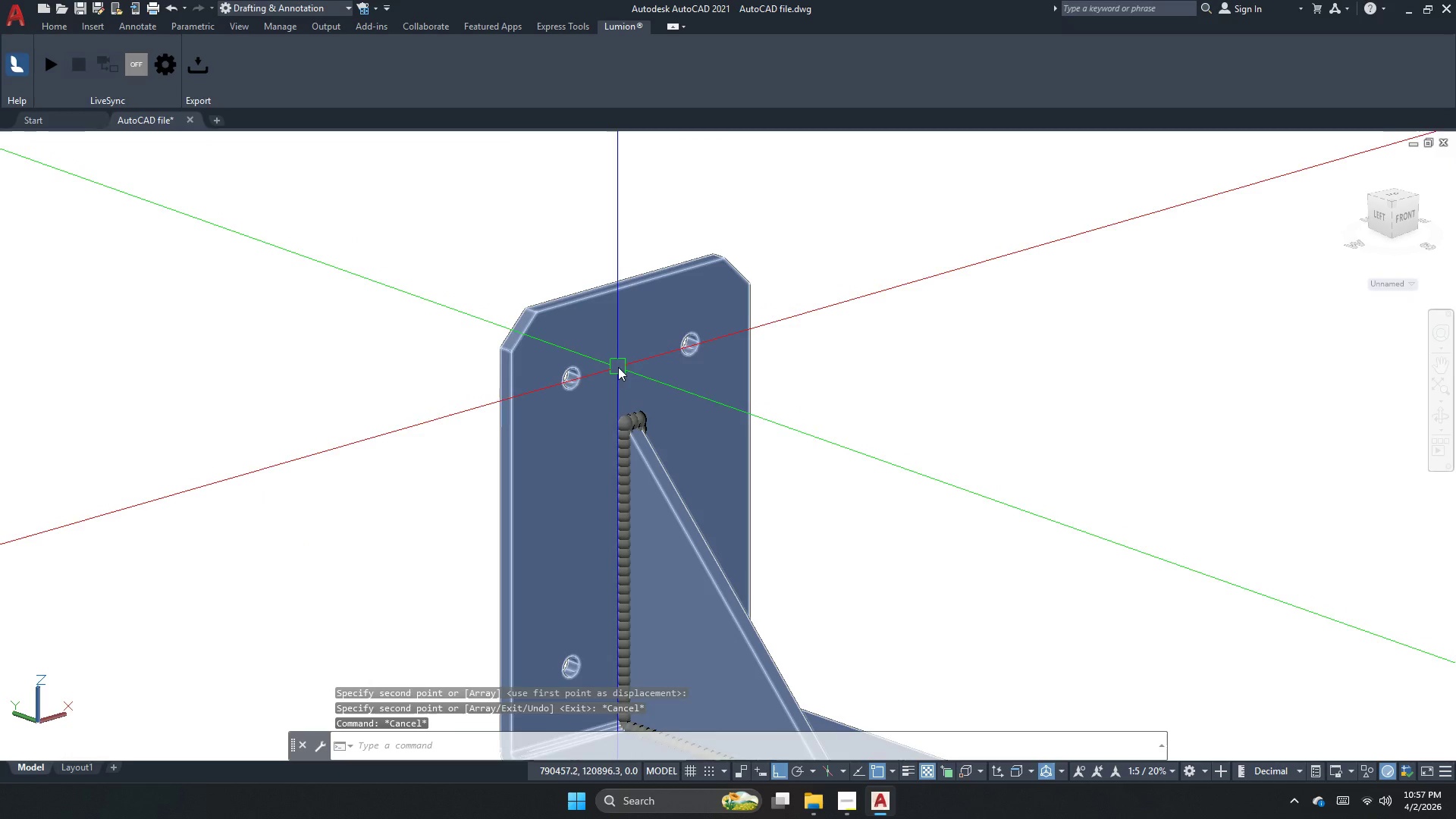 
key(Escape)
 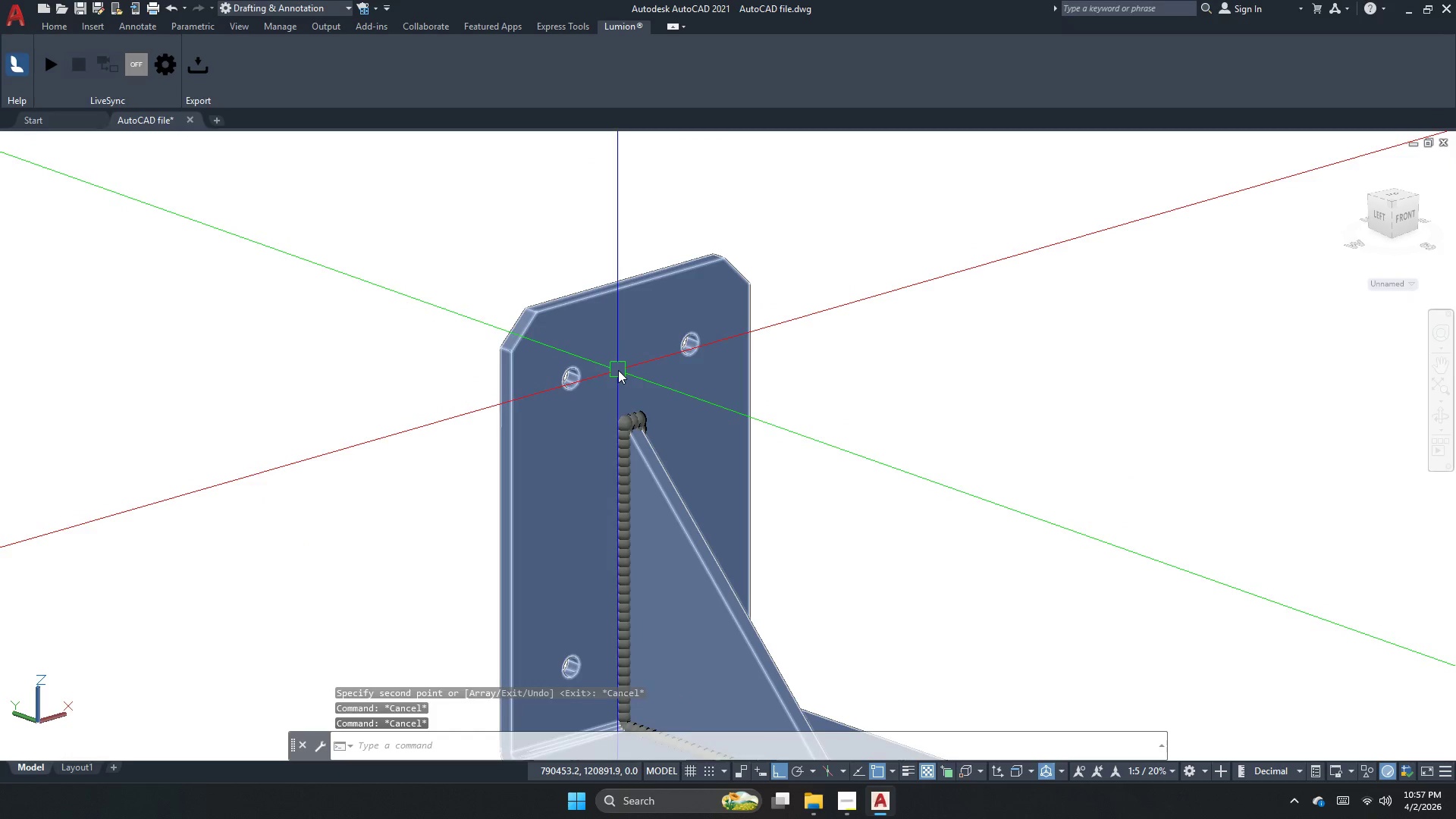 
scroll: coordinate [613, 365], scroll_direction: down, amount: 2.0
 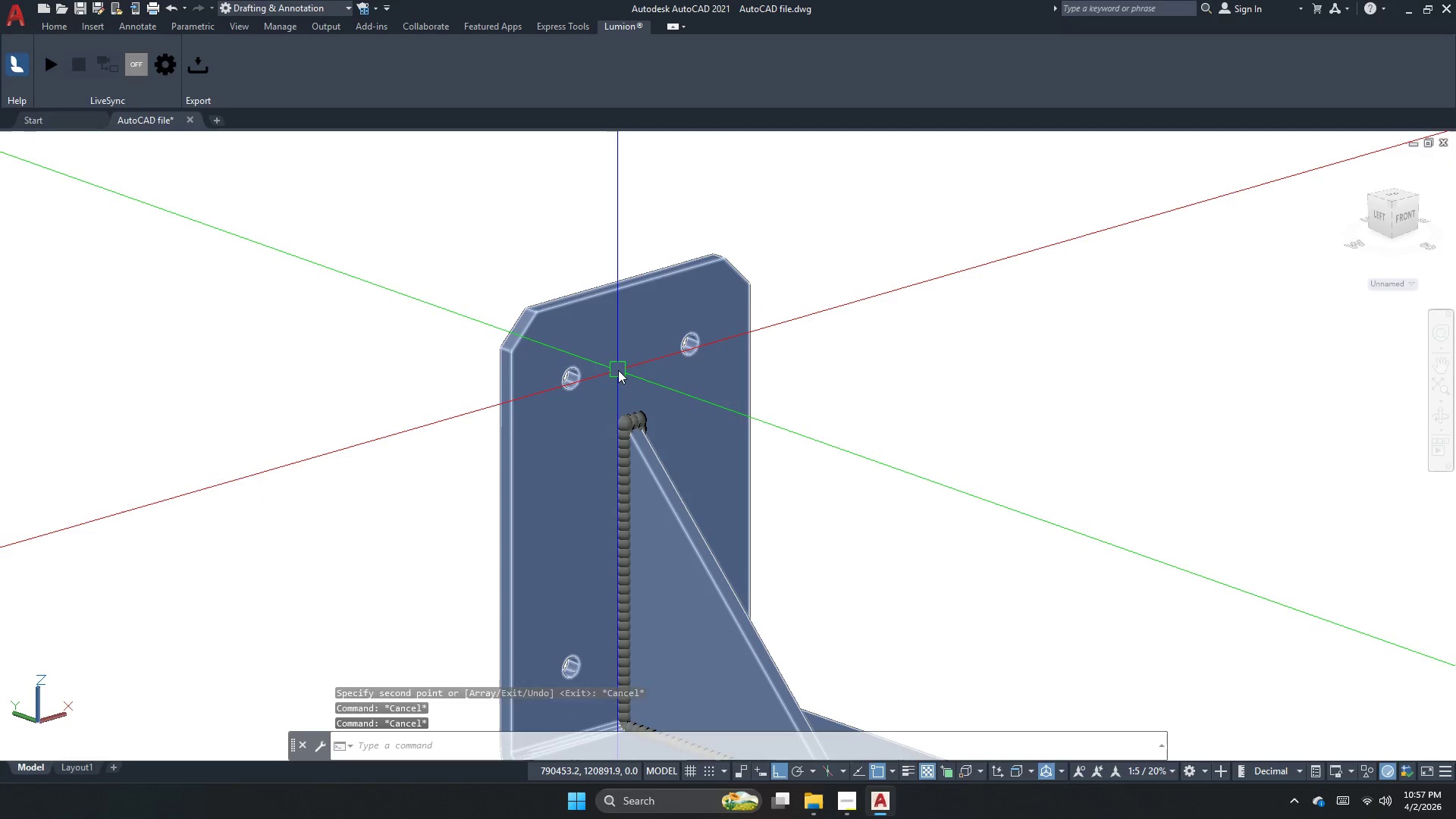 
key(Escape)
 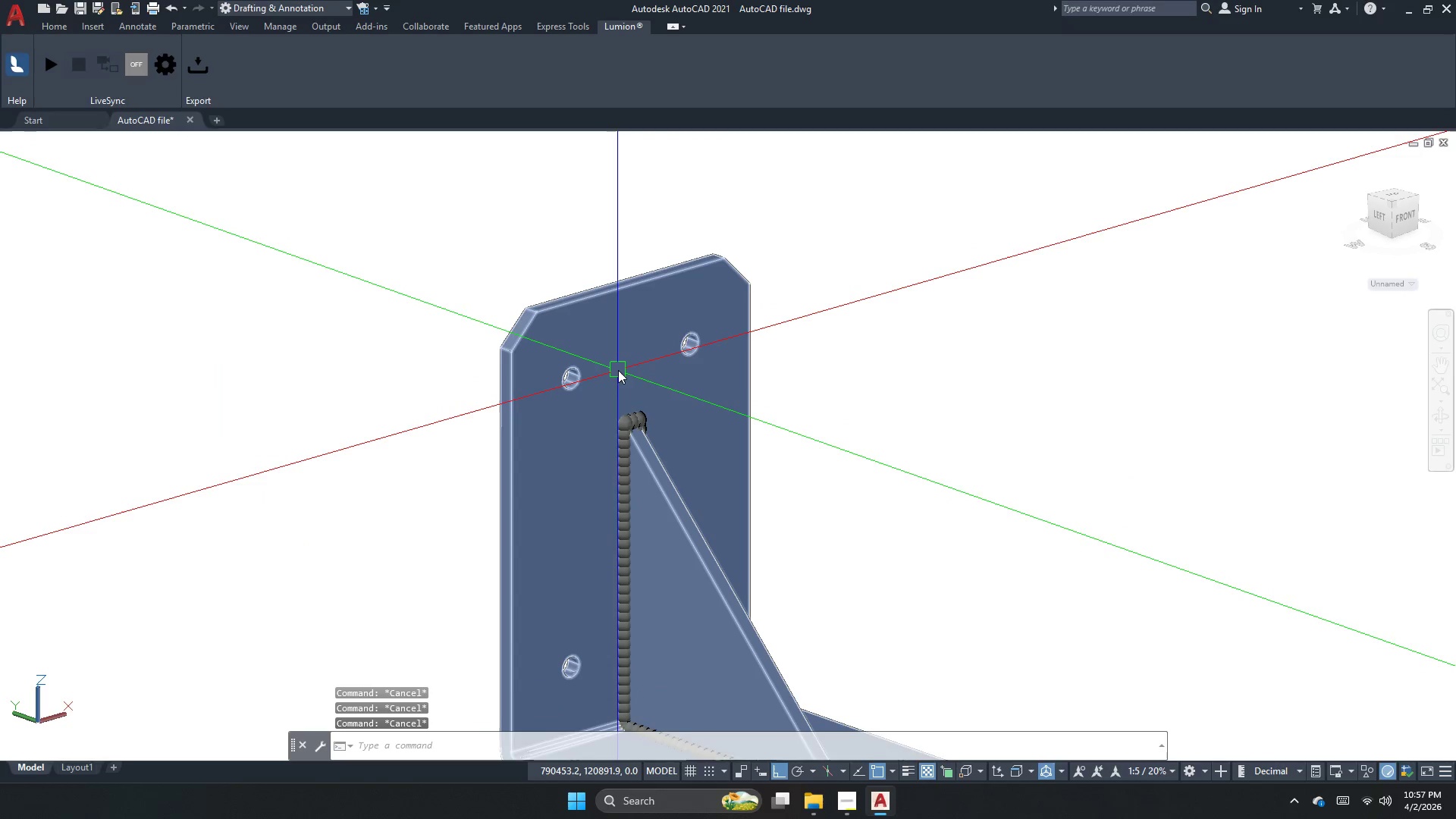 
key(Escape)
 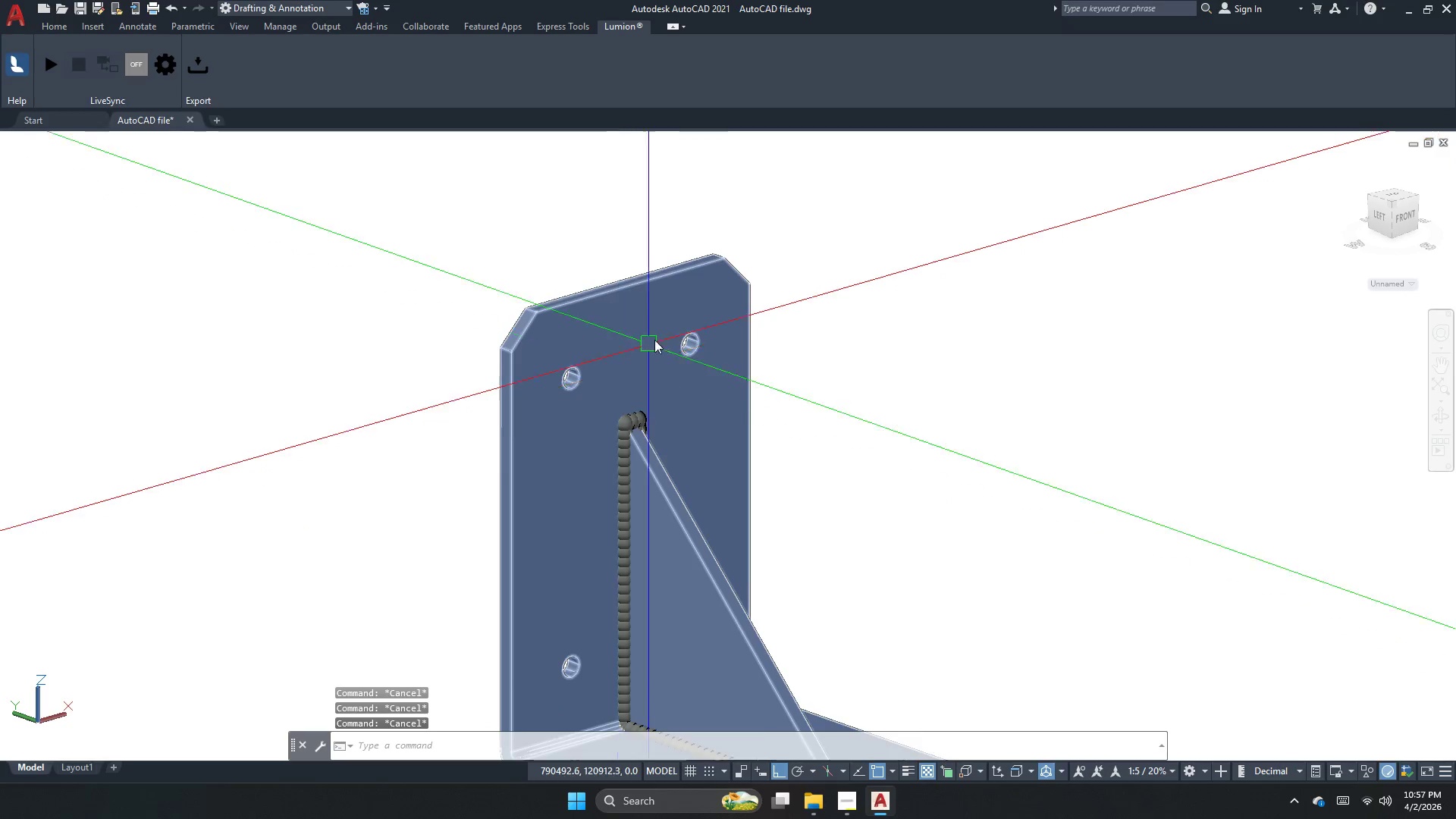 
key(Escape)
 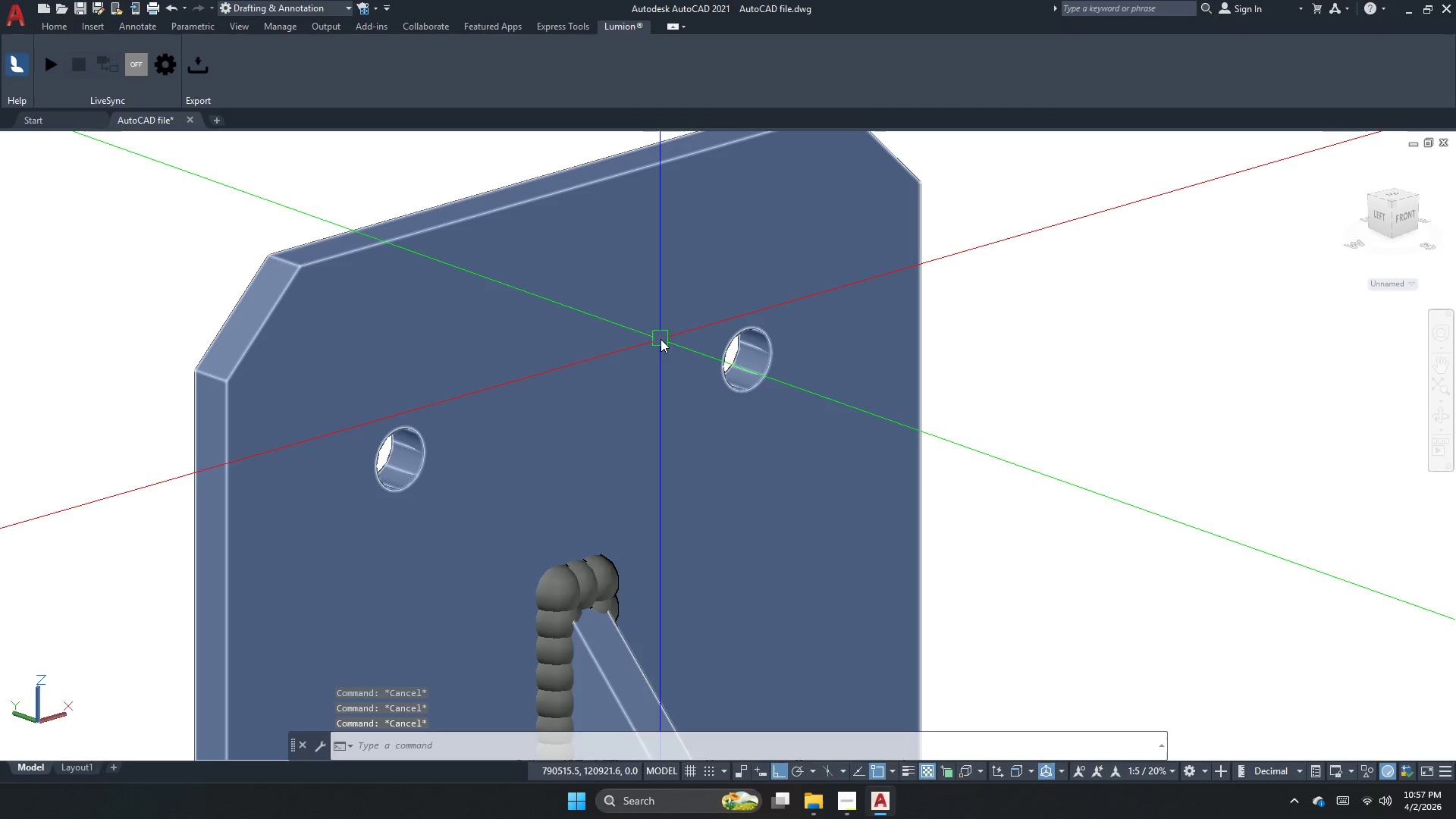 
scroll: coordinate [661, 337], scroll_direction: up, amount: 3.0
 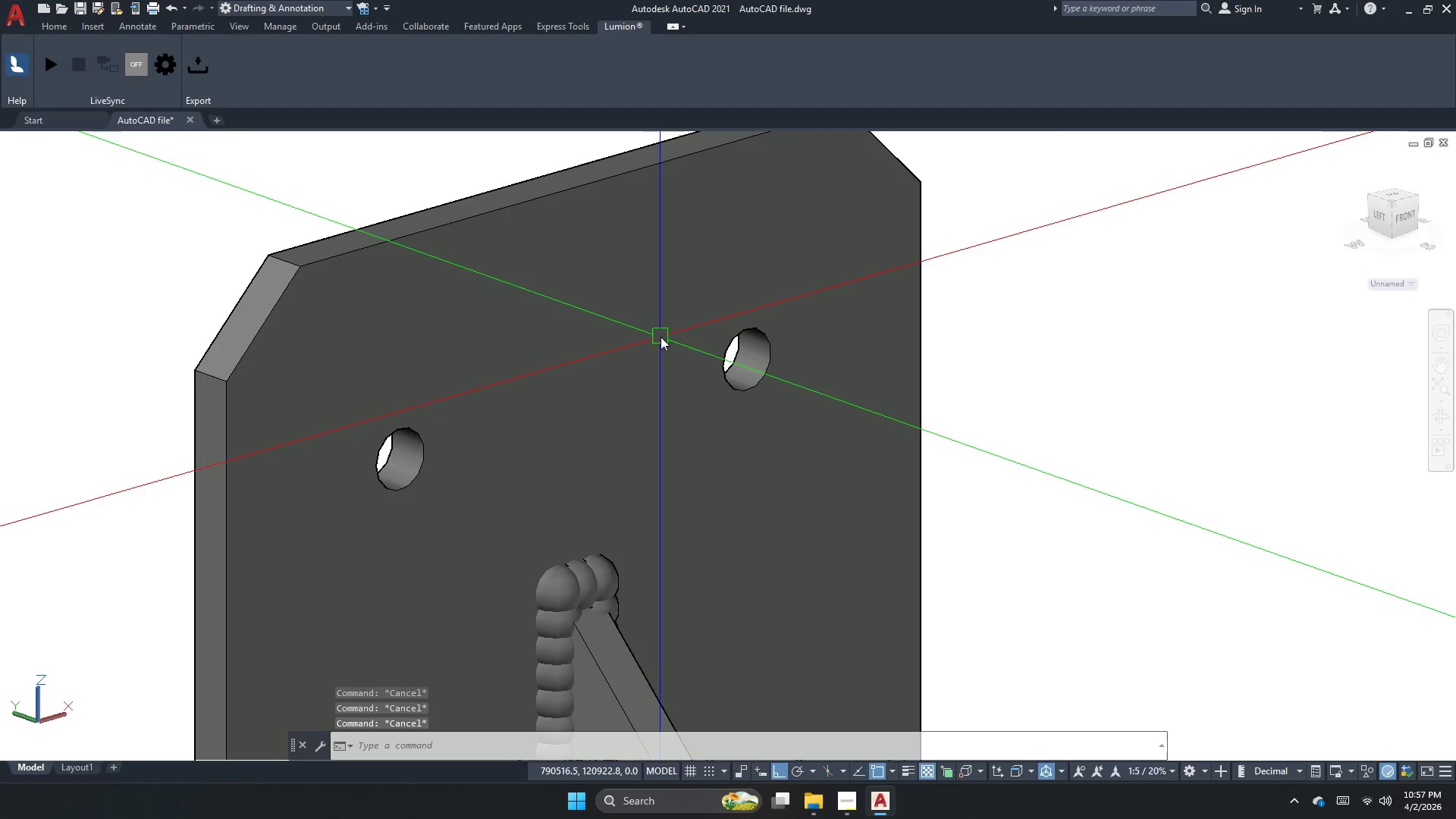 
key(P)
 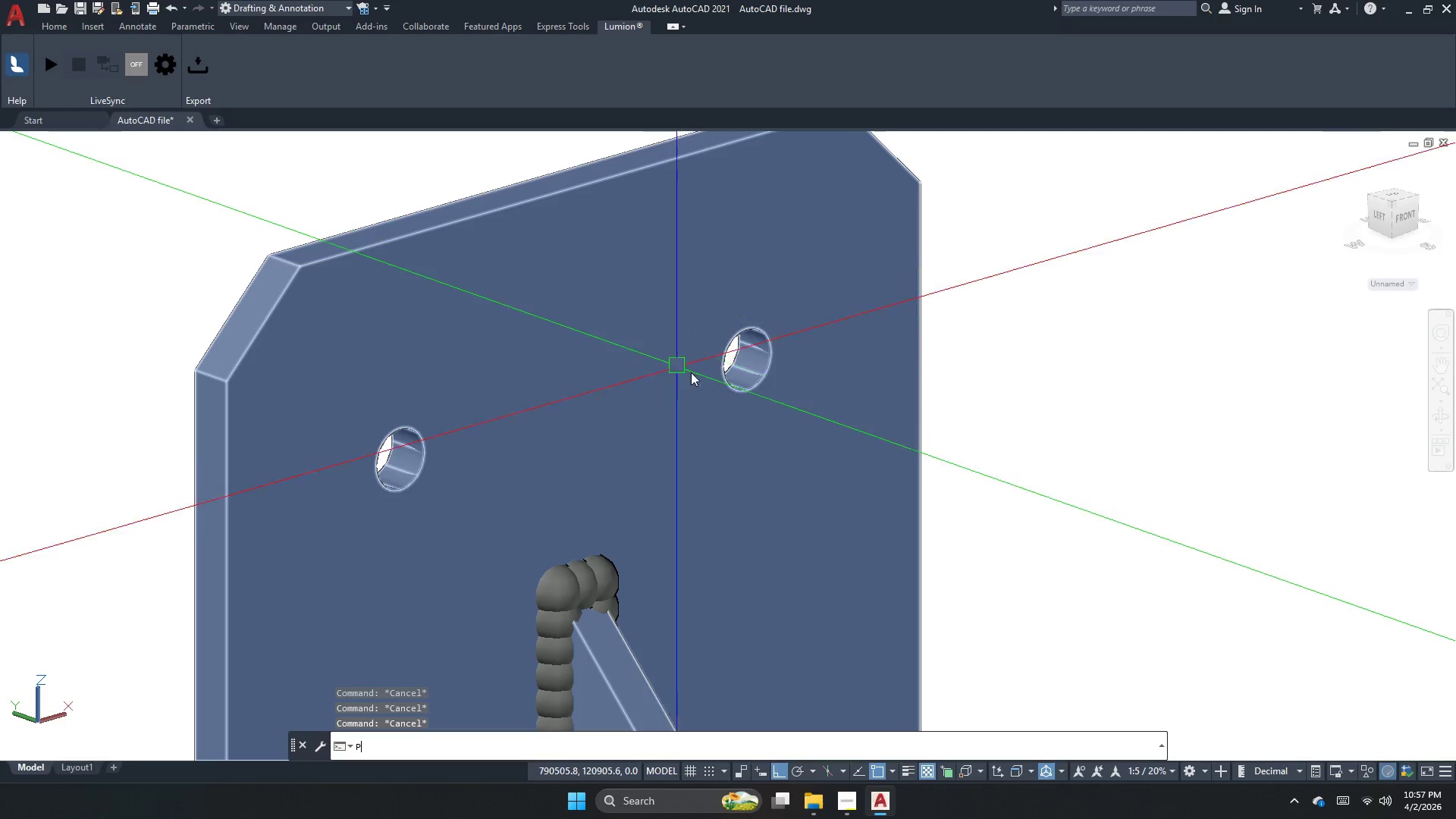 
key(O)
 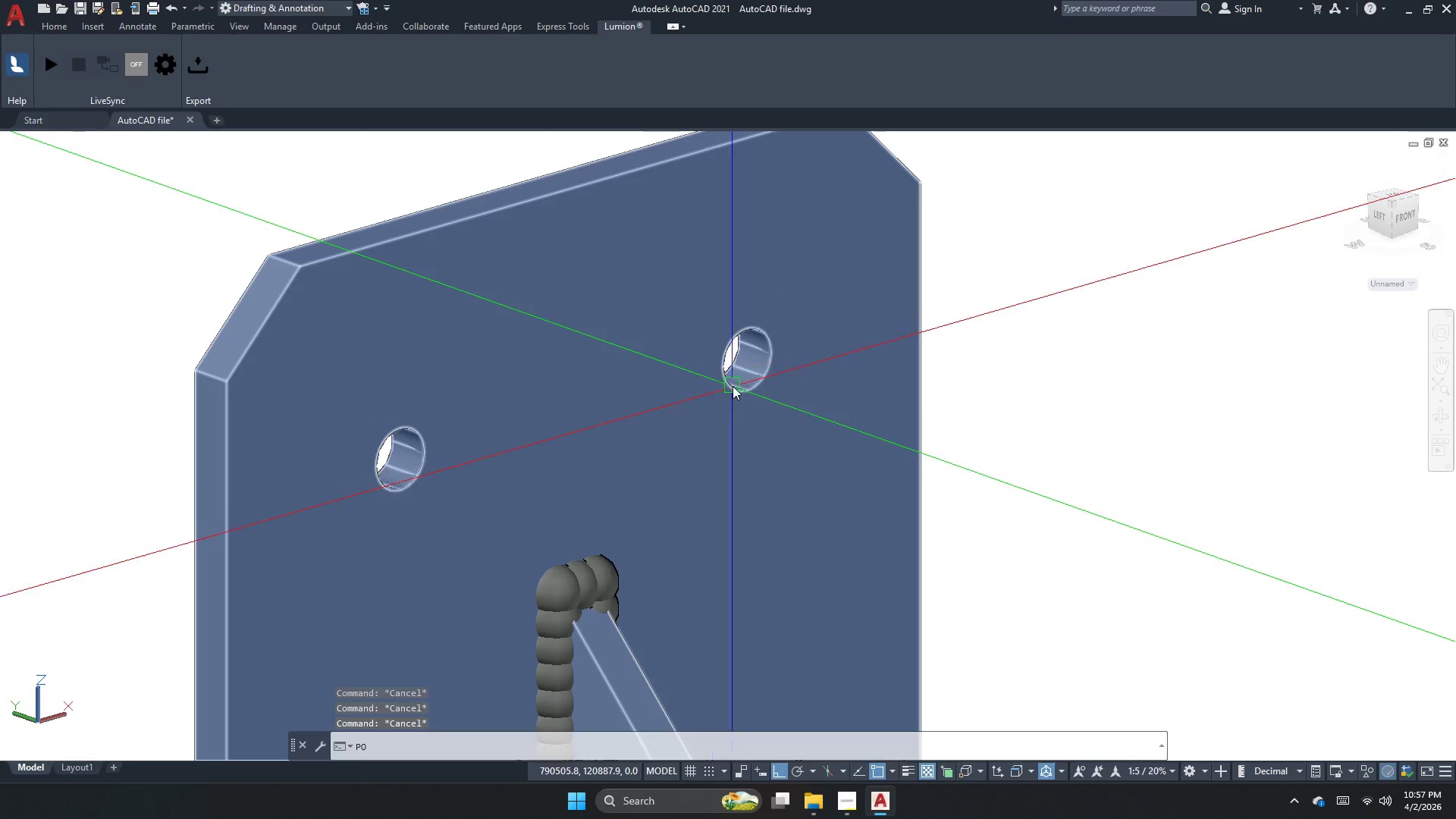 
key(Space)
 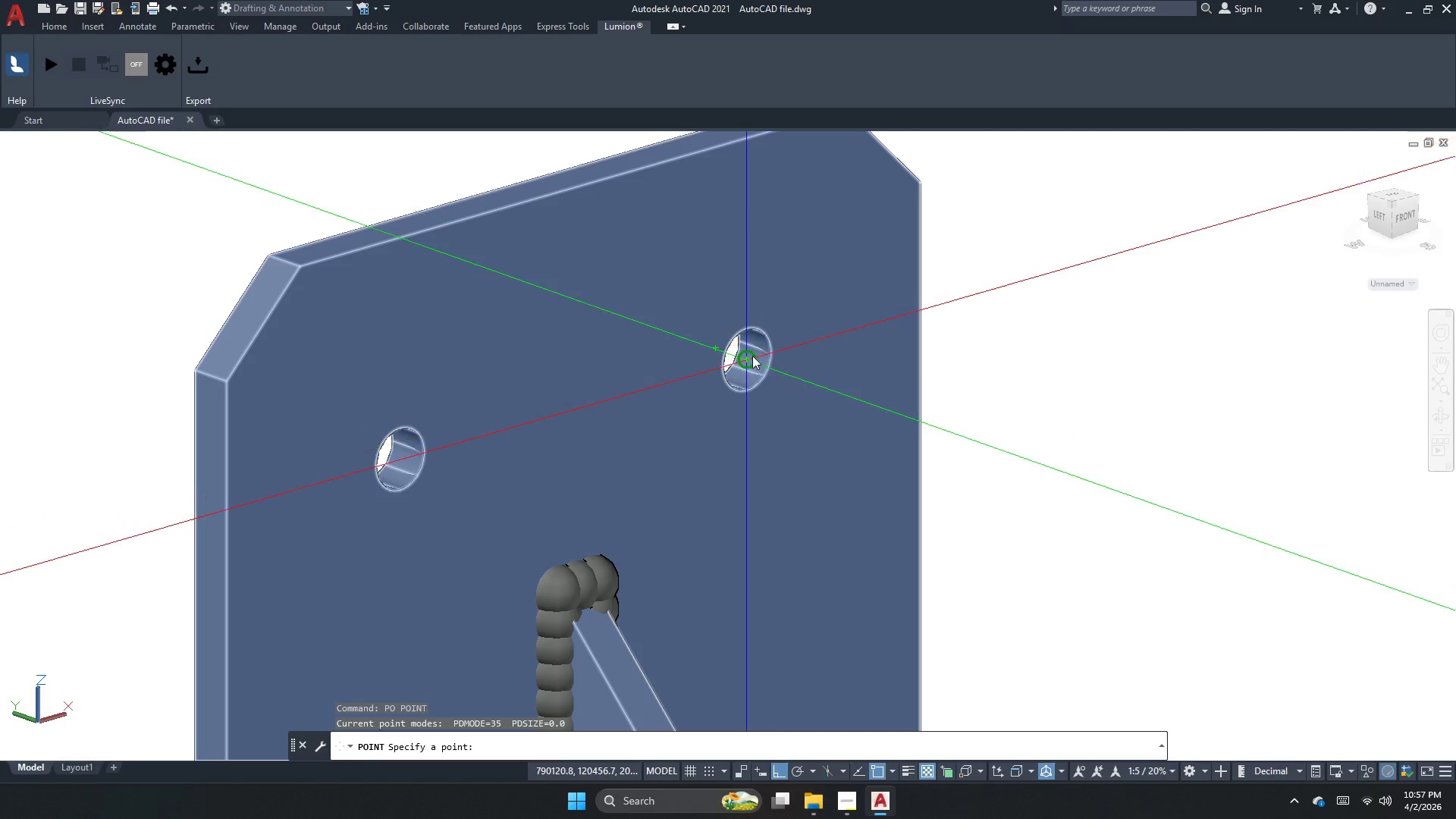 
left_click([749, 358])
 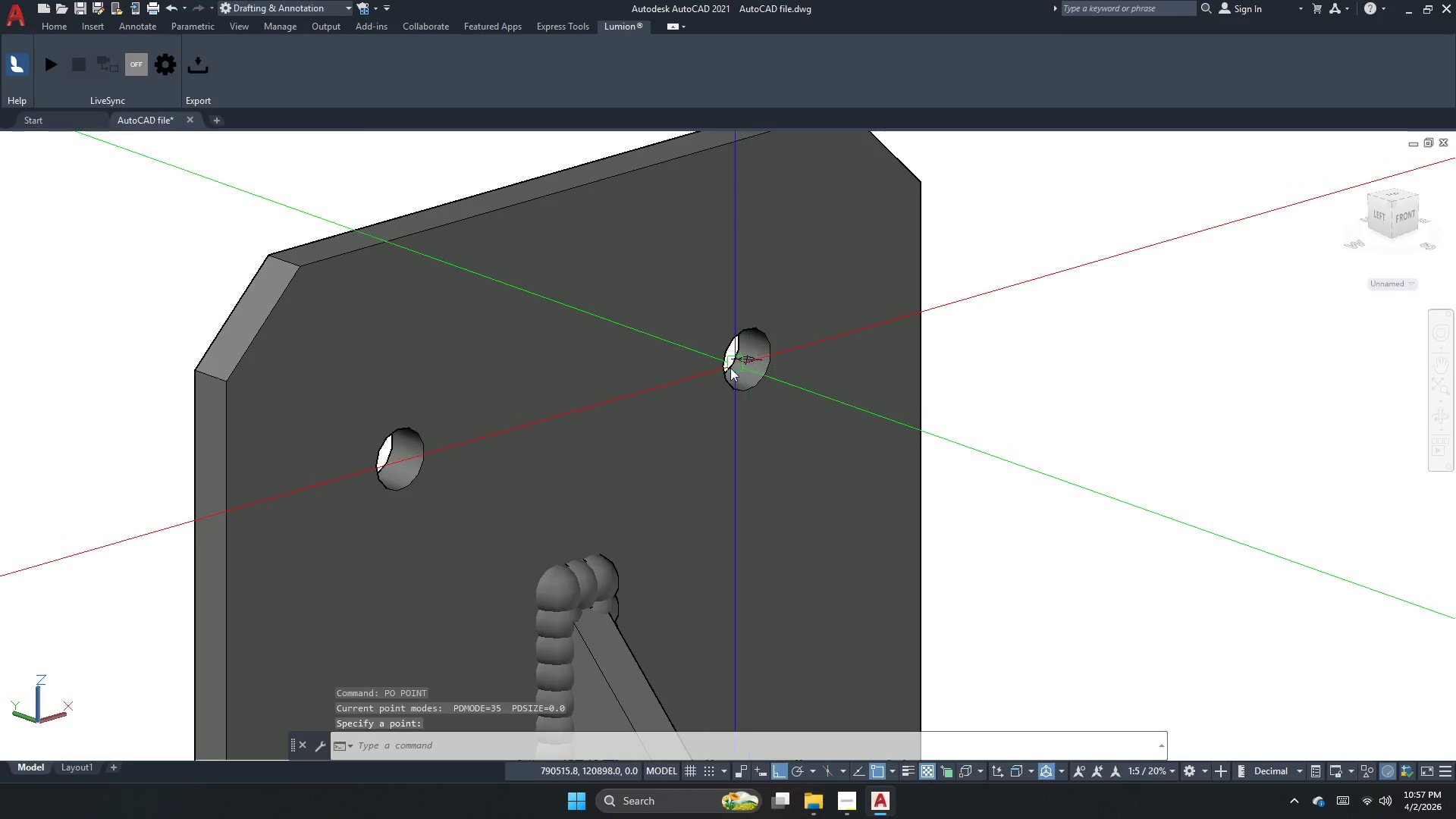 
key(Escape)
 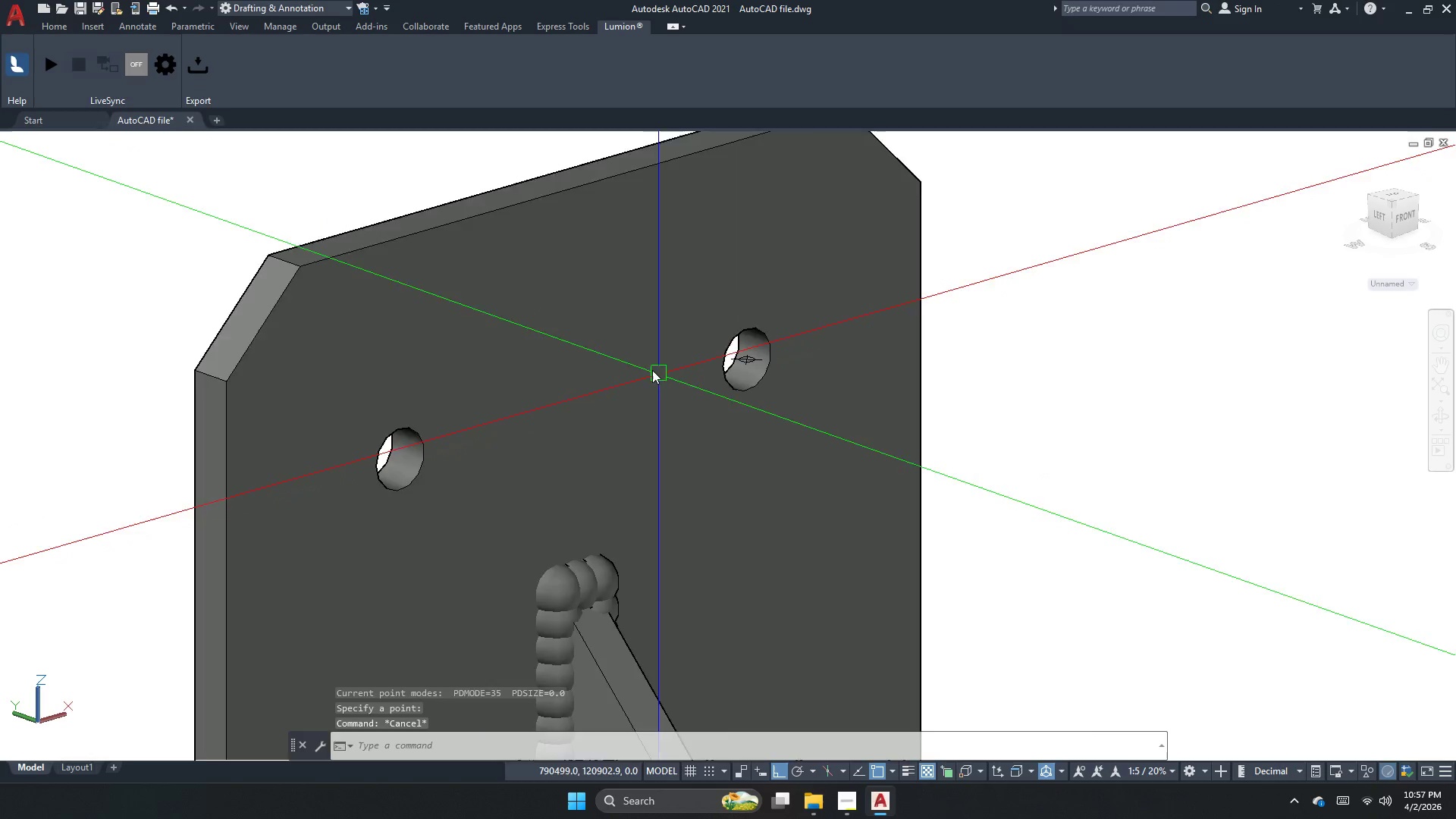 
key(Escape)
 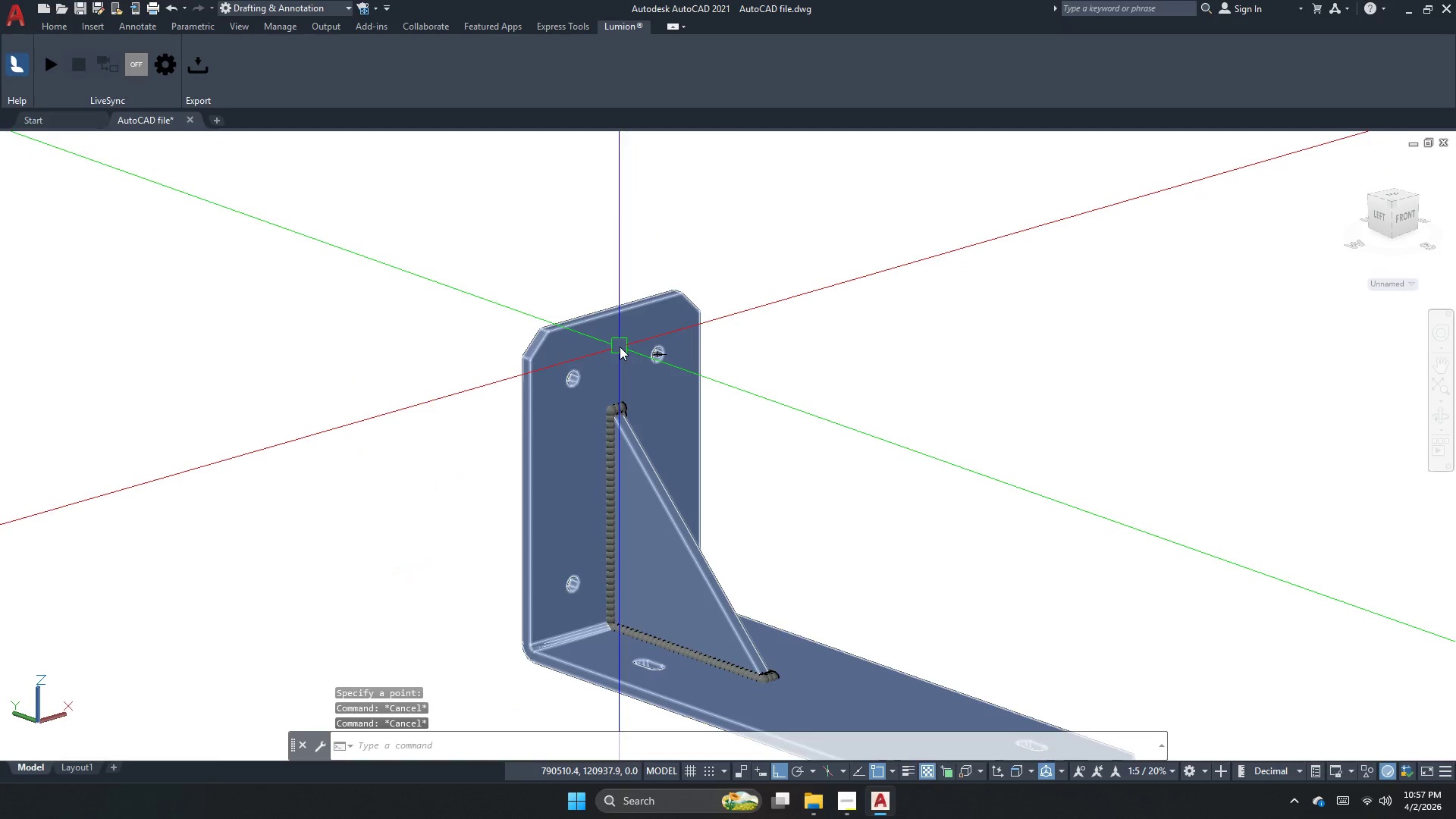 
key(Escape)
 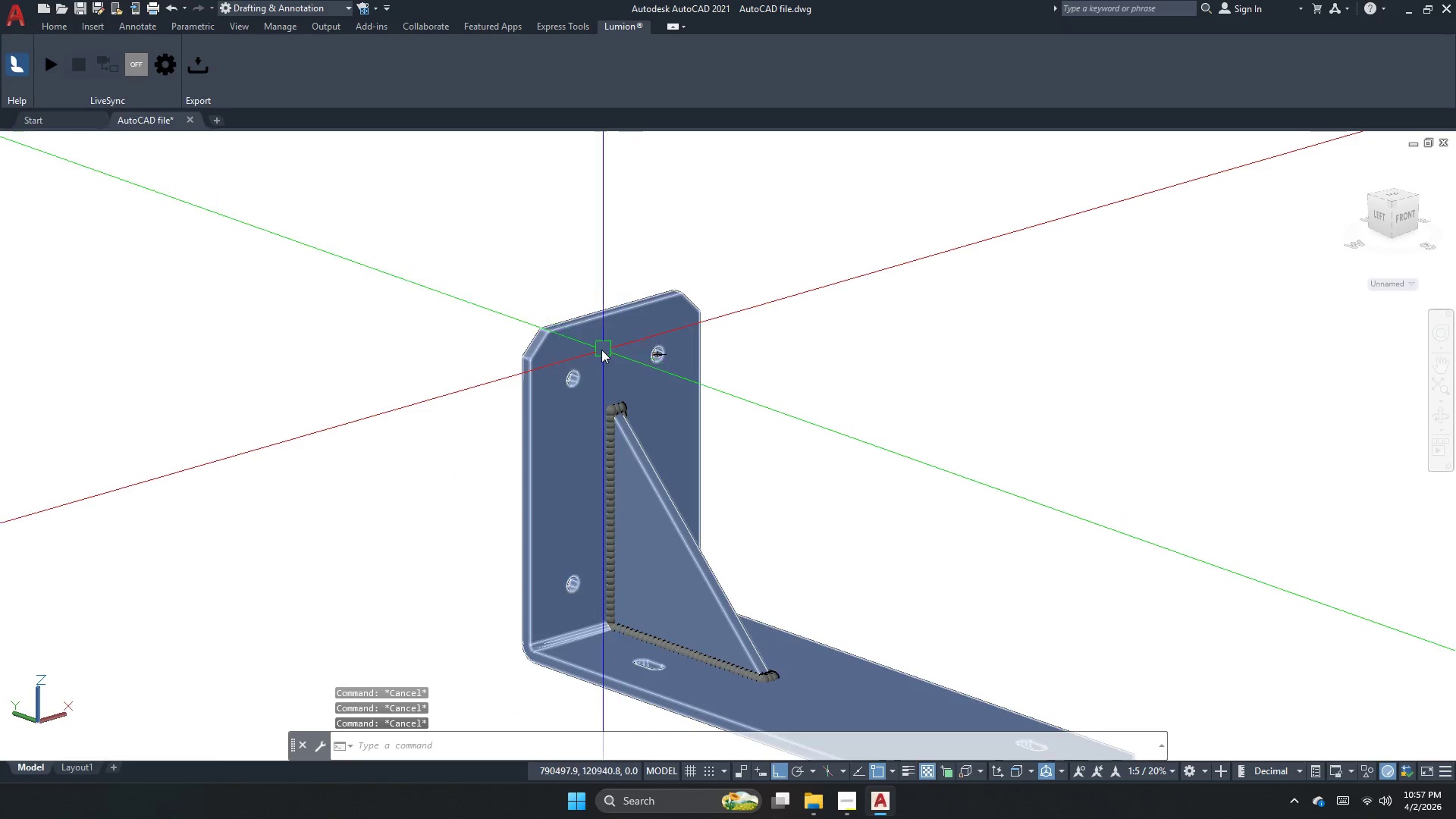 
key(Escape)
 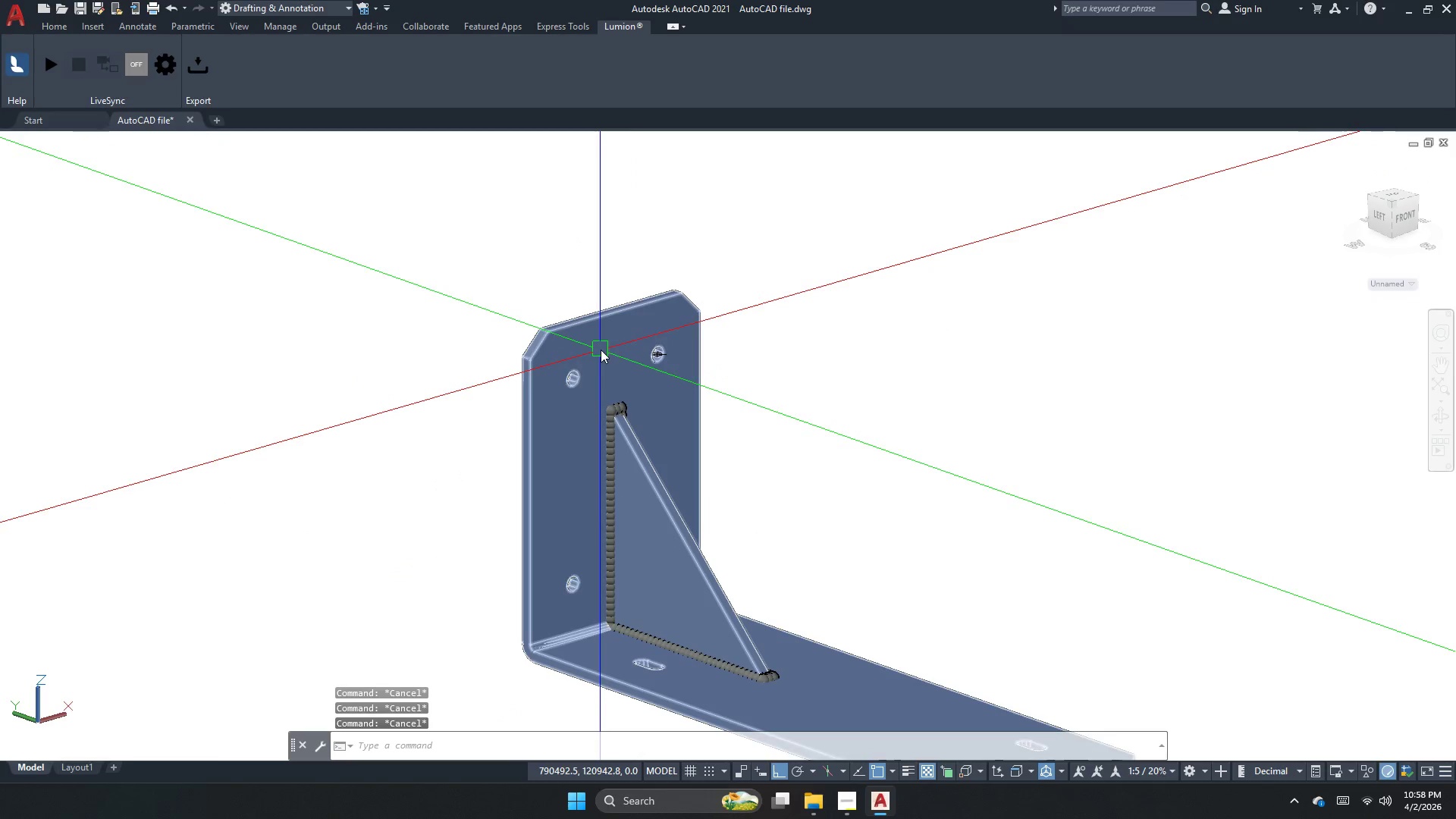 
scroll: coordinate [621, 348], scroll_direction: down, amount: 3.0
 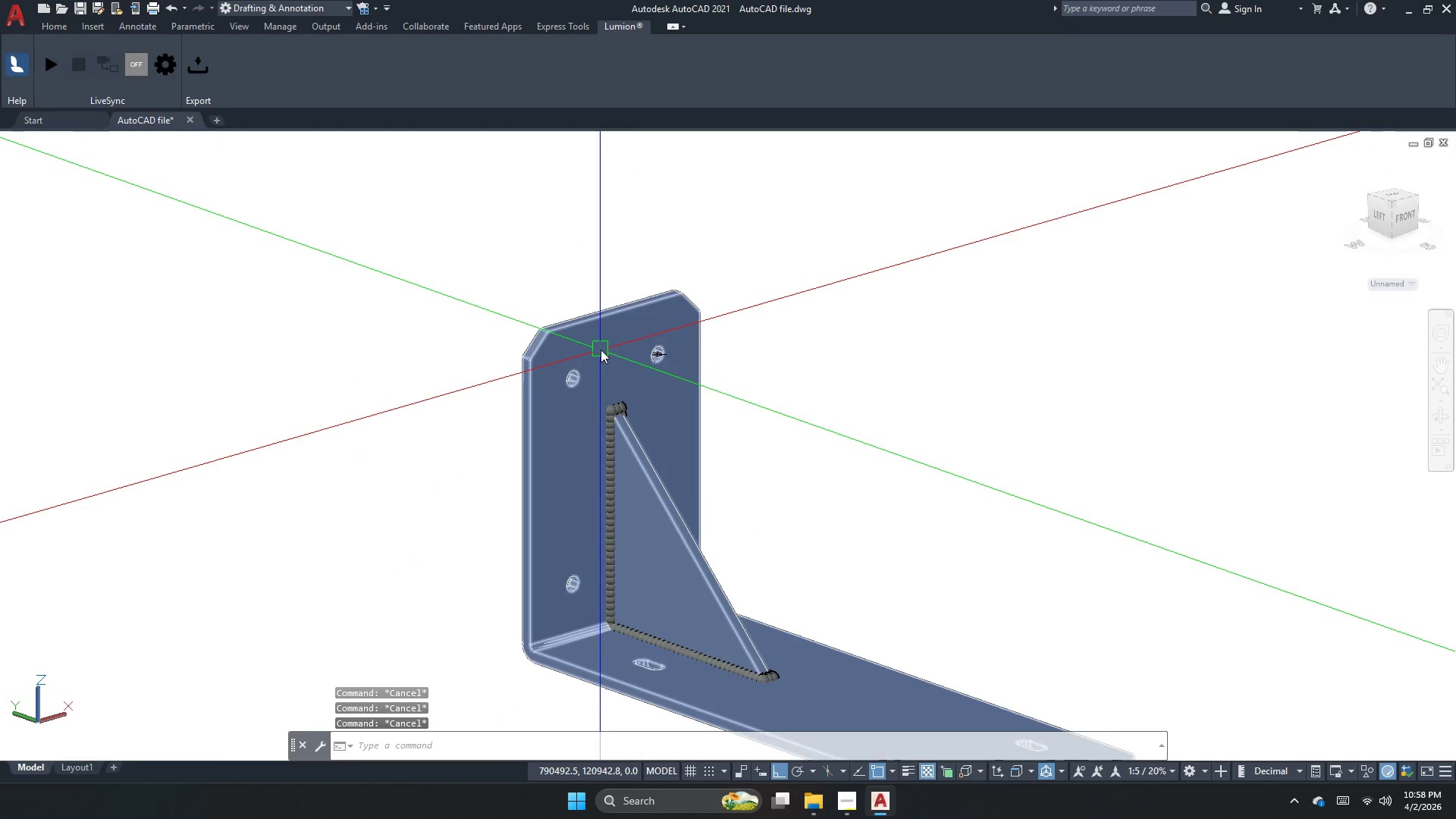 
type(su )
 